 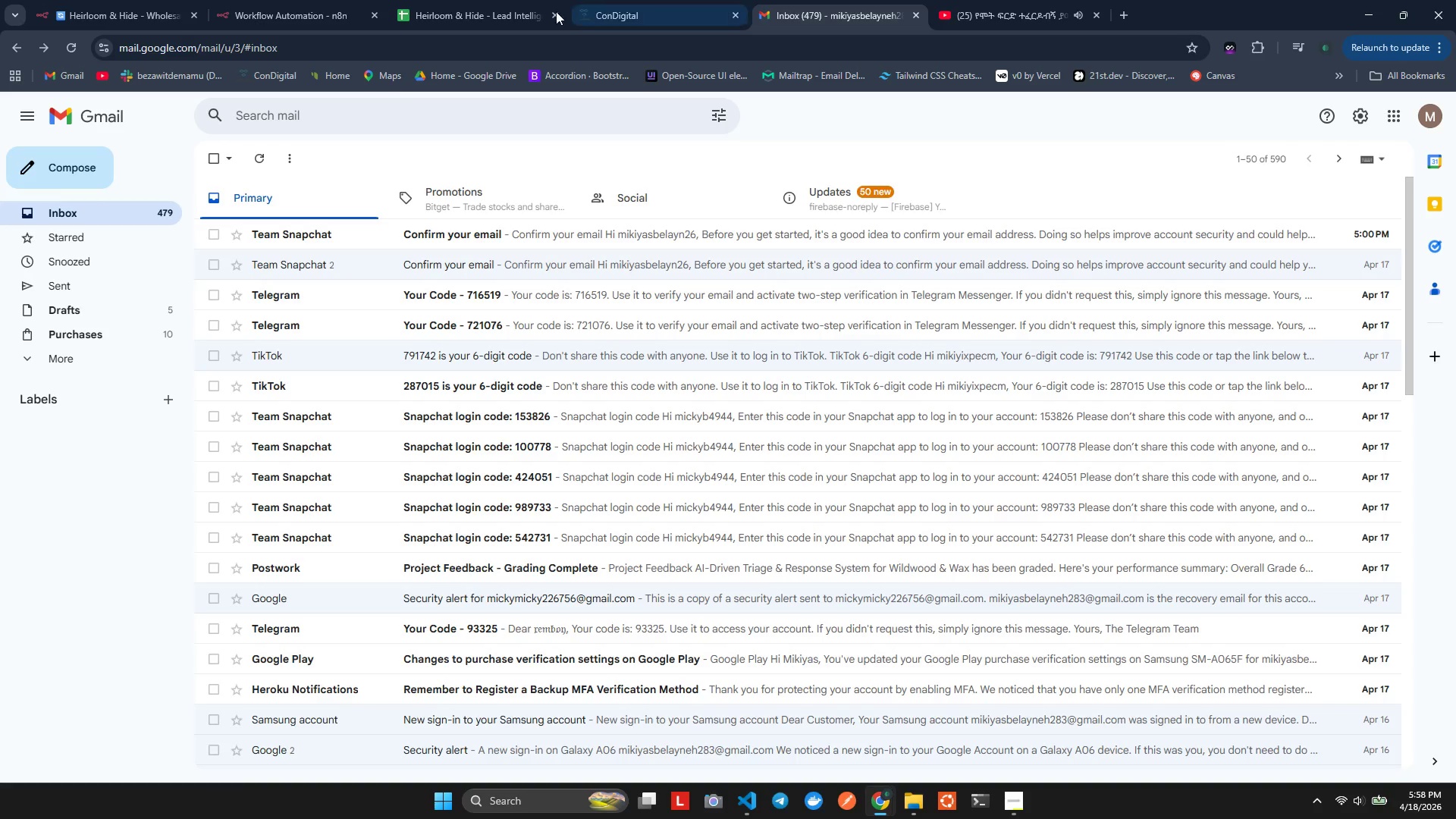 
left_click([136, 0])
 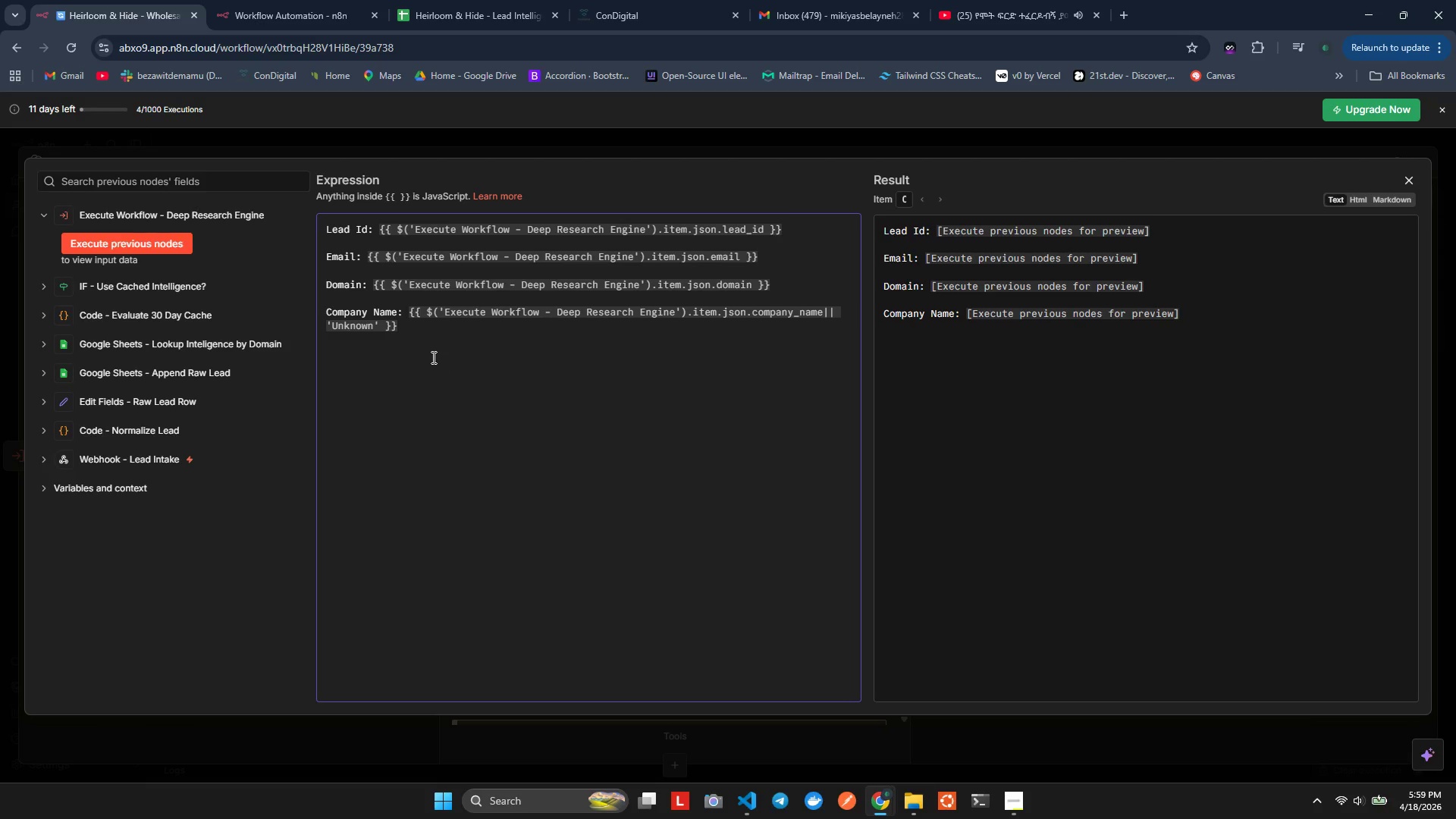 
wait(44.17)
 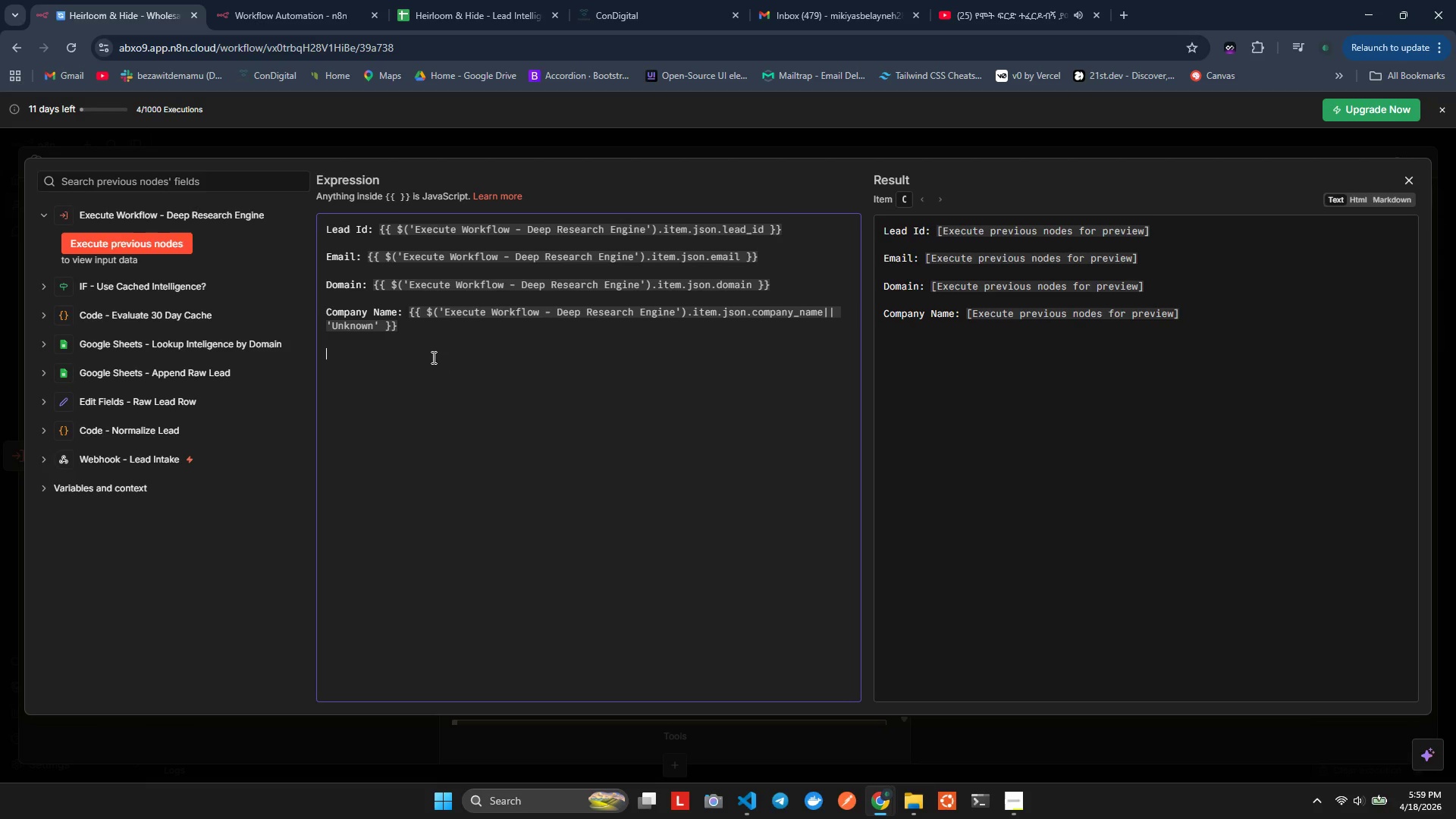 
type(Website: )
 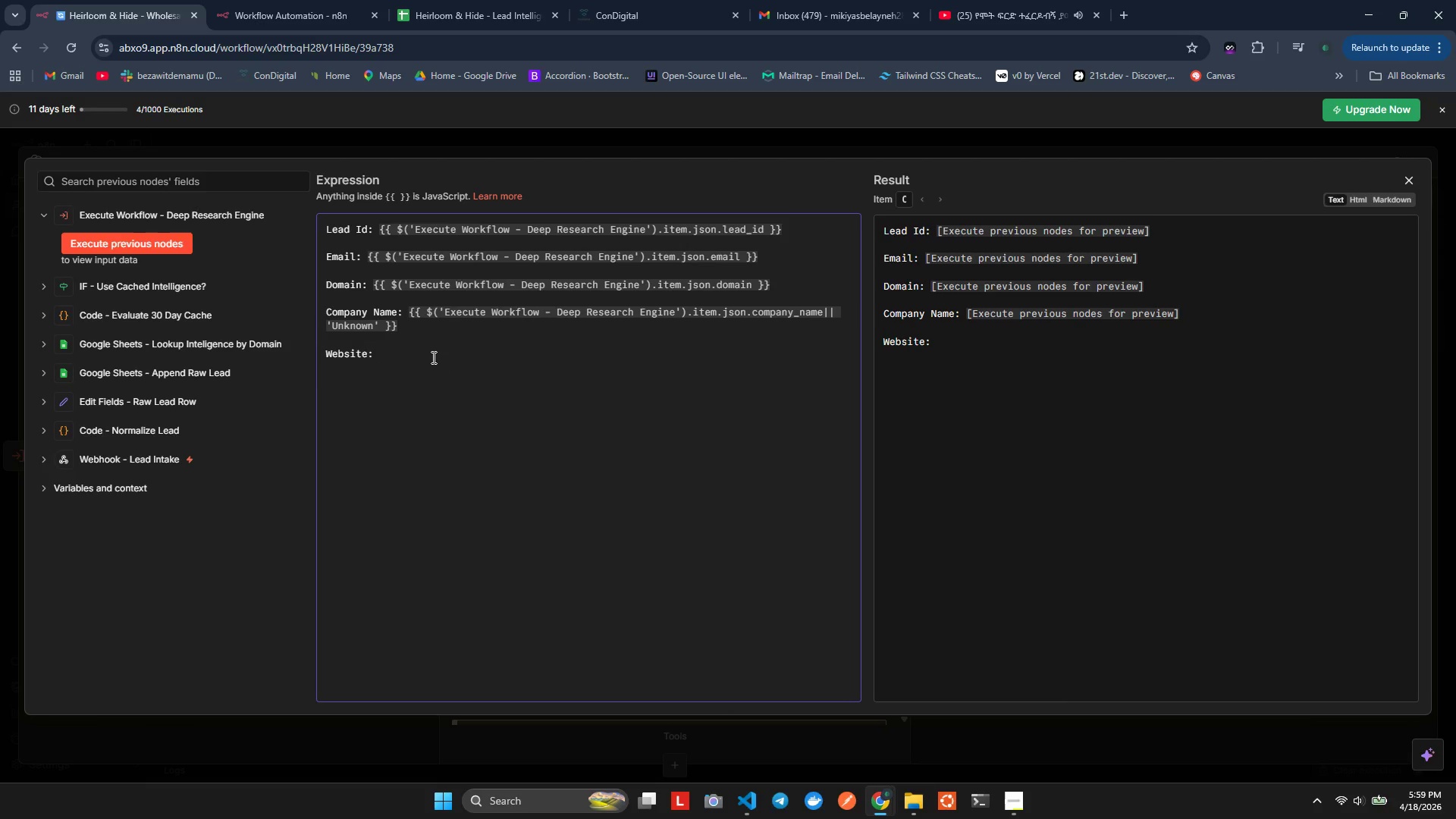 
key(VolumeUp)
 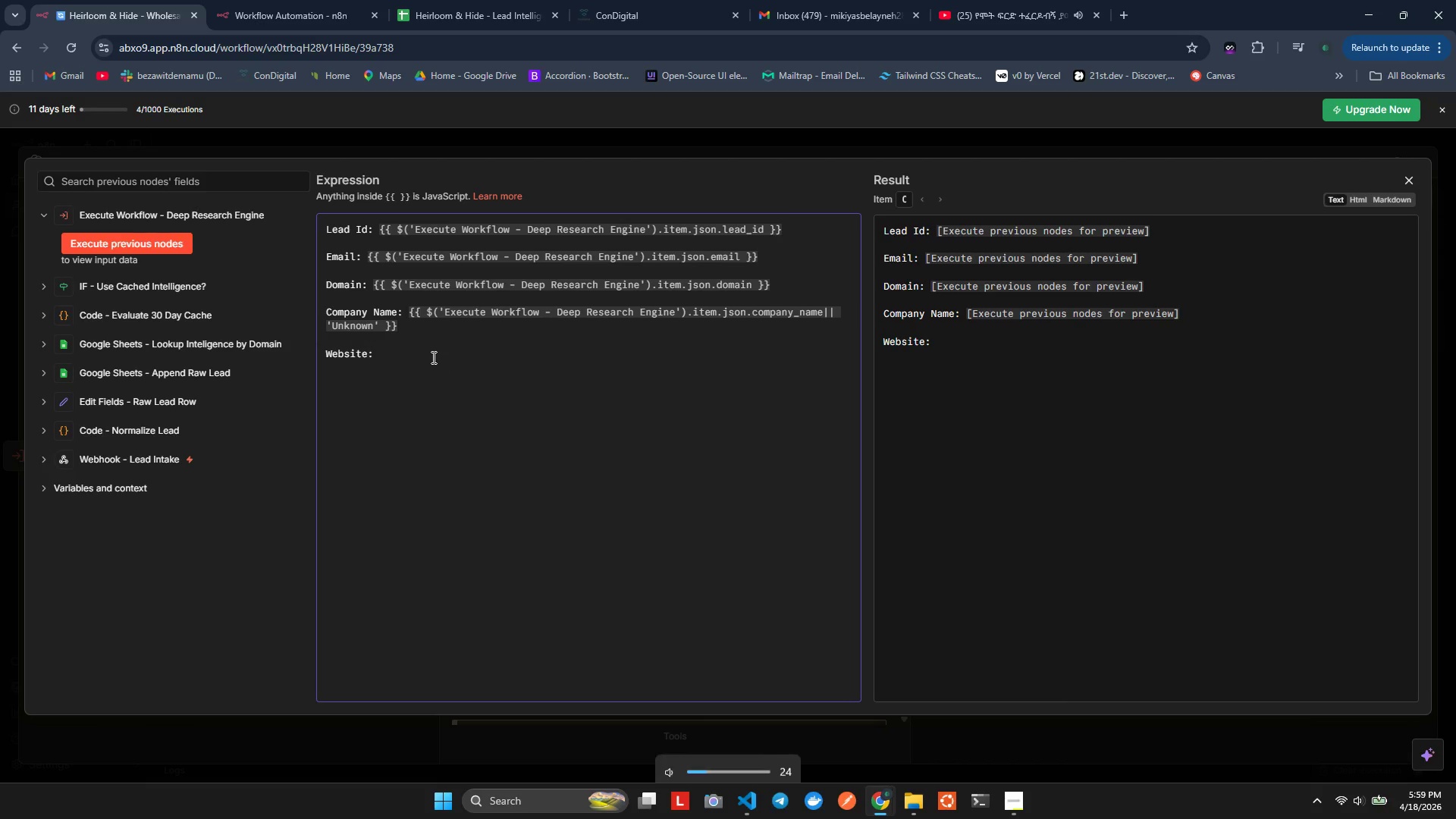 
key(VolumeUp)
 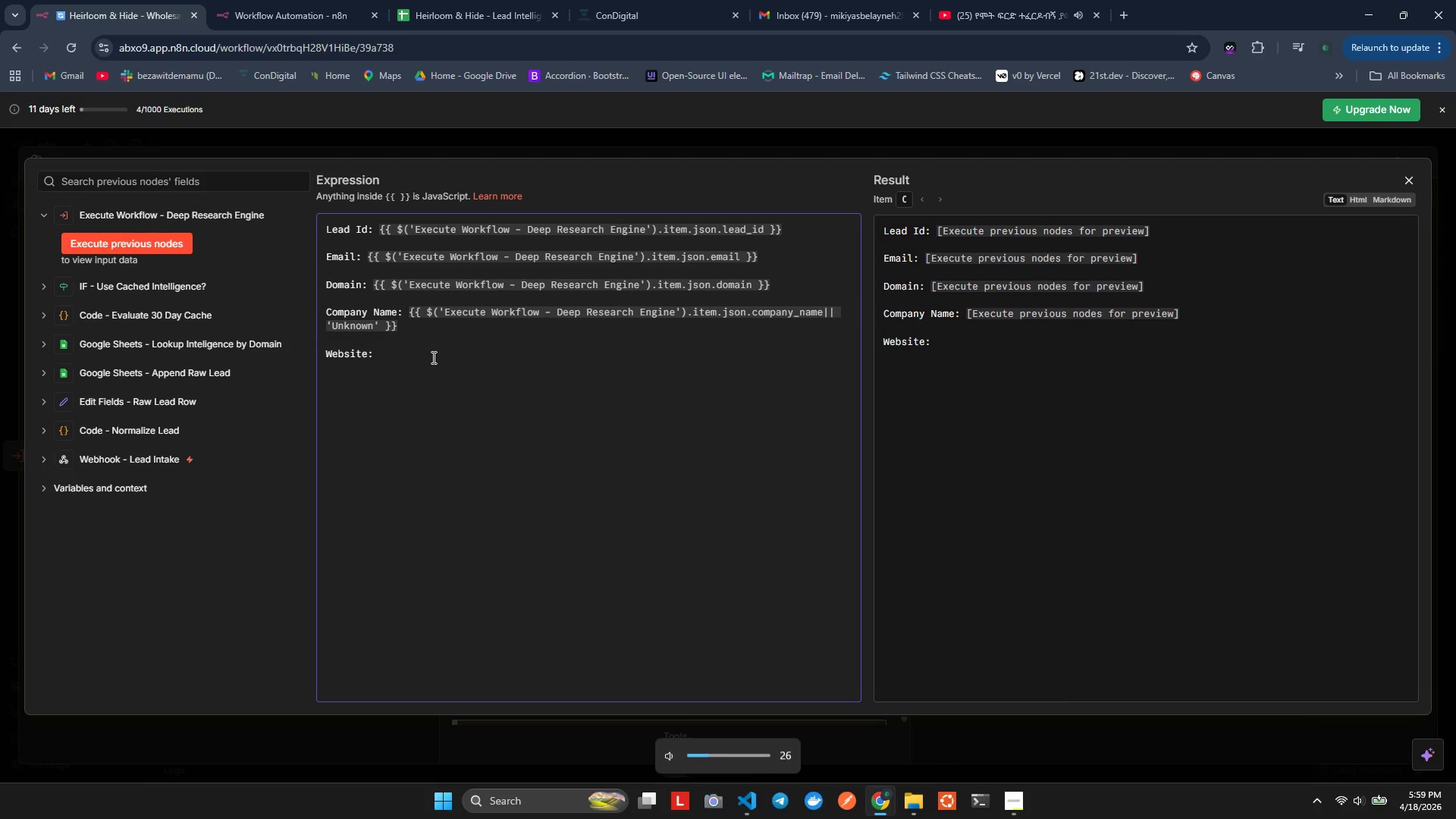 
key(VolumeUp)
 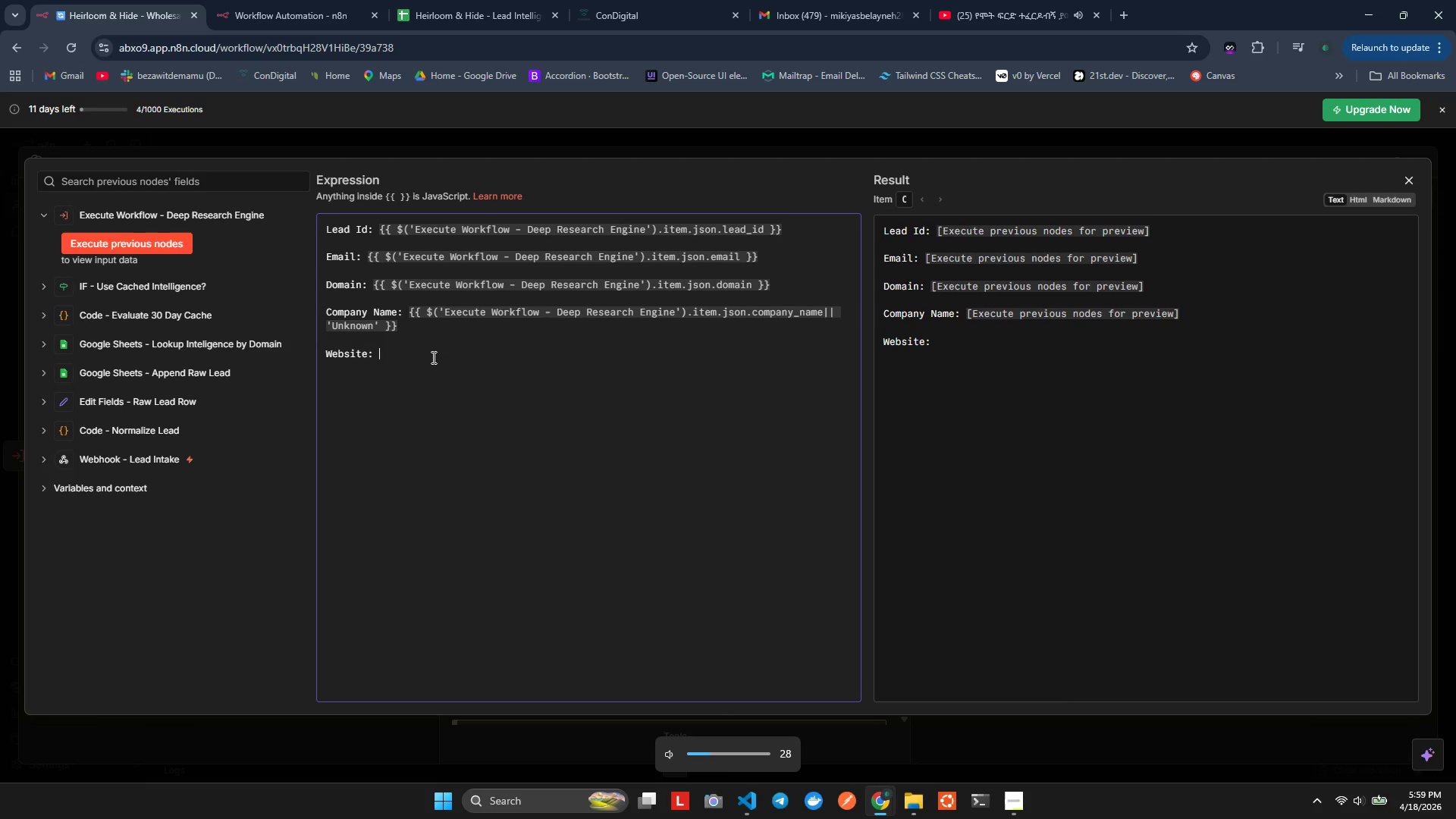 
key(VolumeUp)
 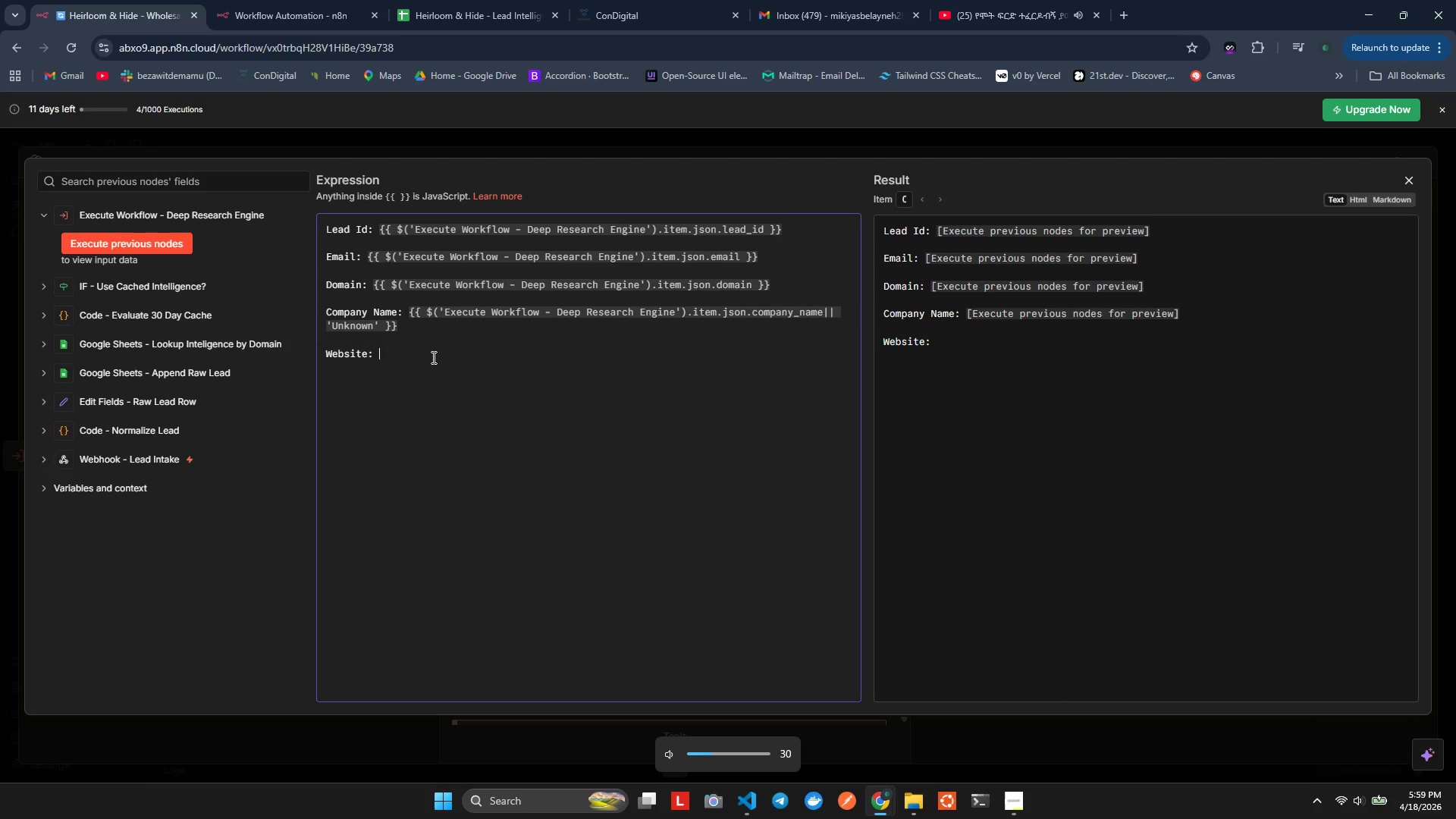 
key(VolumeUp)
 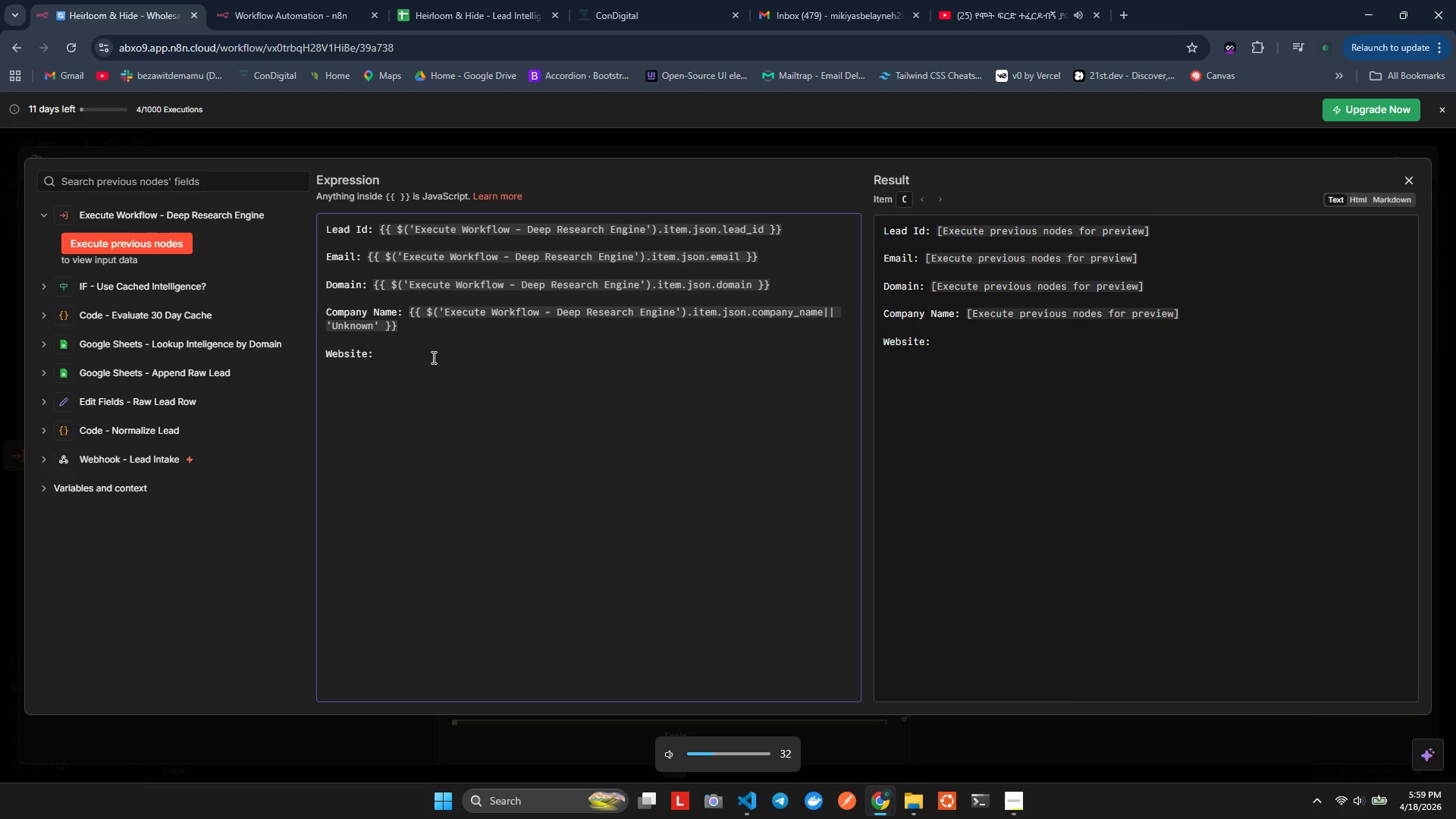 
key(VolumeUp)
 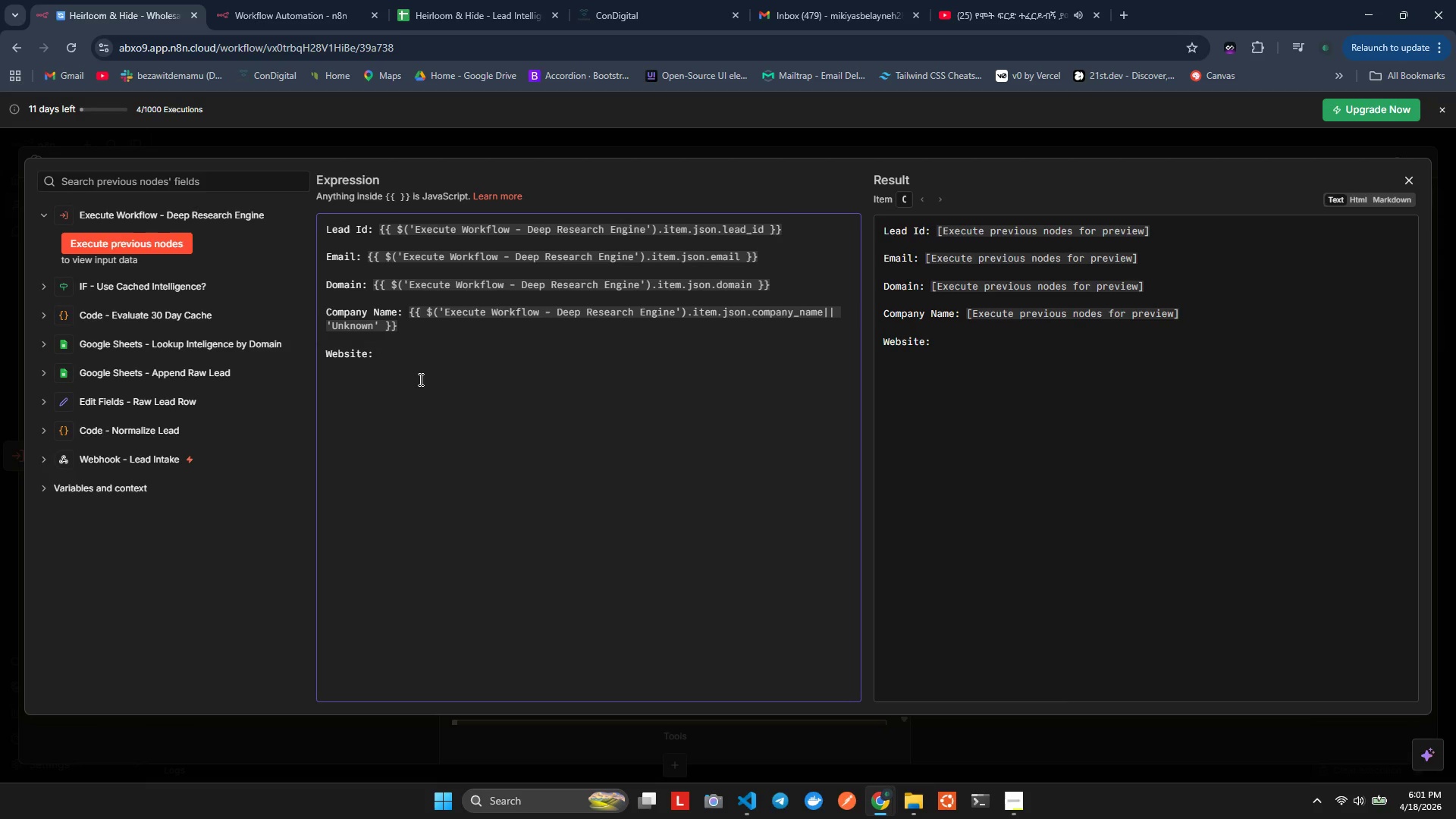 
wait(93.94)
 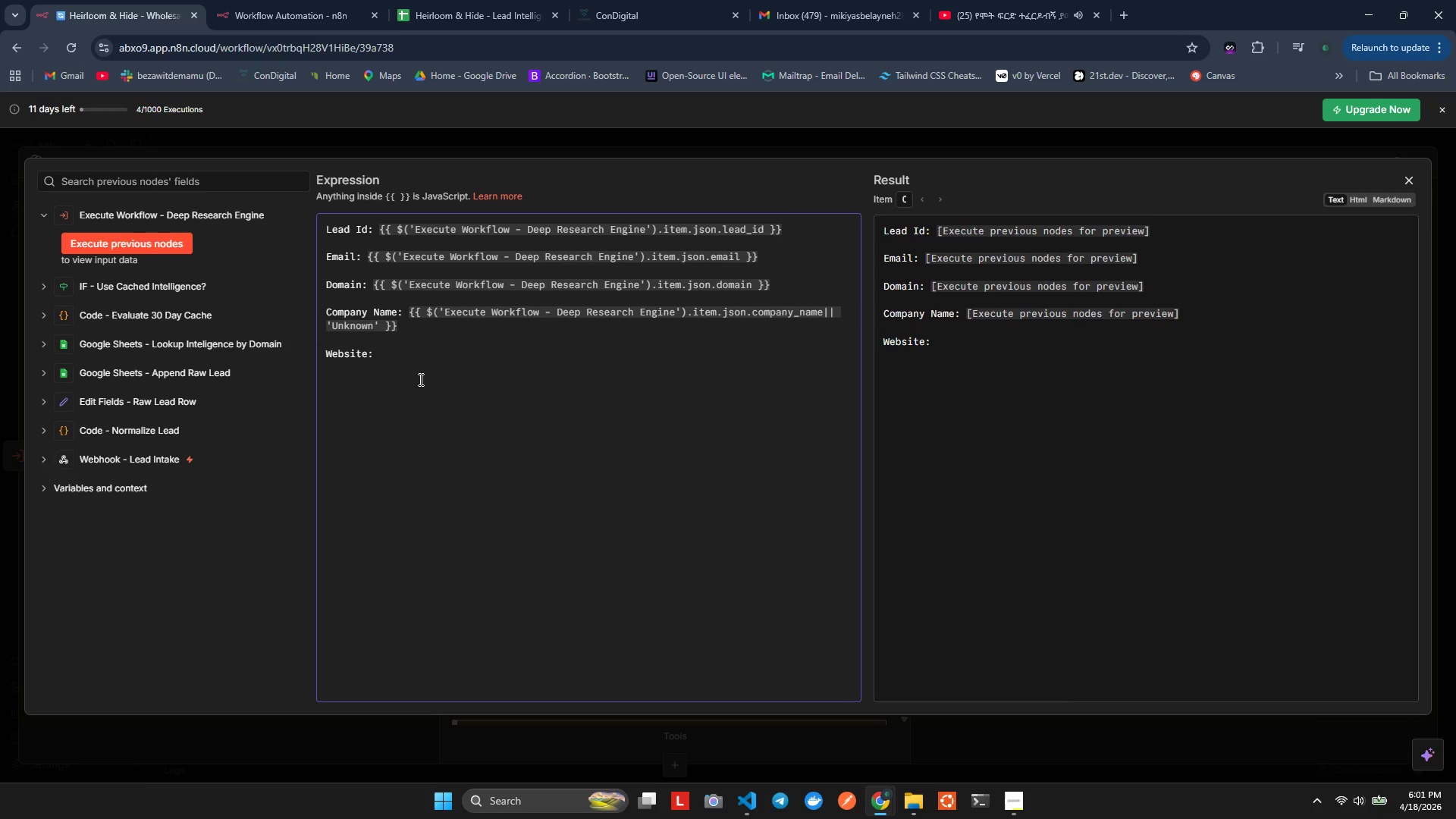 
left_click([1403, 182])
 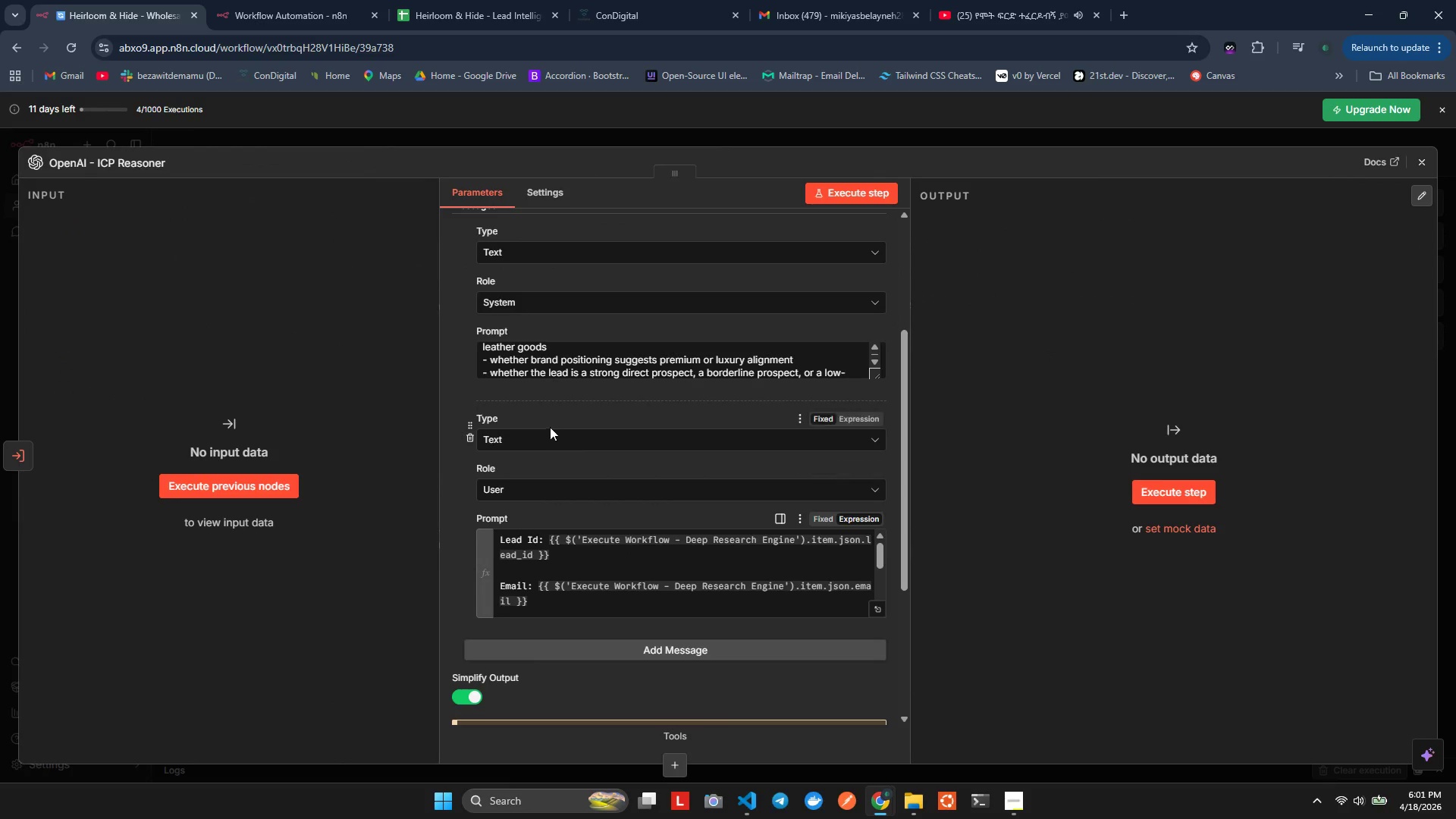 
scroll: coordinate [563, 362], scroll_direction: down, amount: 40.0
 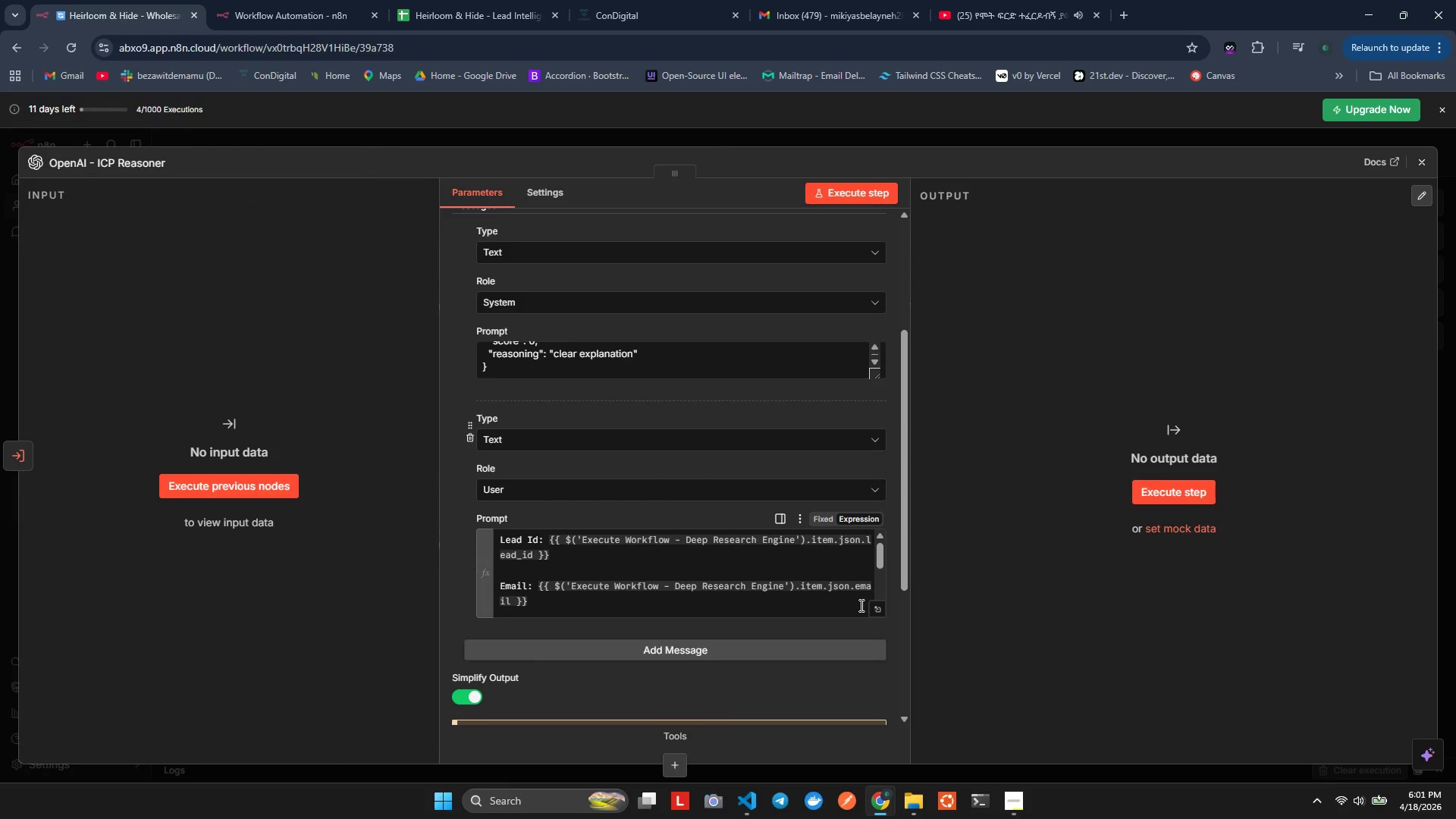 
left_click([875, 609])
 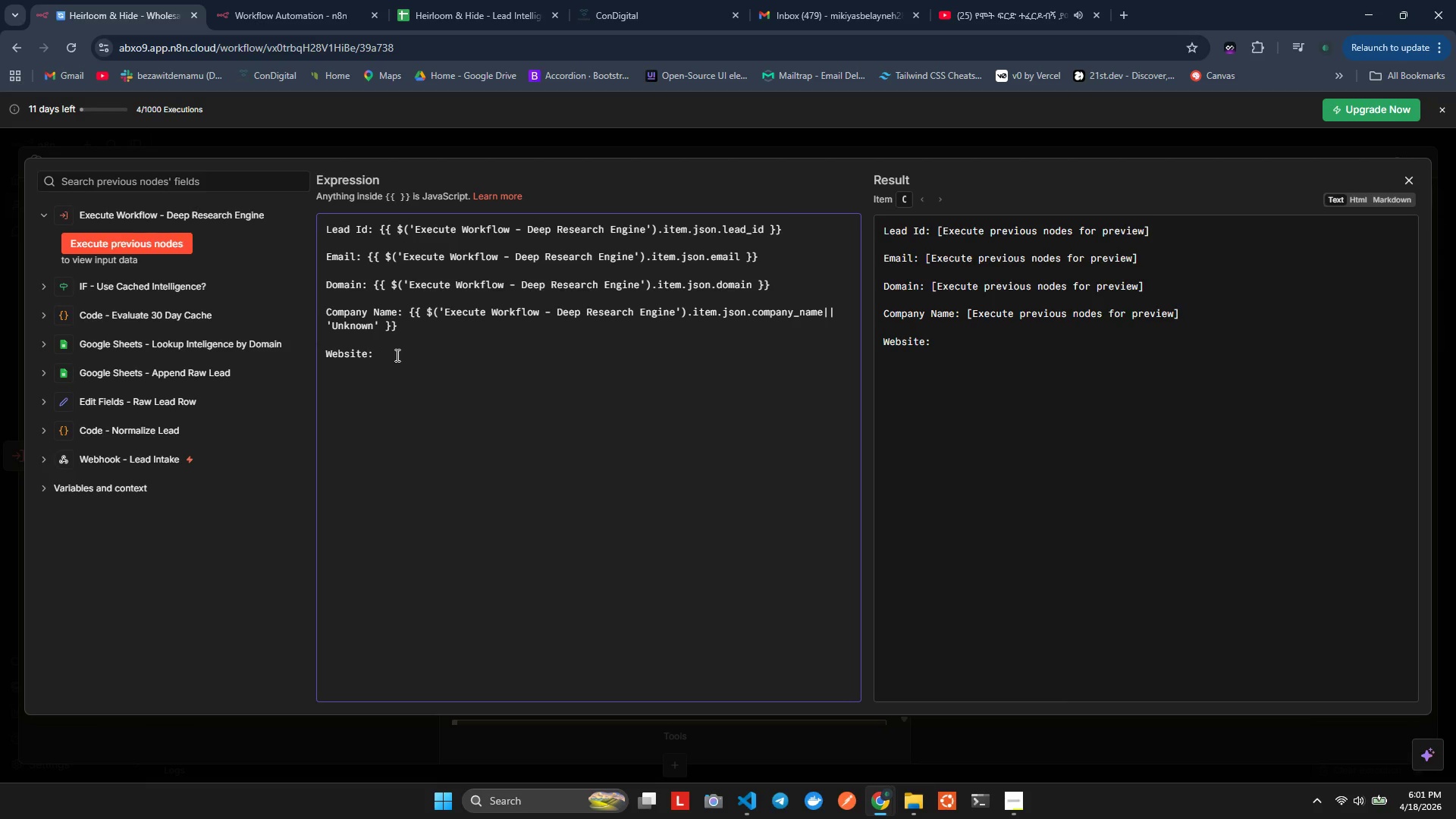 
wait(11.05)
 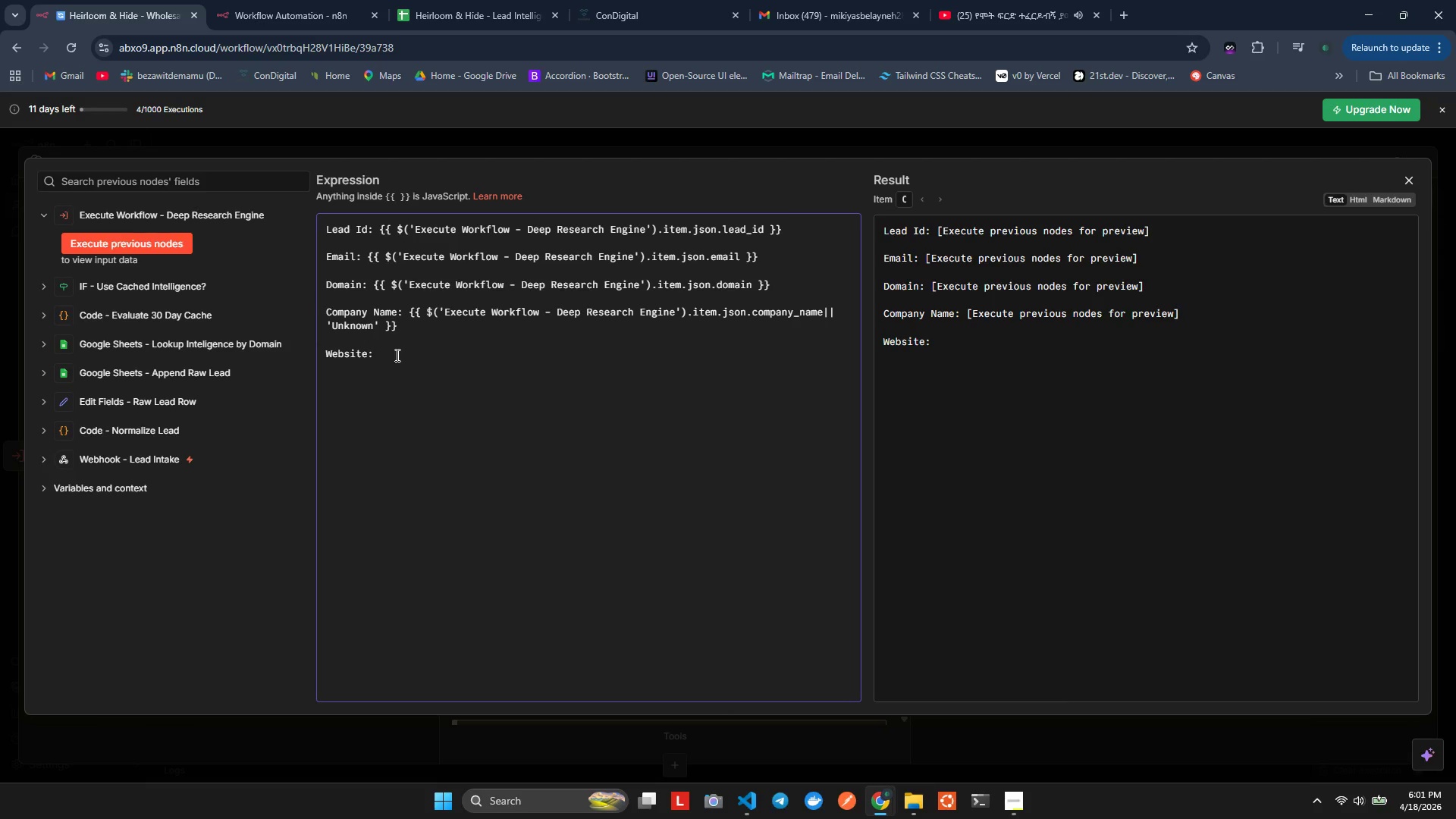 
key(Shift+BracketLeft)
 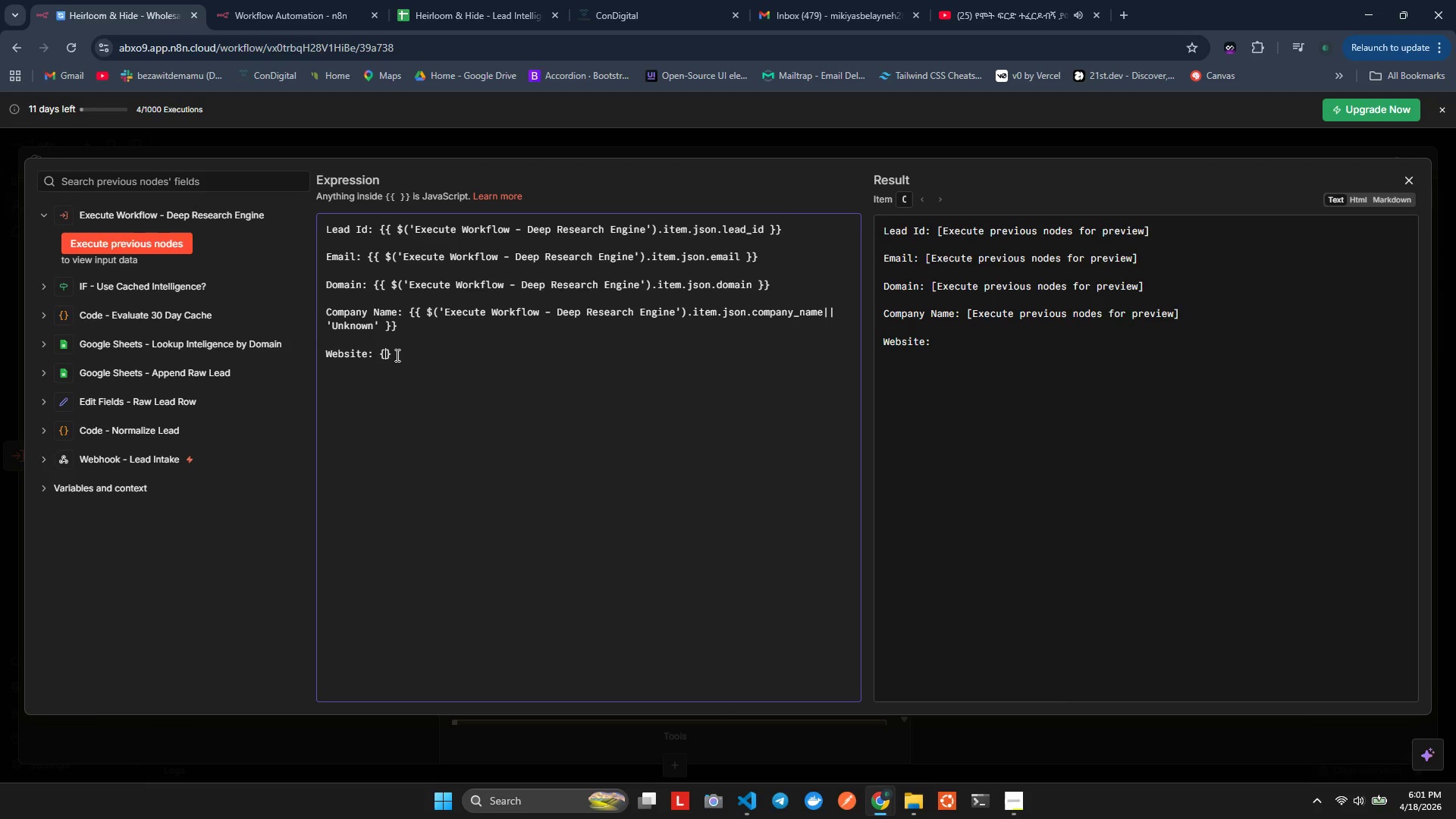 
key(Shift+BracketLeft)
 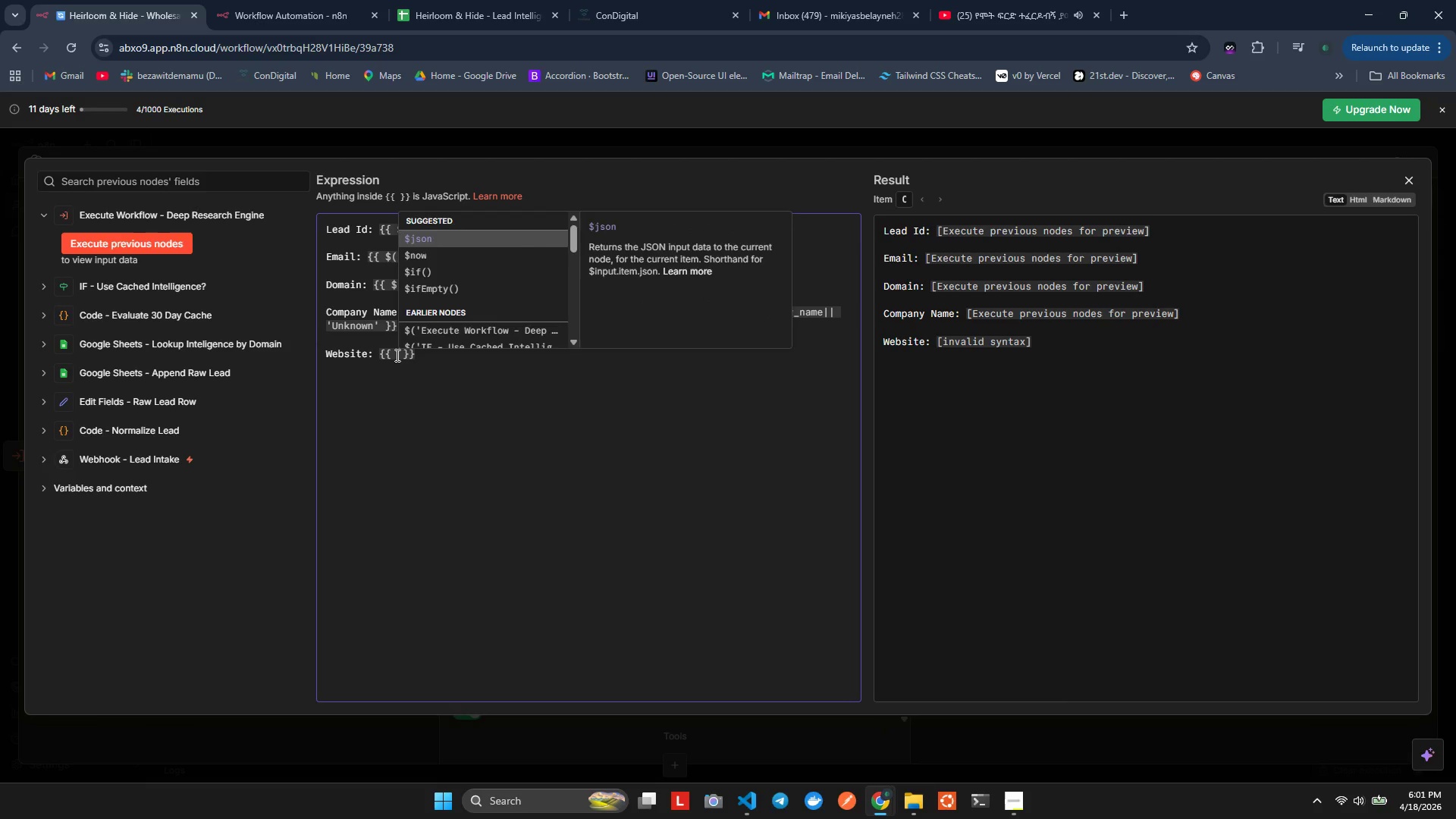 
left_click([396, 355])
 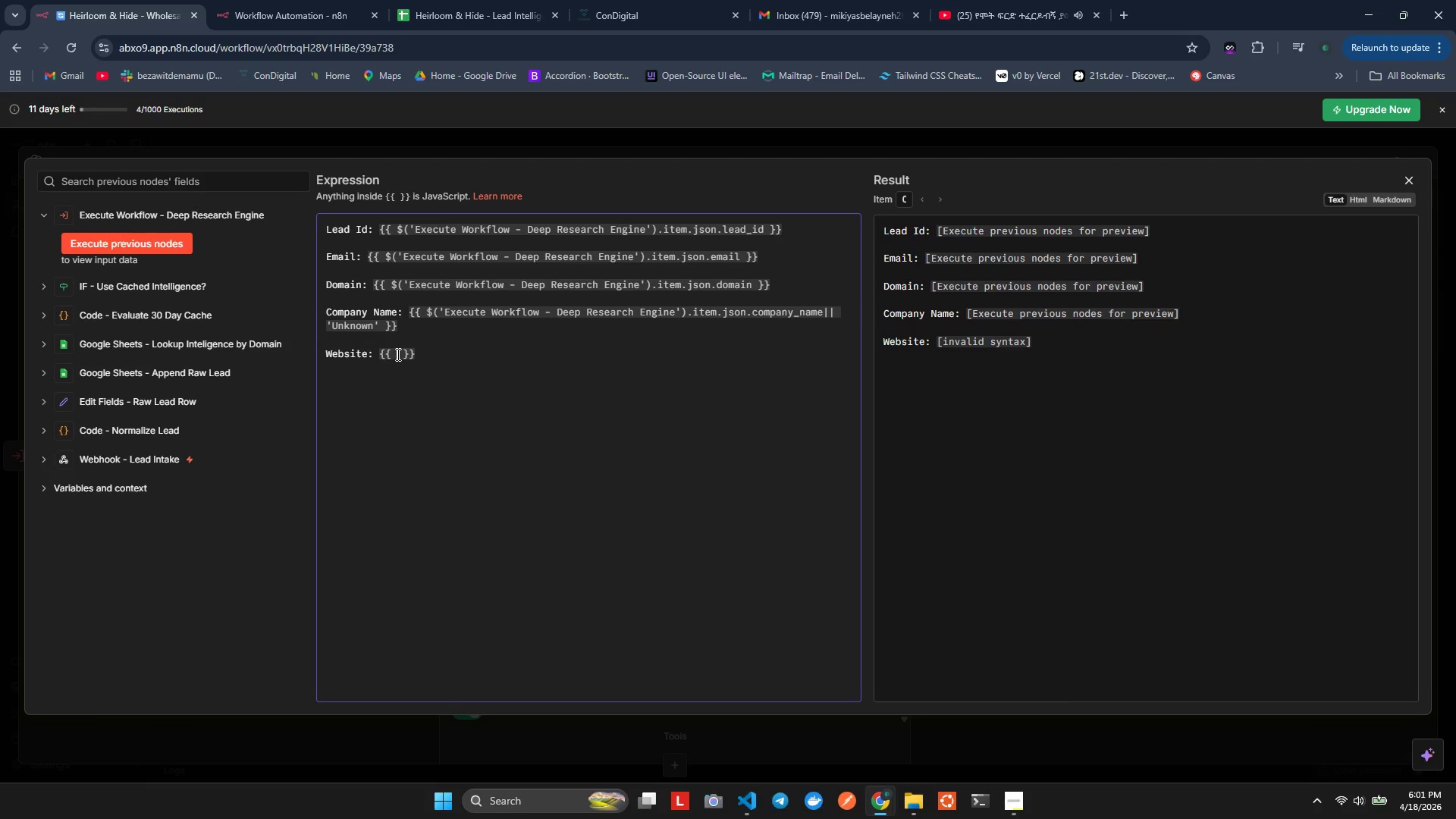 
left_click([397, 354])
 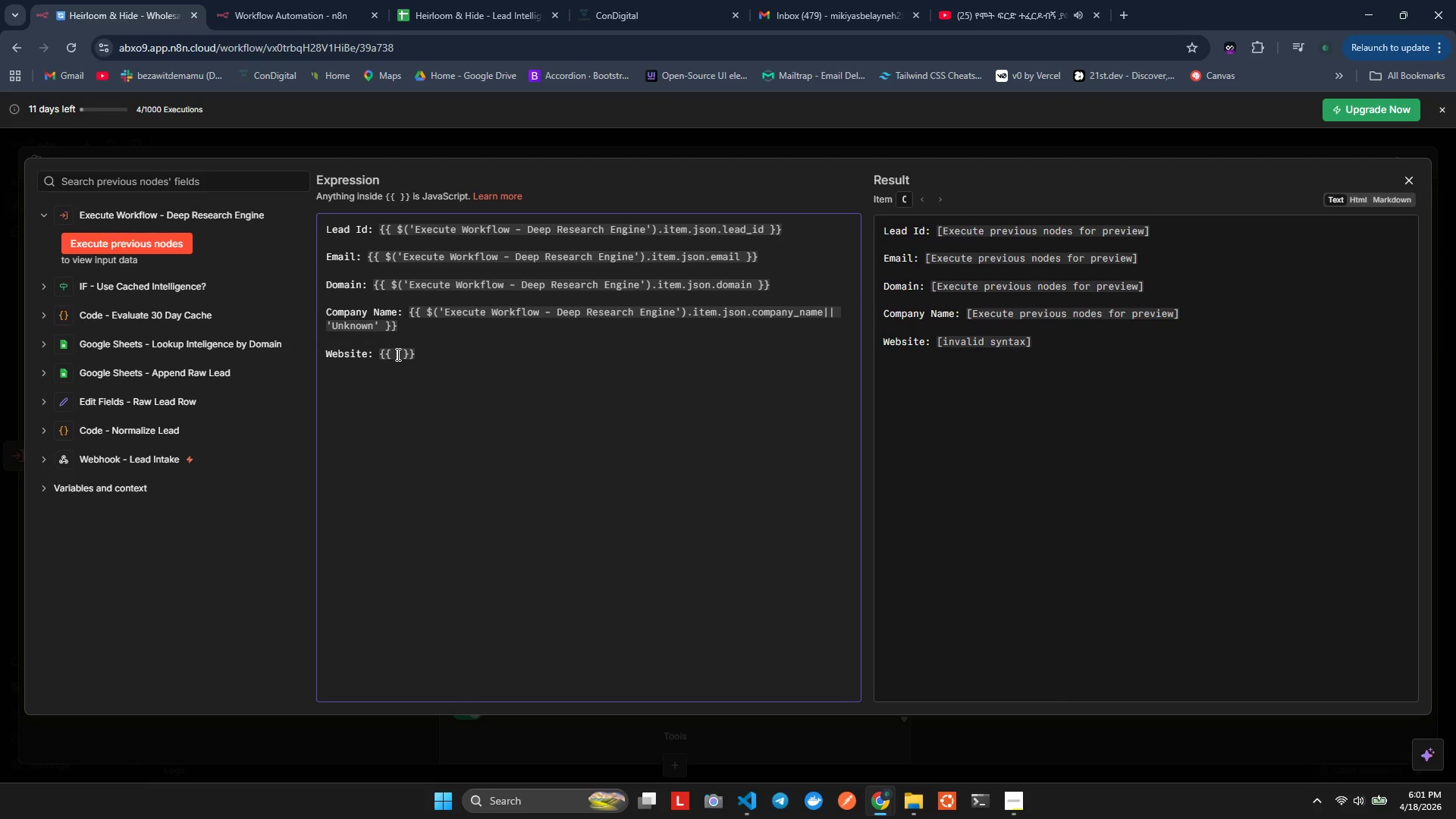 
left_click([397, 354])
 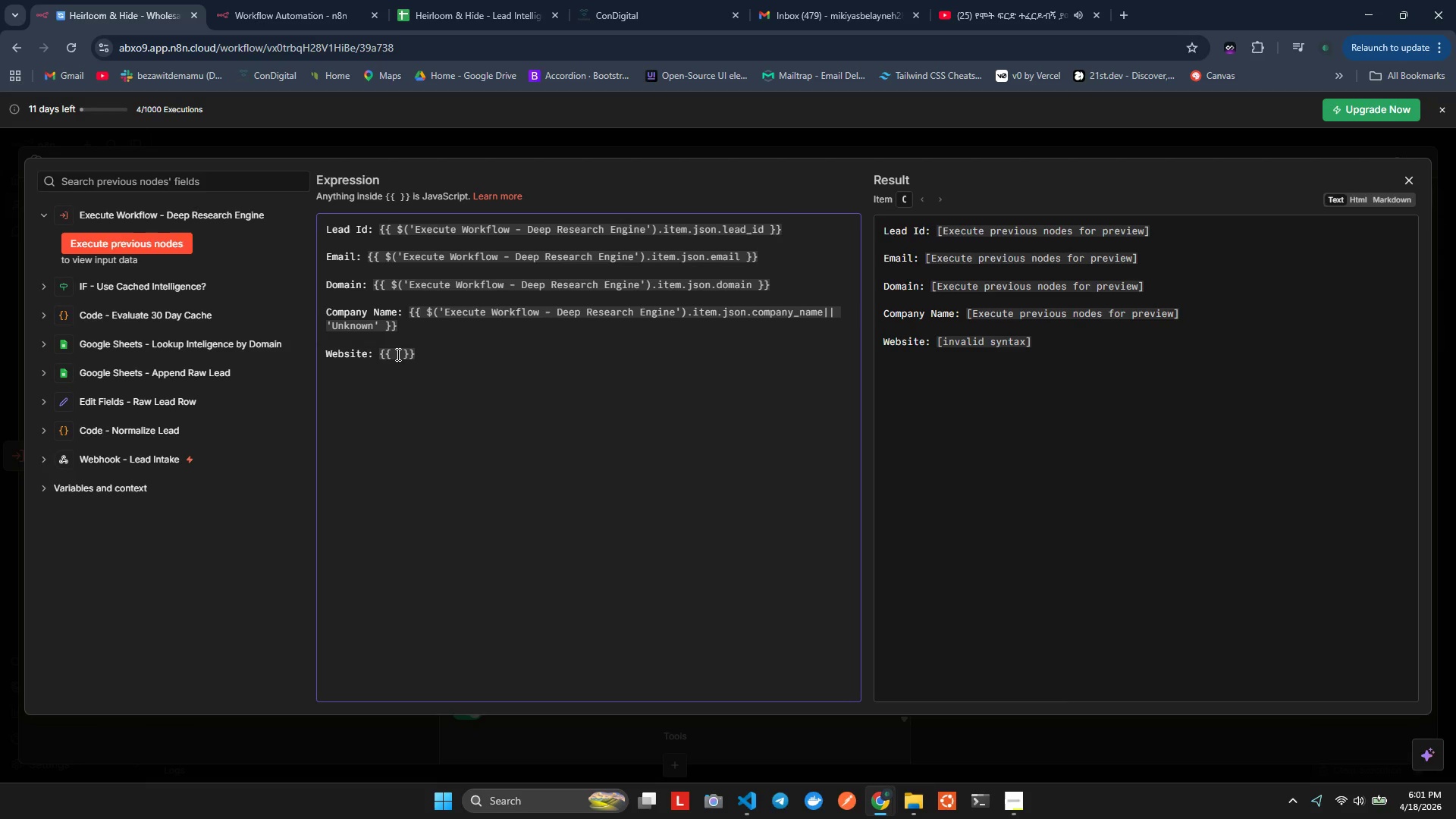 
wait(8.64)
 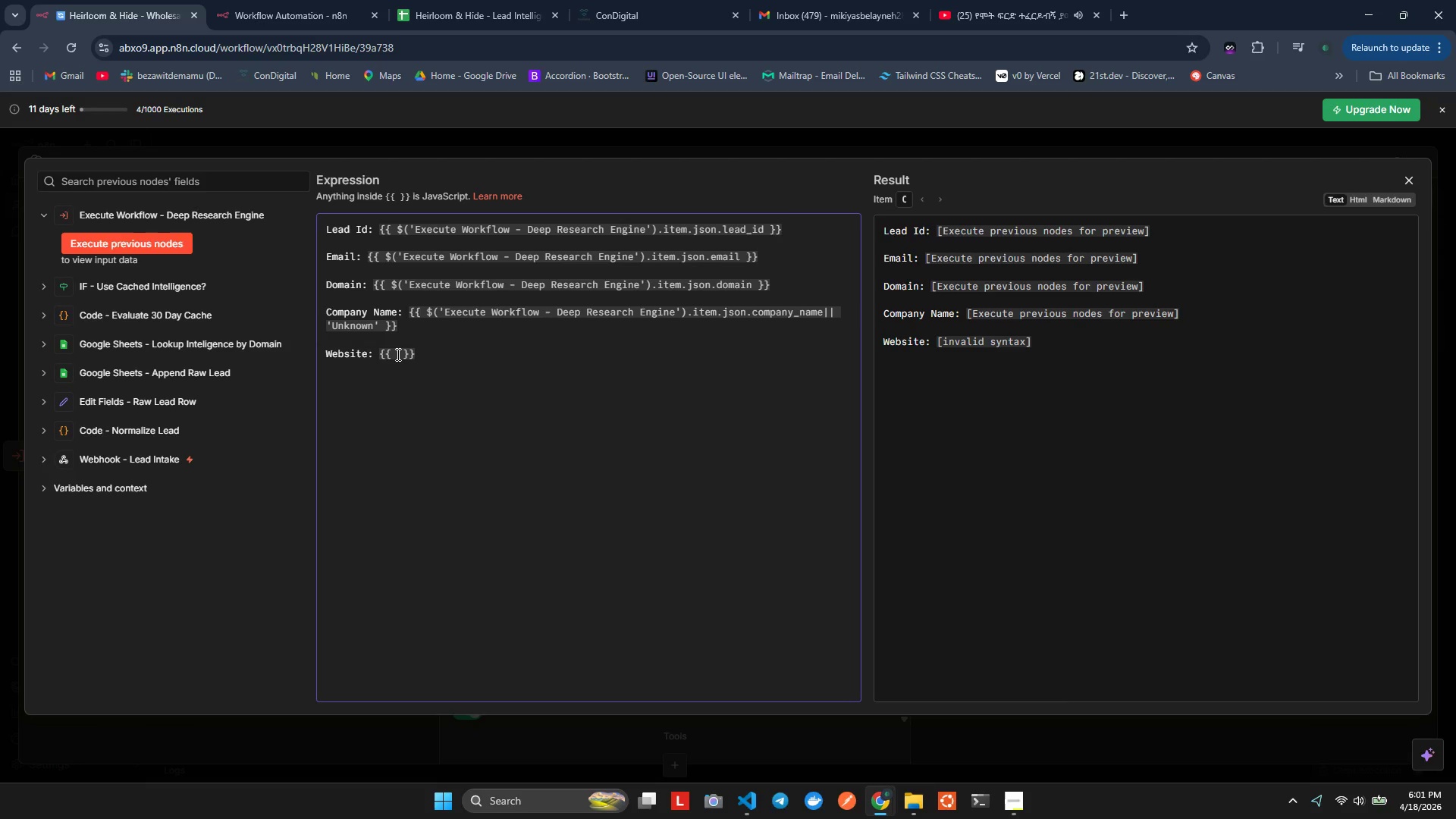 
key(Shift+4)
 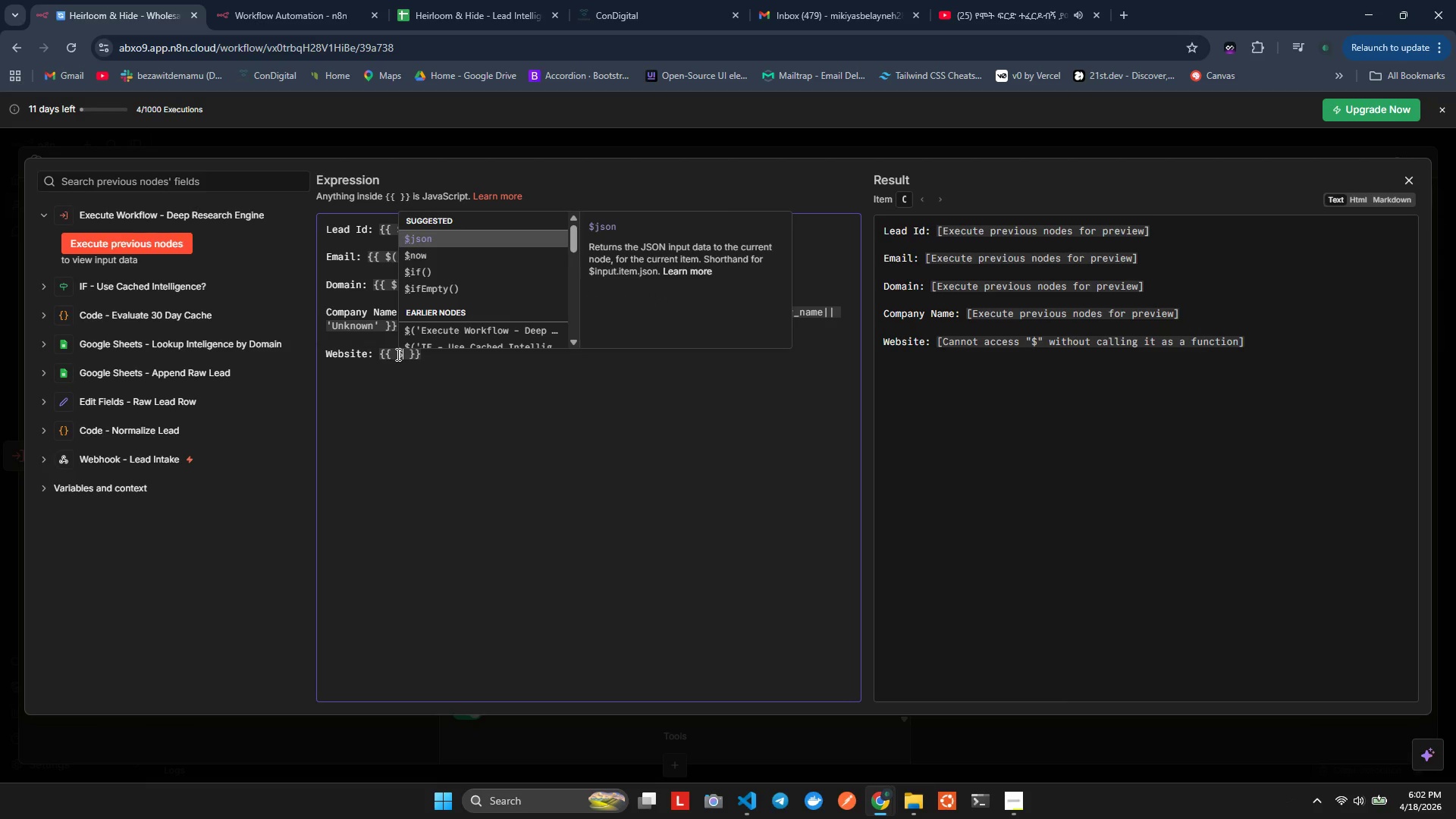 
key(Control+9)
 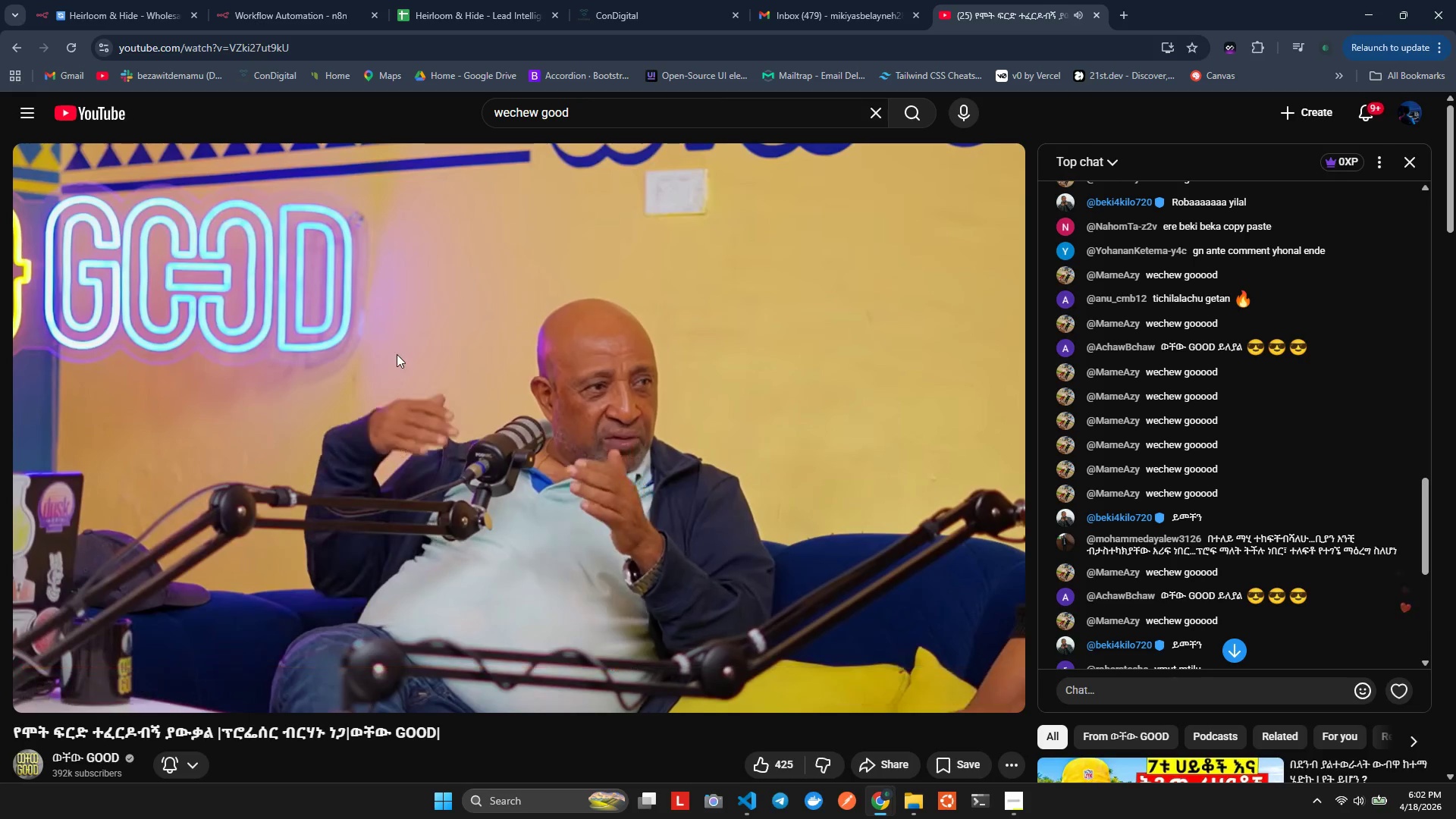 
left_click([103, 0])
 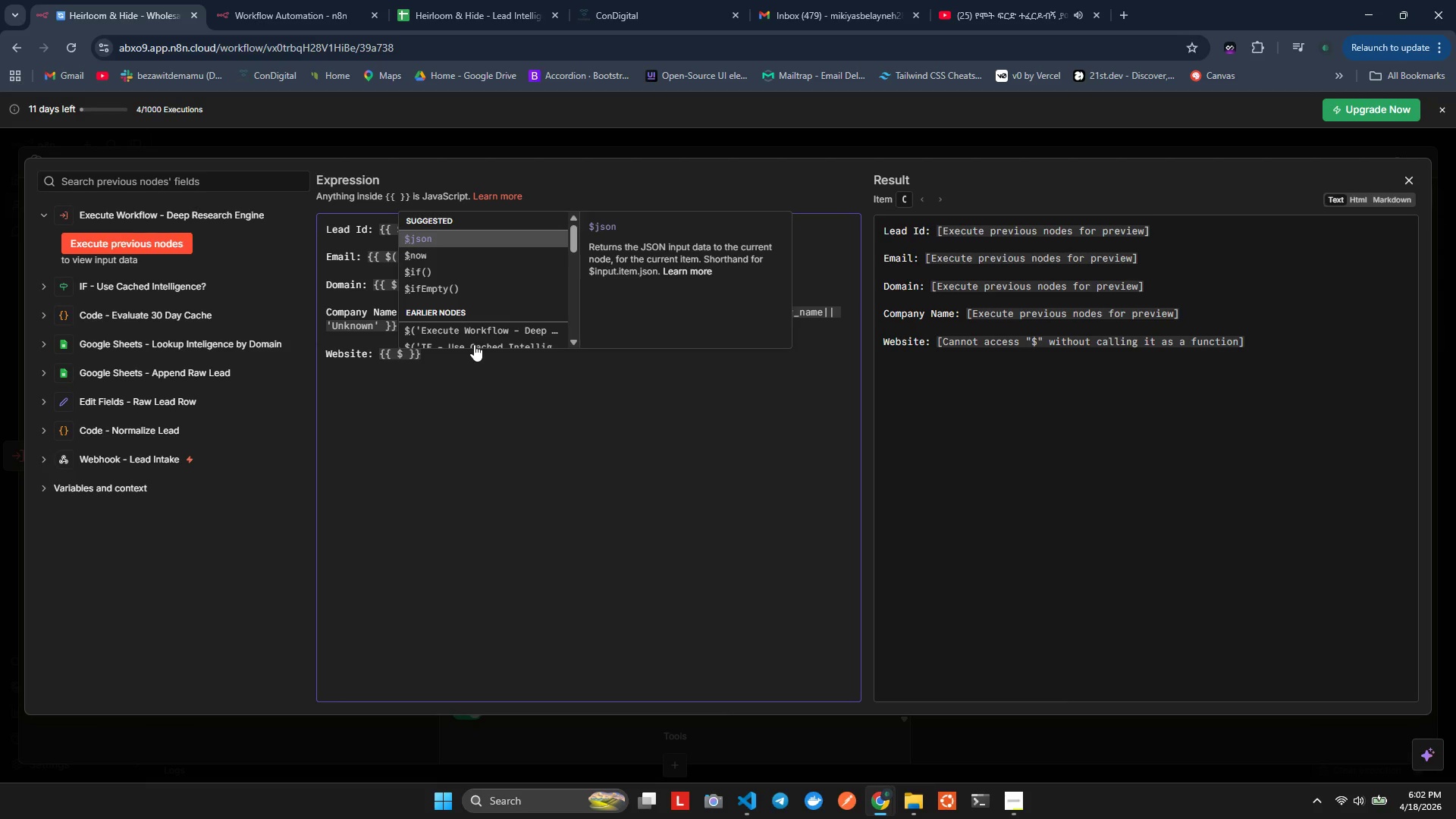 
key(Shift+9)
 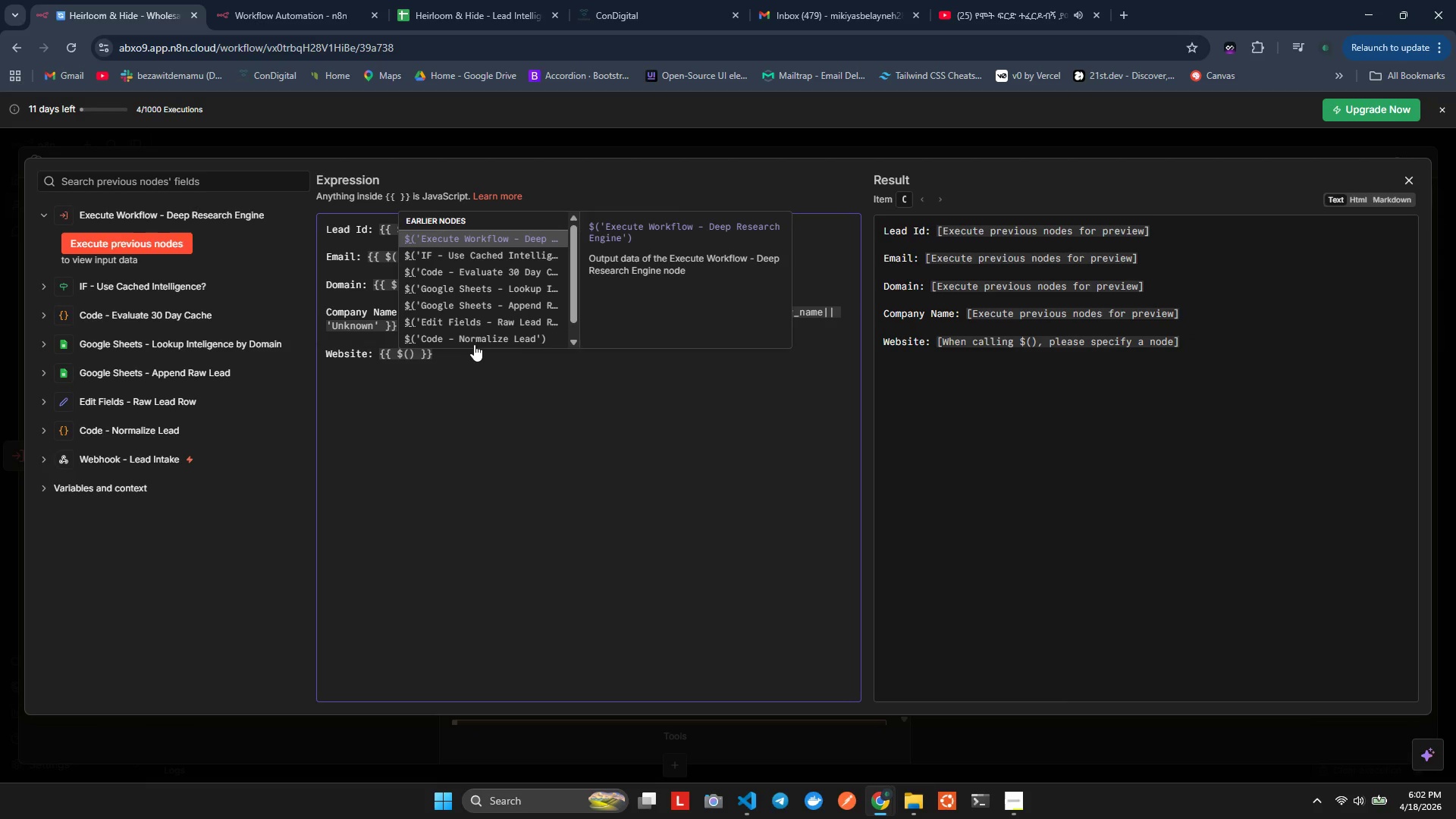 
key(Enter)
 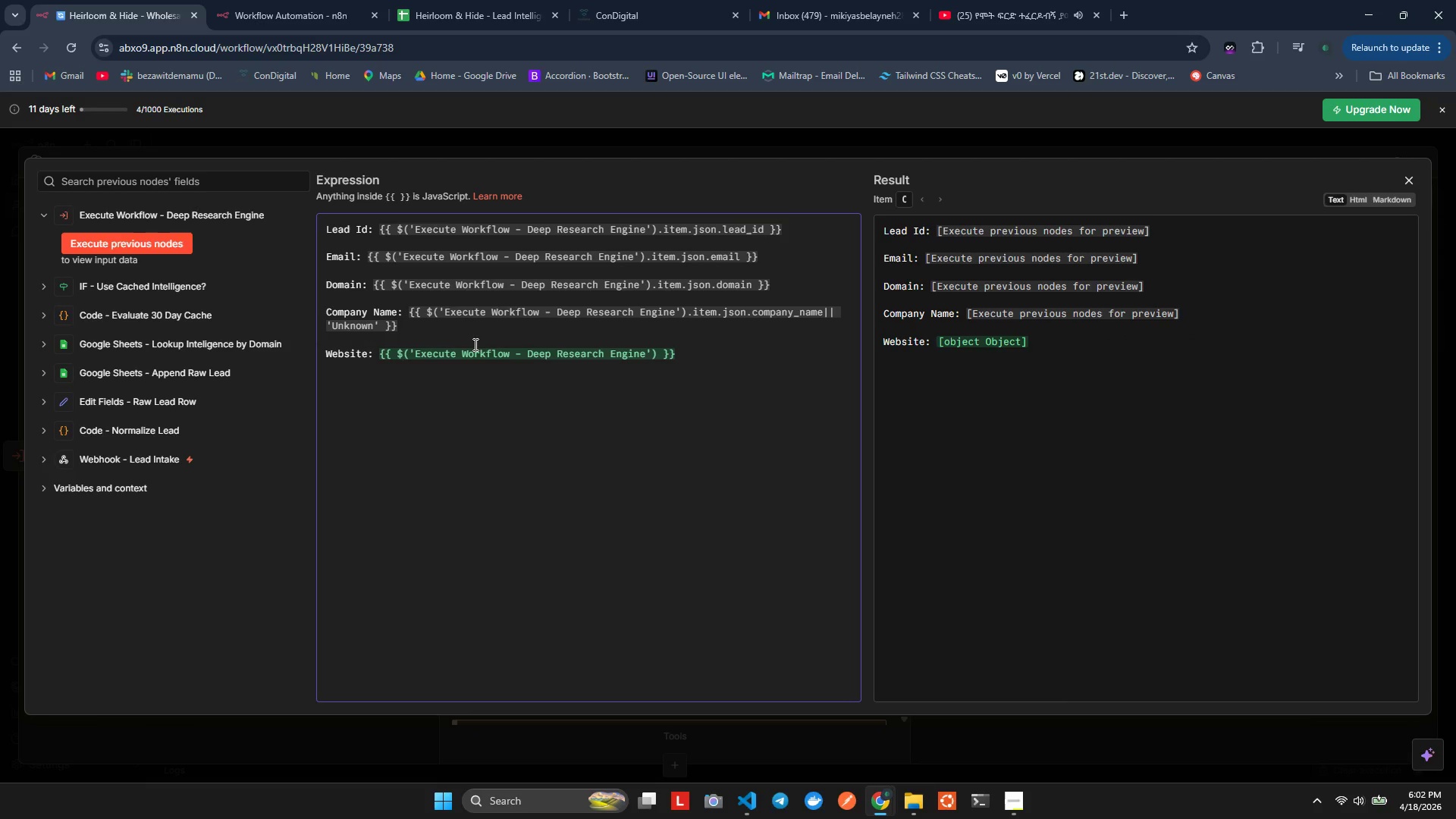 
wait(7.12)
 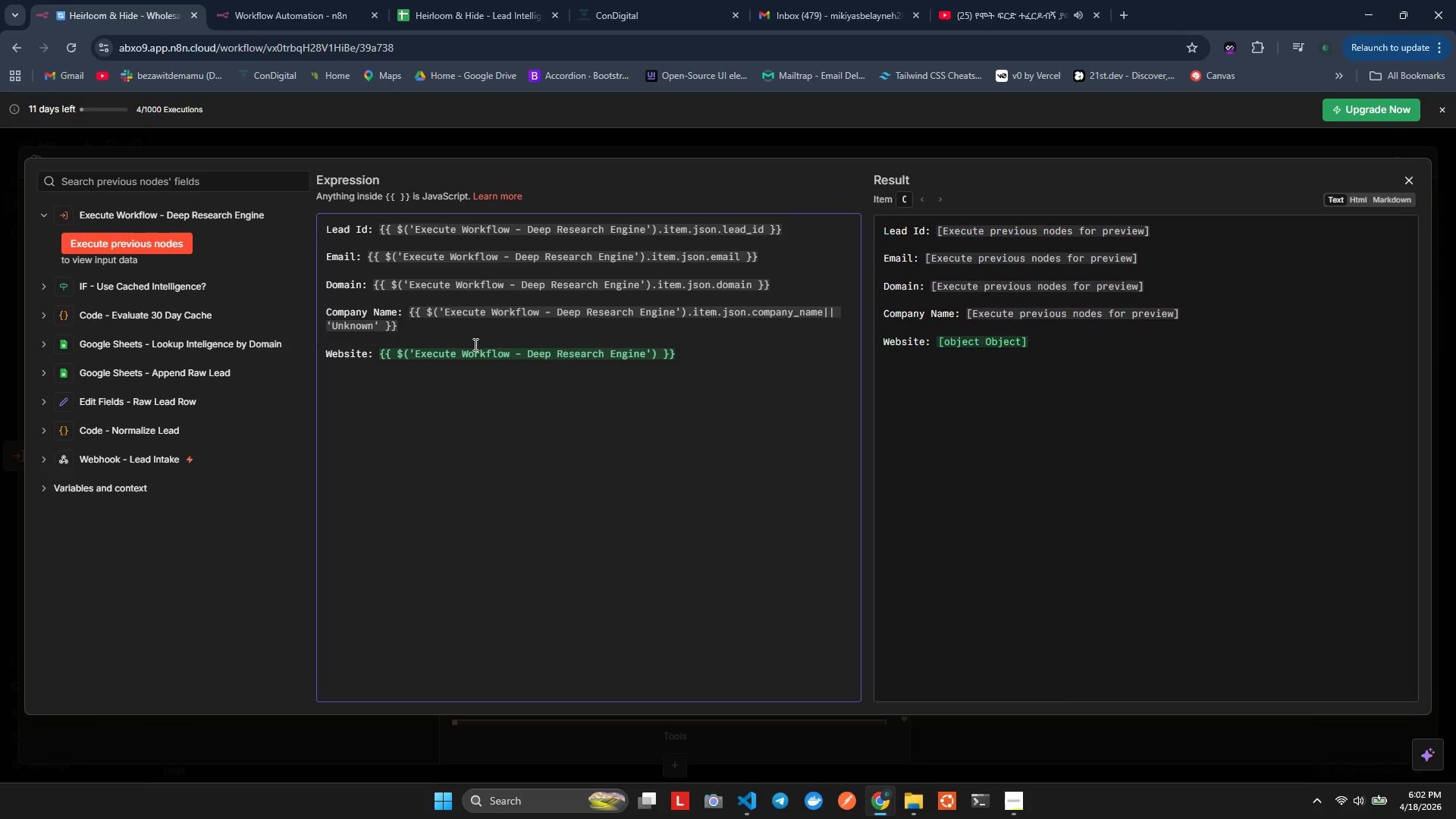 
key(ArrowRight)
 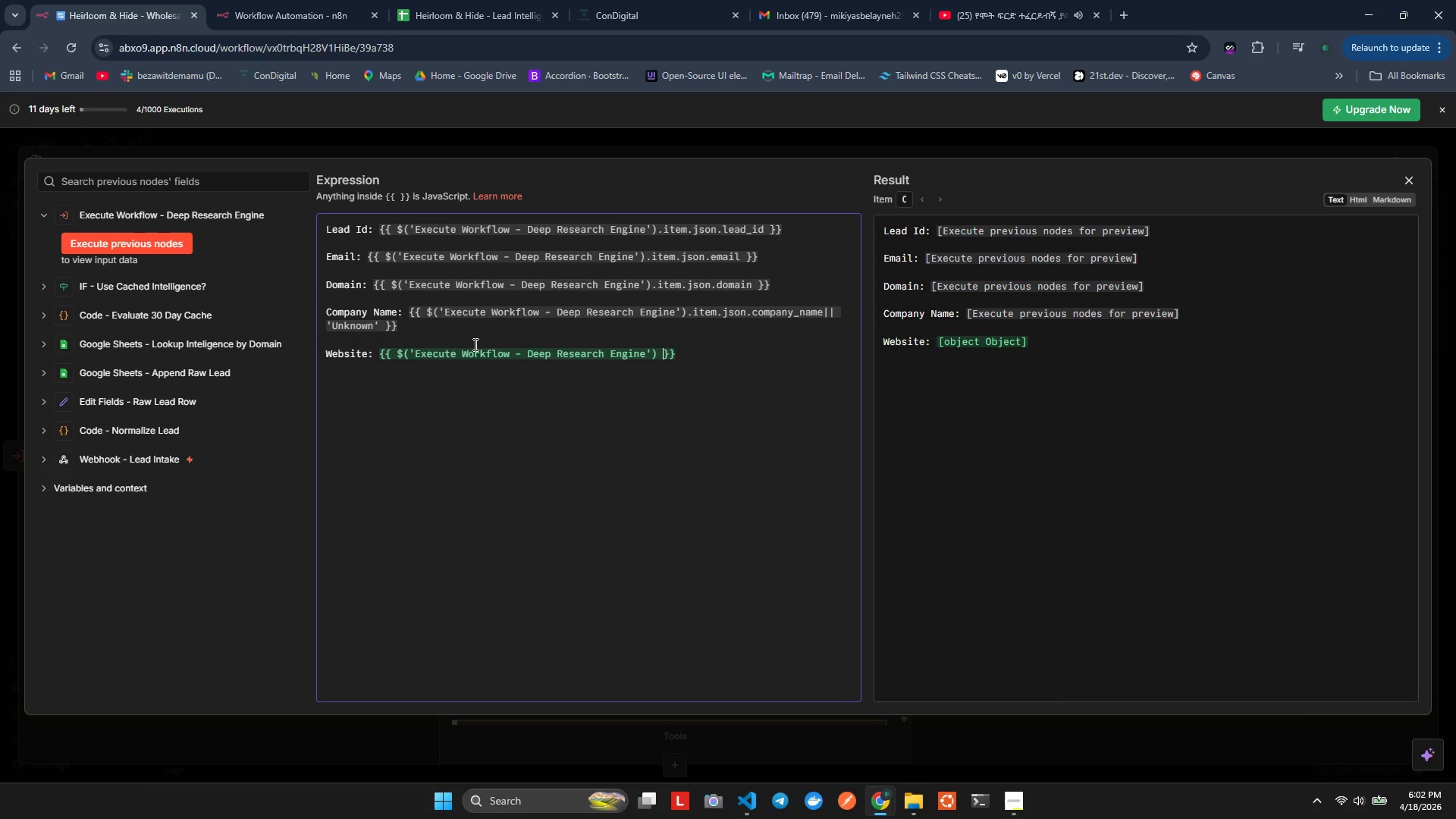 
key(ArrowRight)
 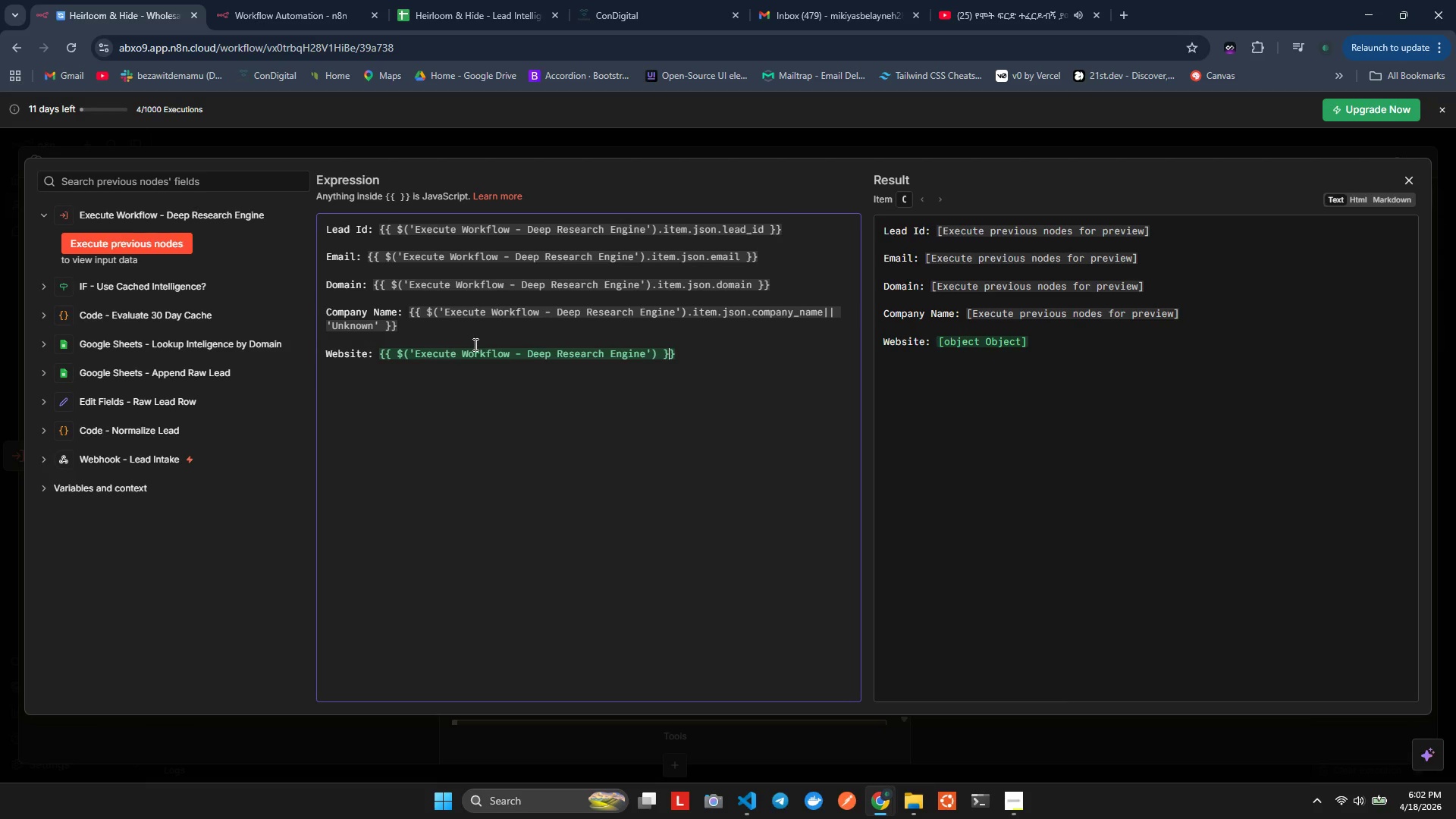 
key(ArrowLeft)
 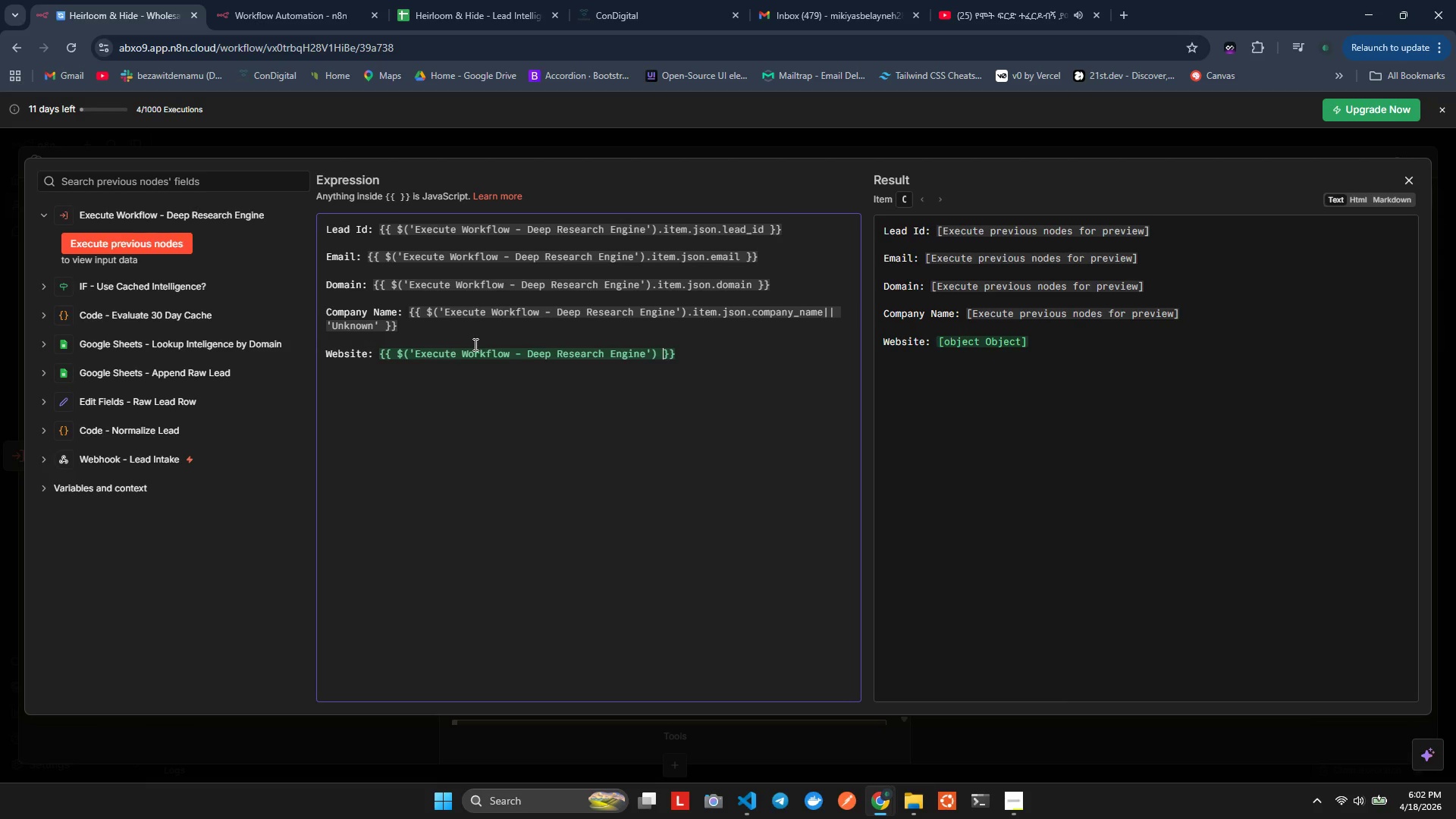 
key(ArrowLeft)
 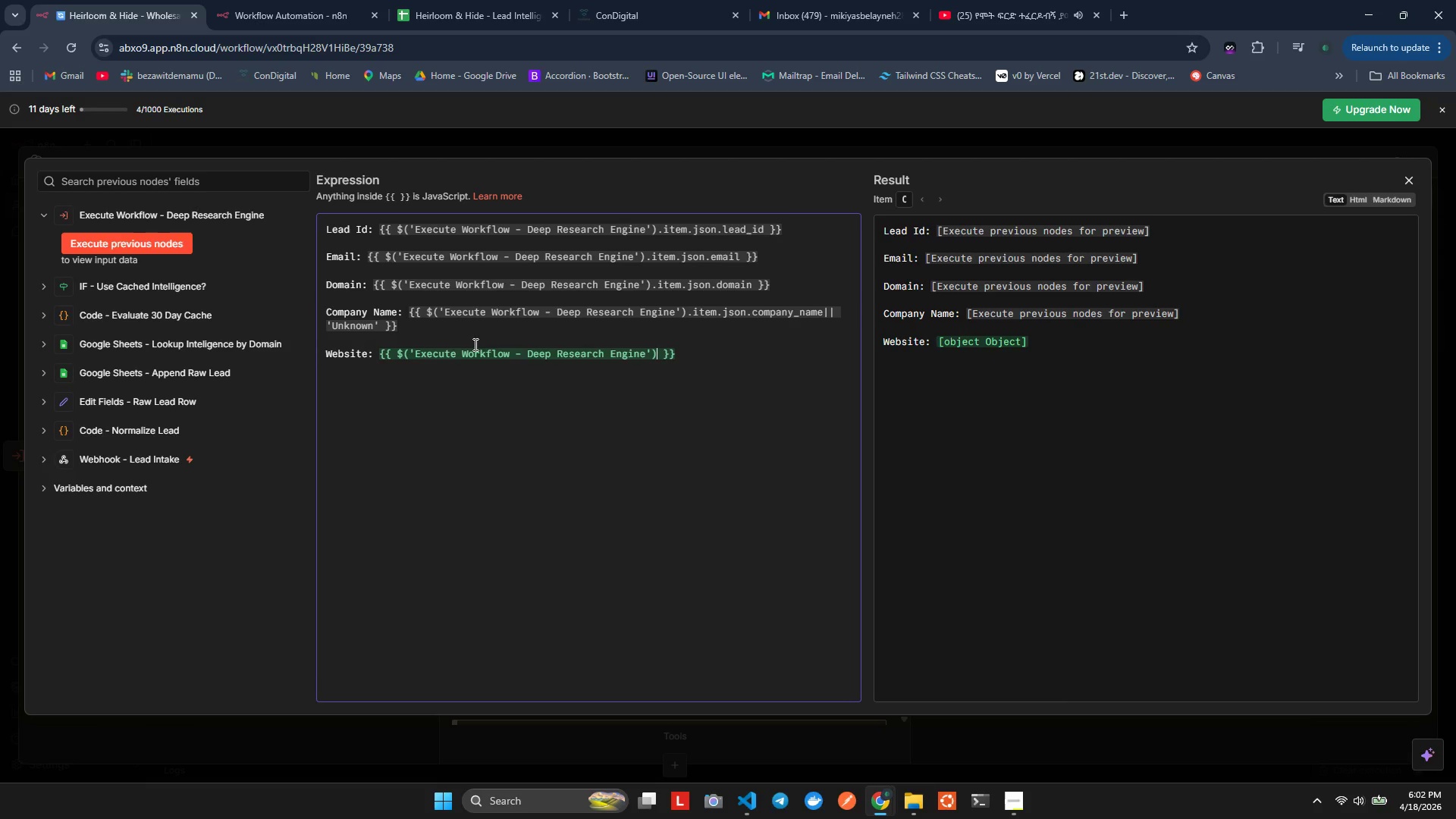 
key(Period)
 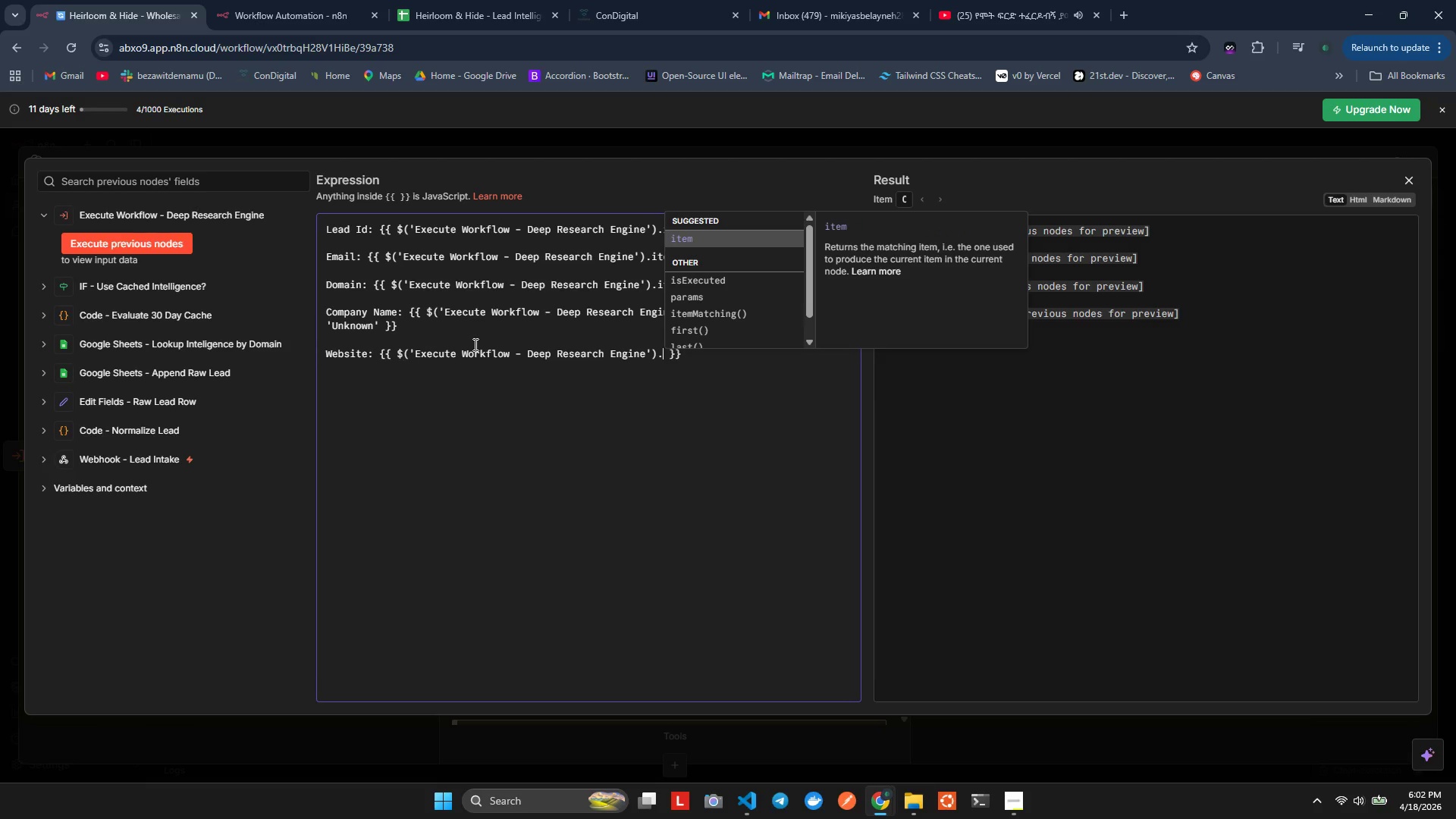 
hold_key(key=I, duration=0.38)
 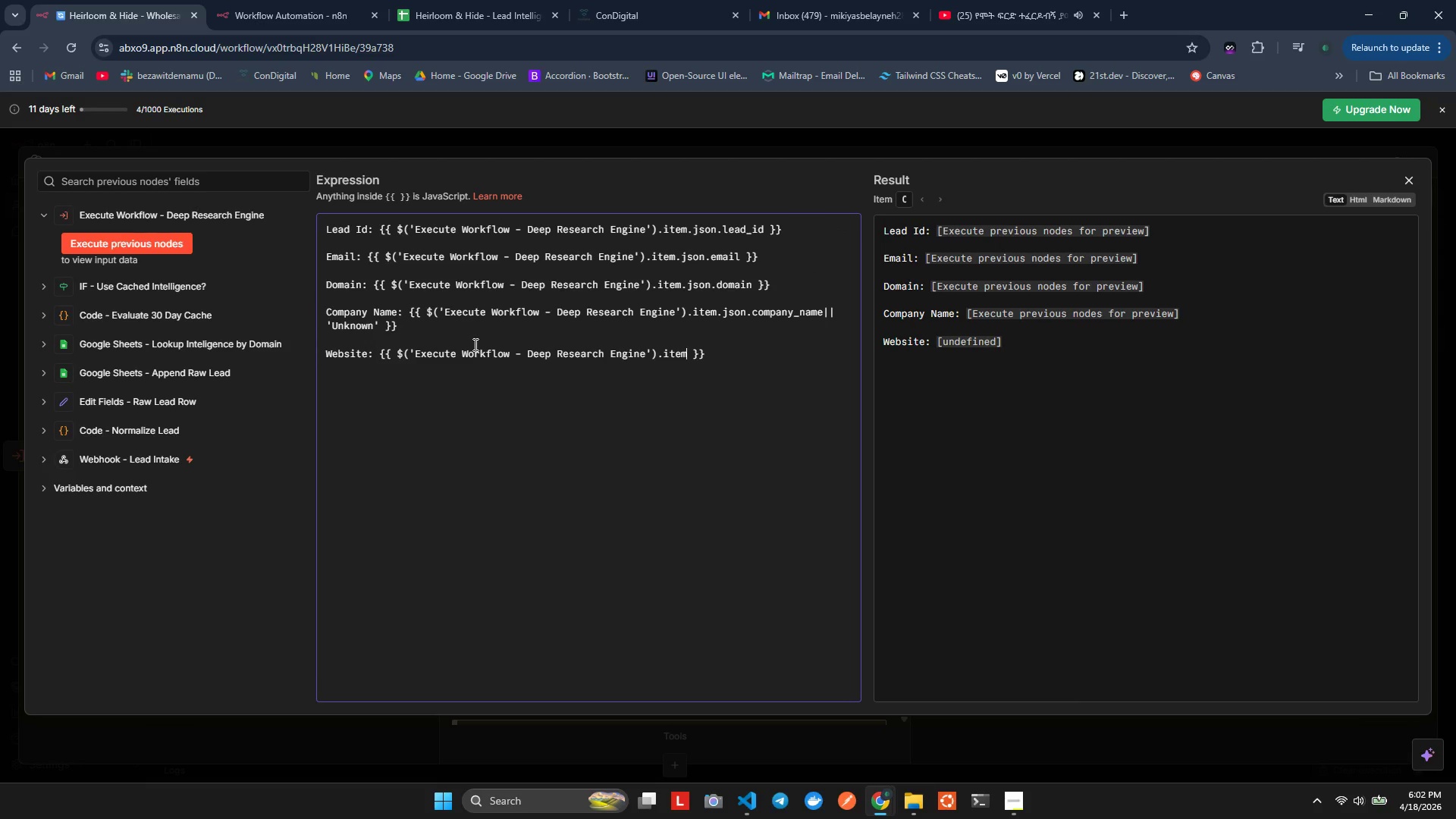 
key(T)
 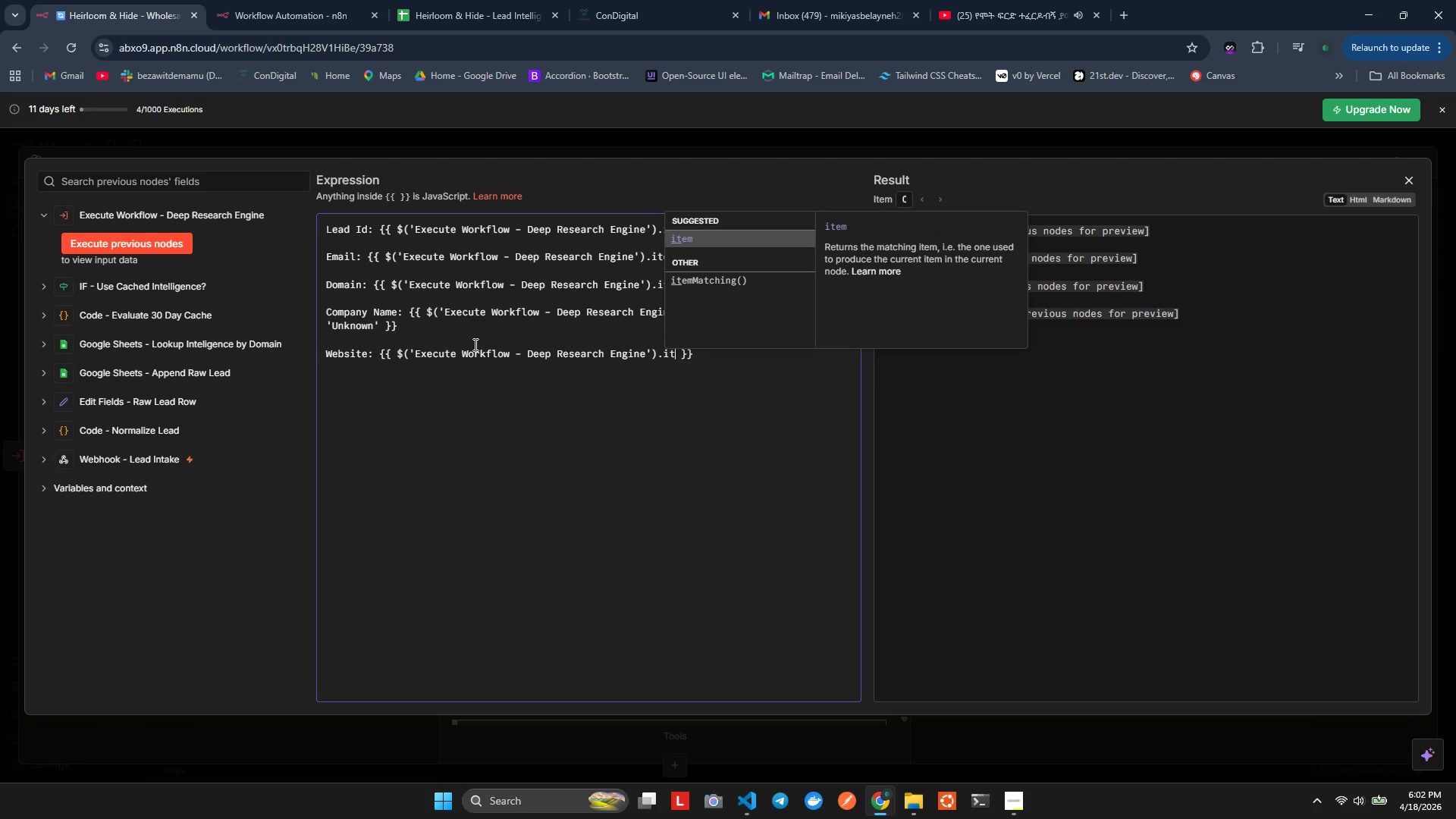 
key(Enter)
 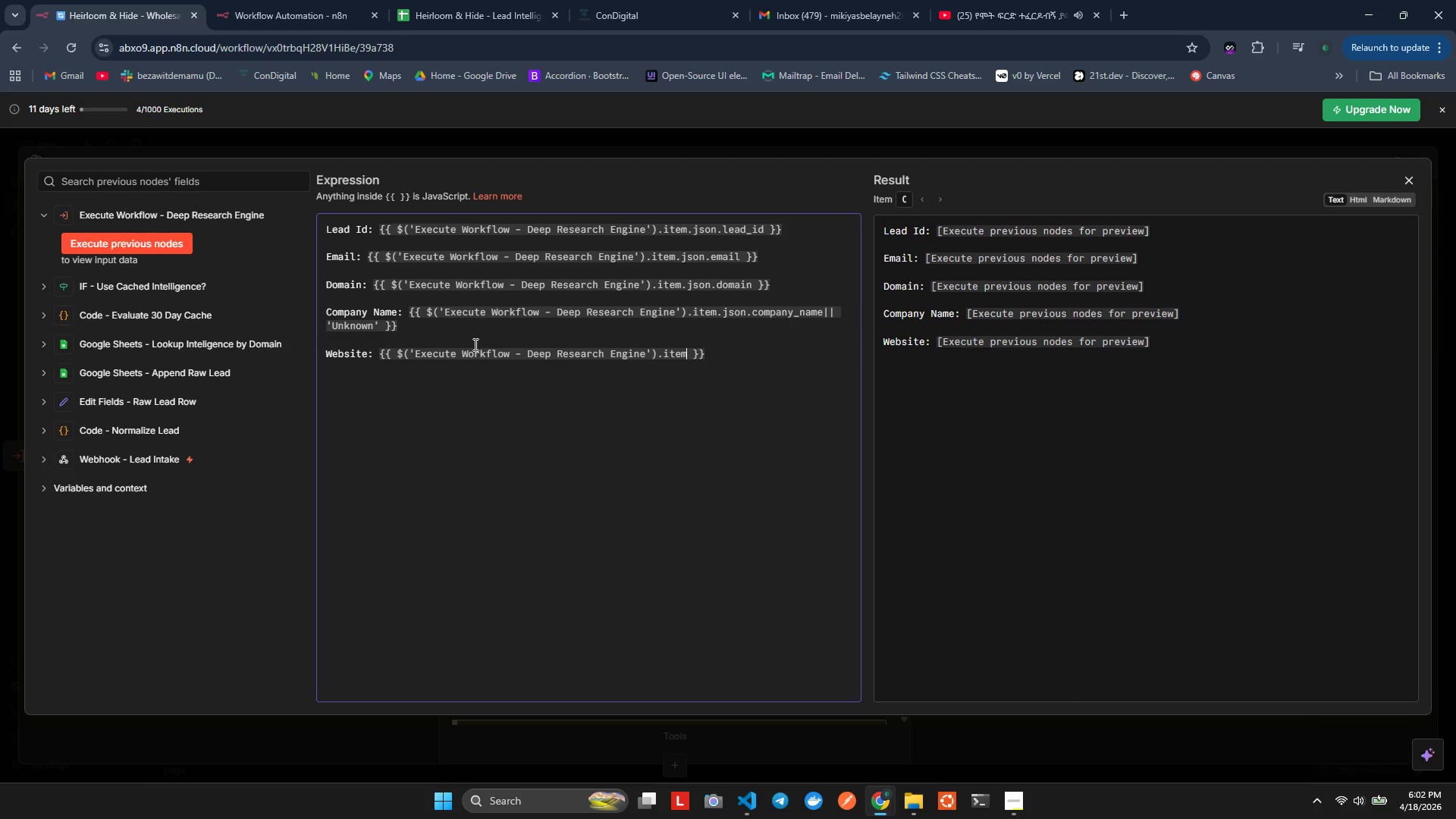 
key(Period)
 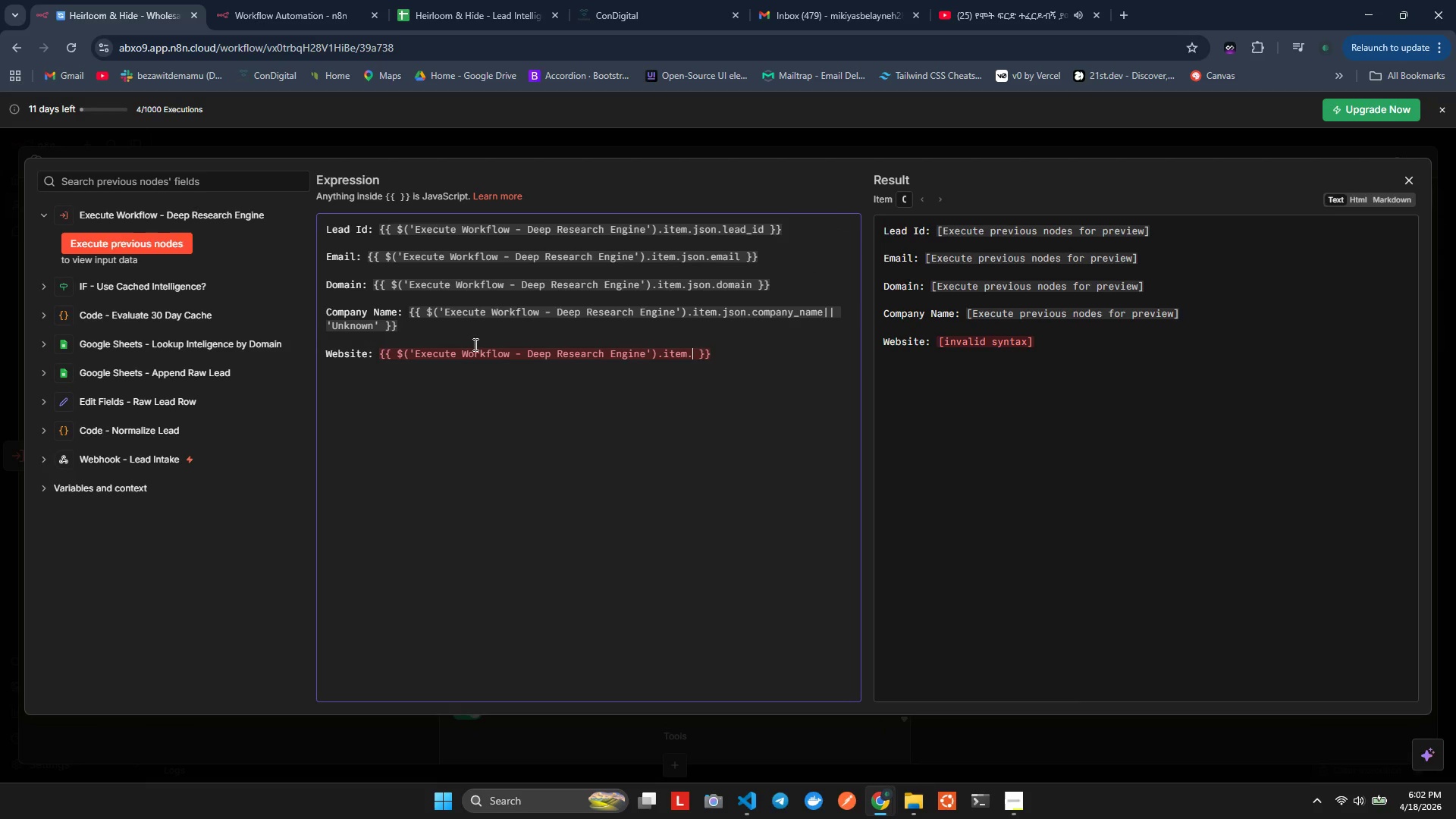 
type(json.website)
 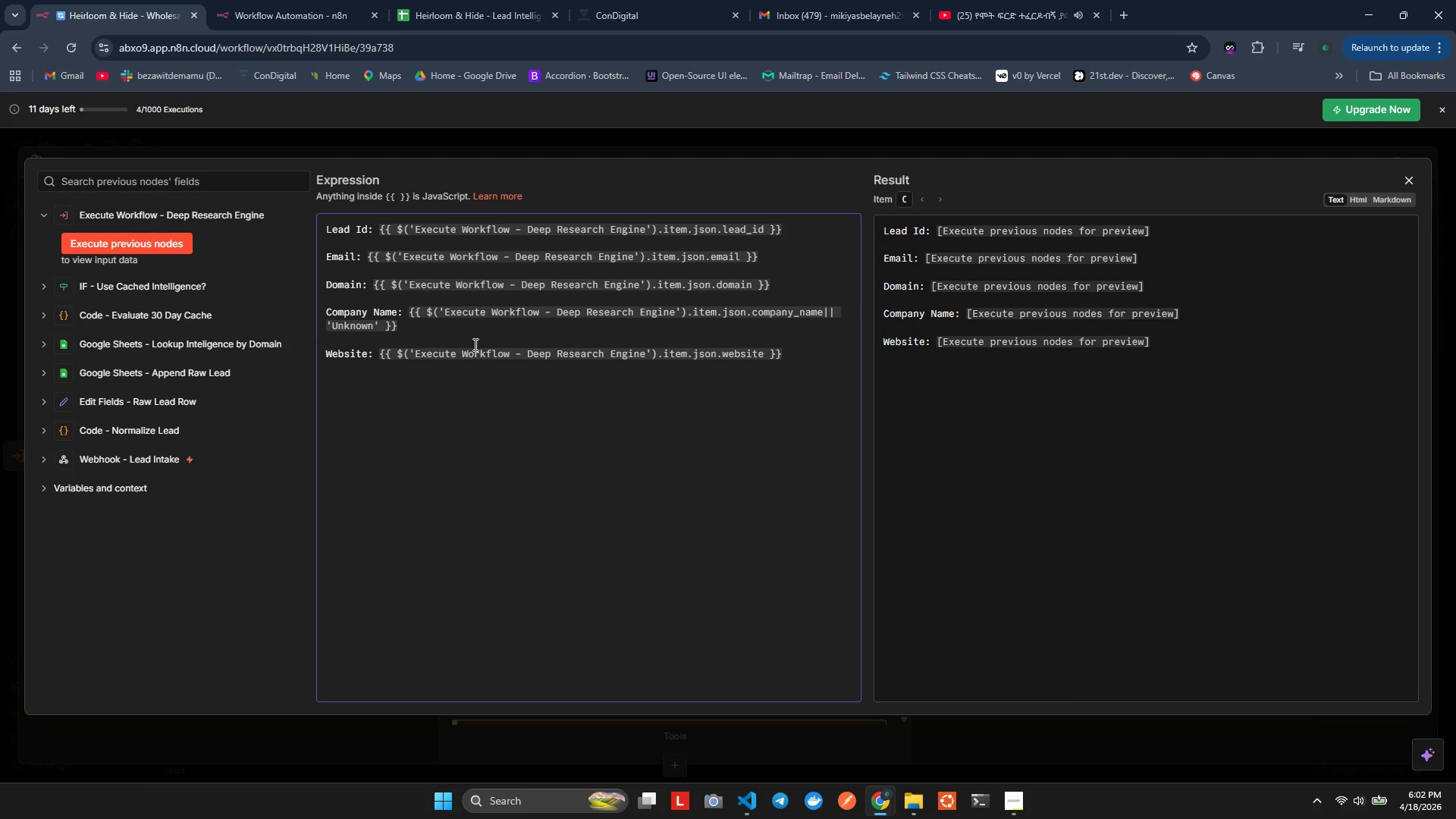 
key(ArrowRight)
 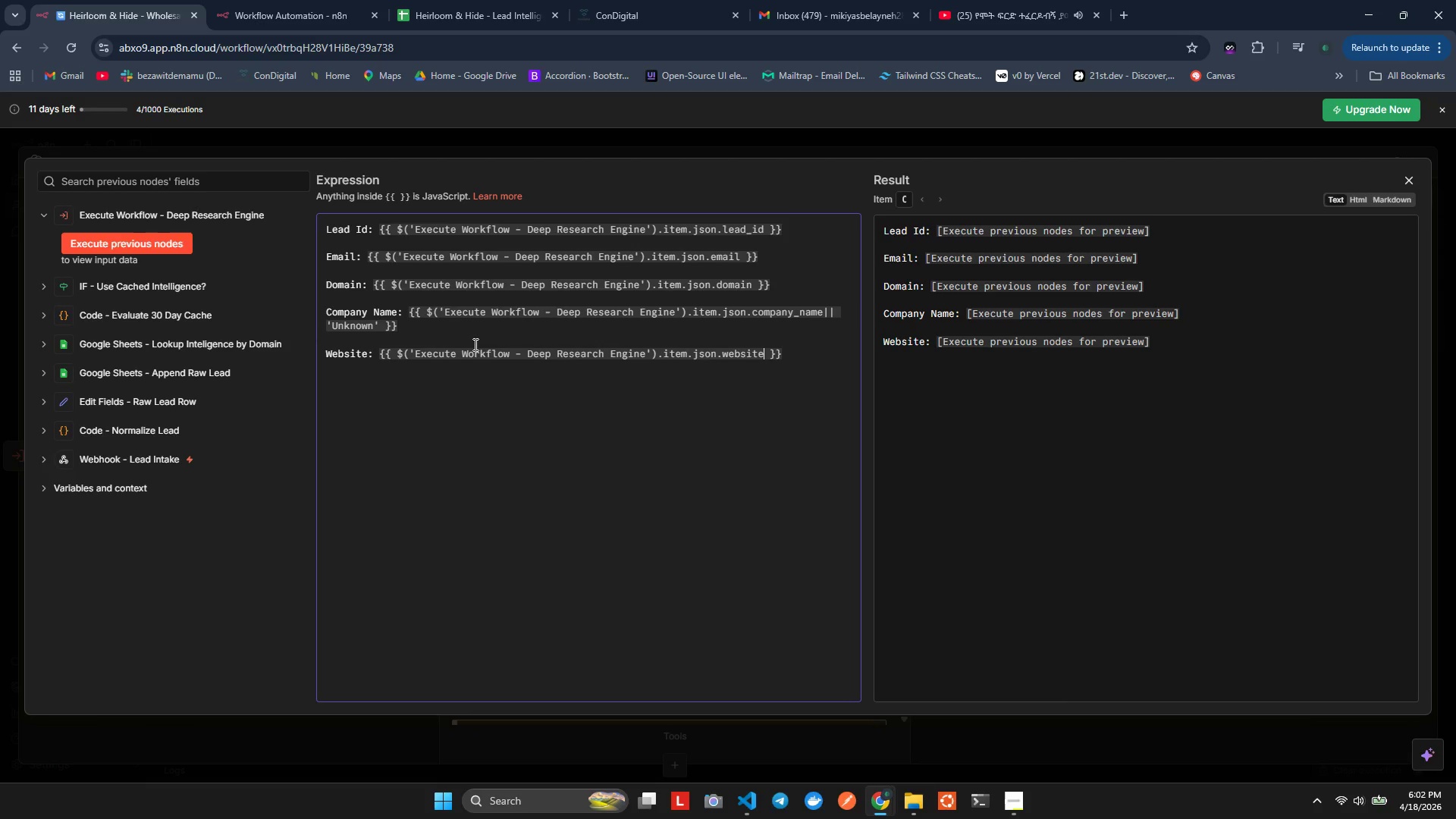 
key(ArrowLeft)
 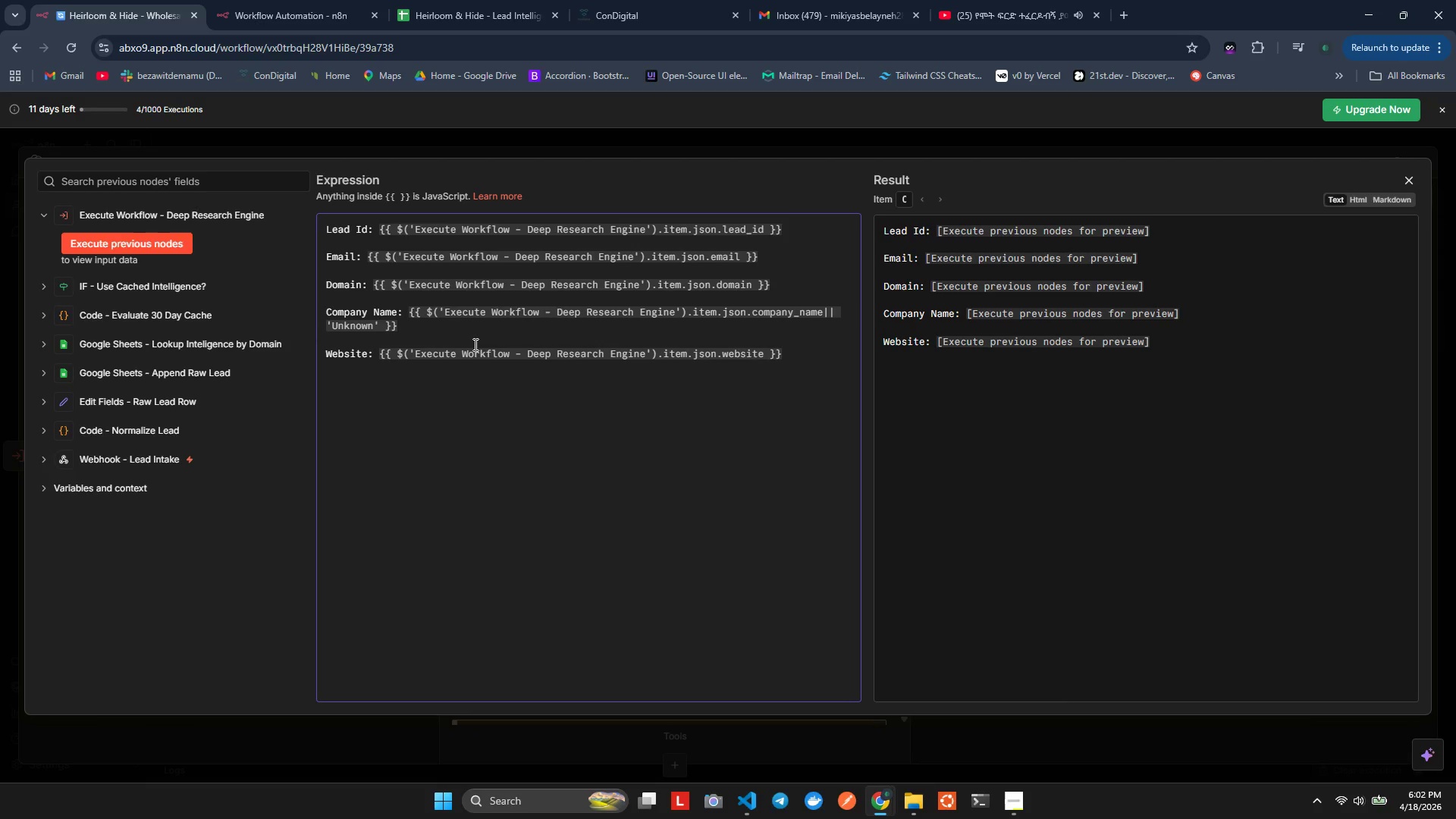 
type(|| 'Unknown)
 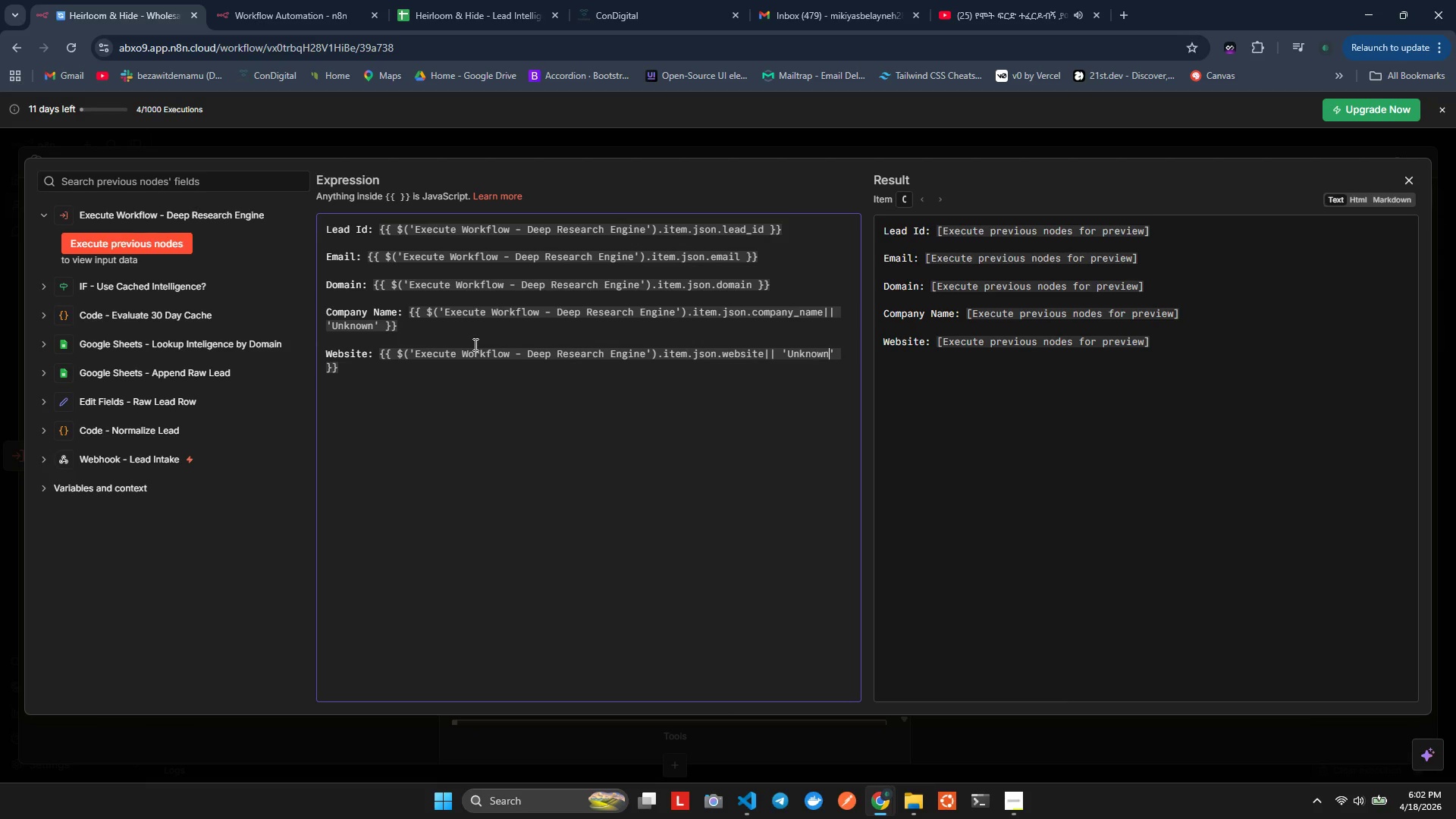 
key(ArrowRight)
 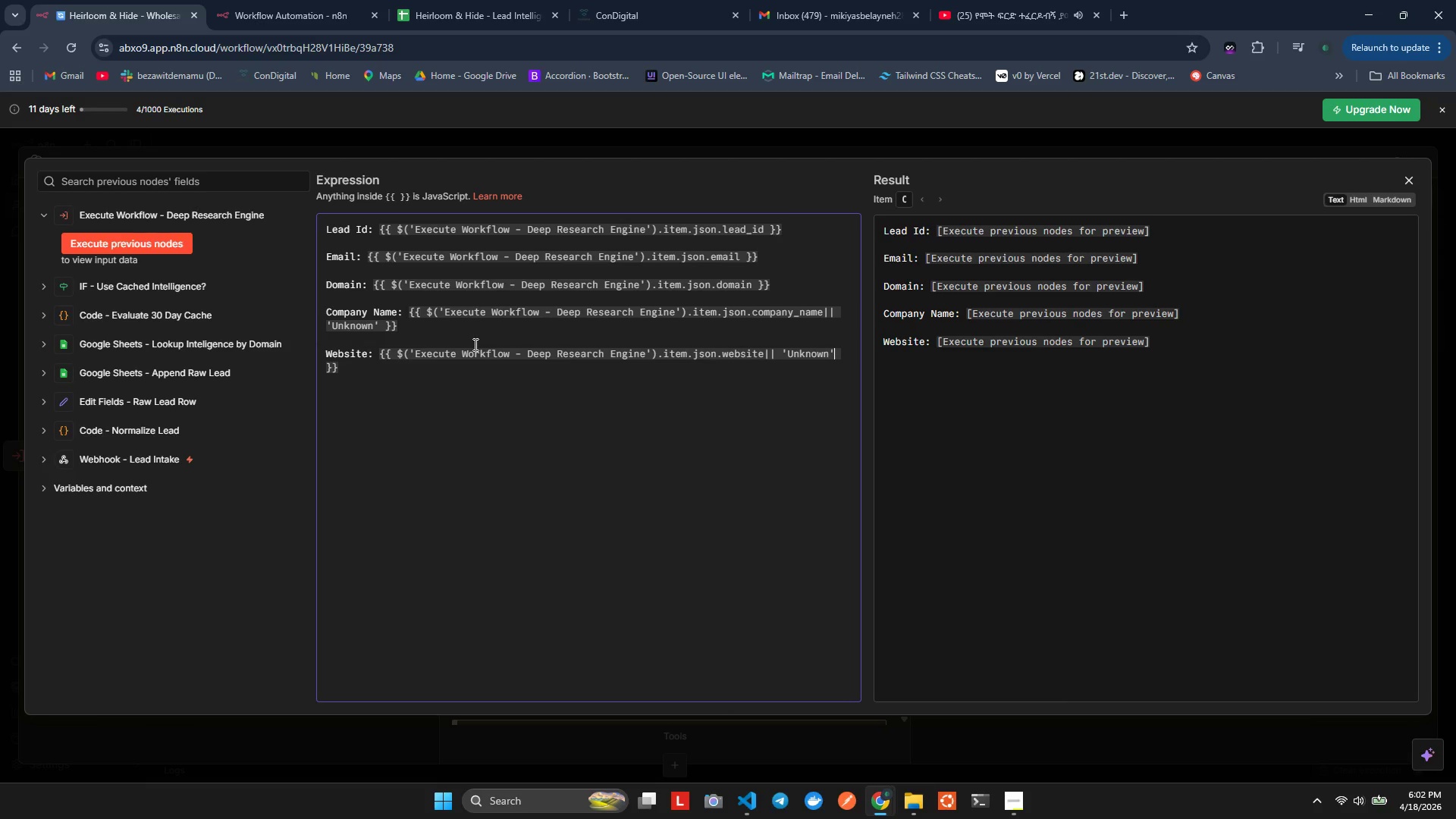 
key(ArrowRight)
 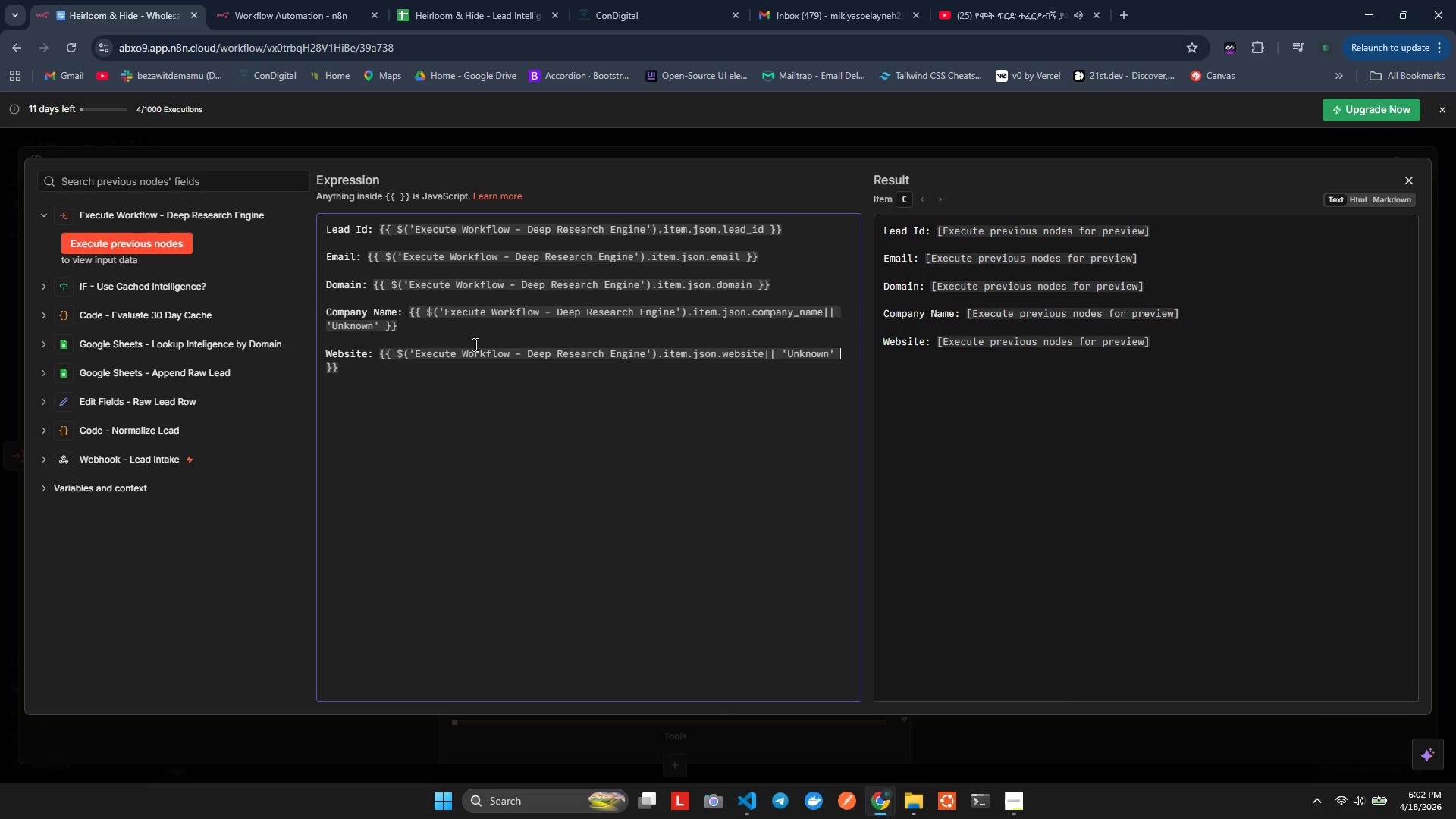 
key(ArrowRight)
 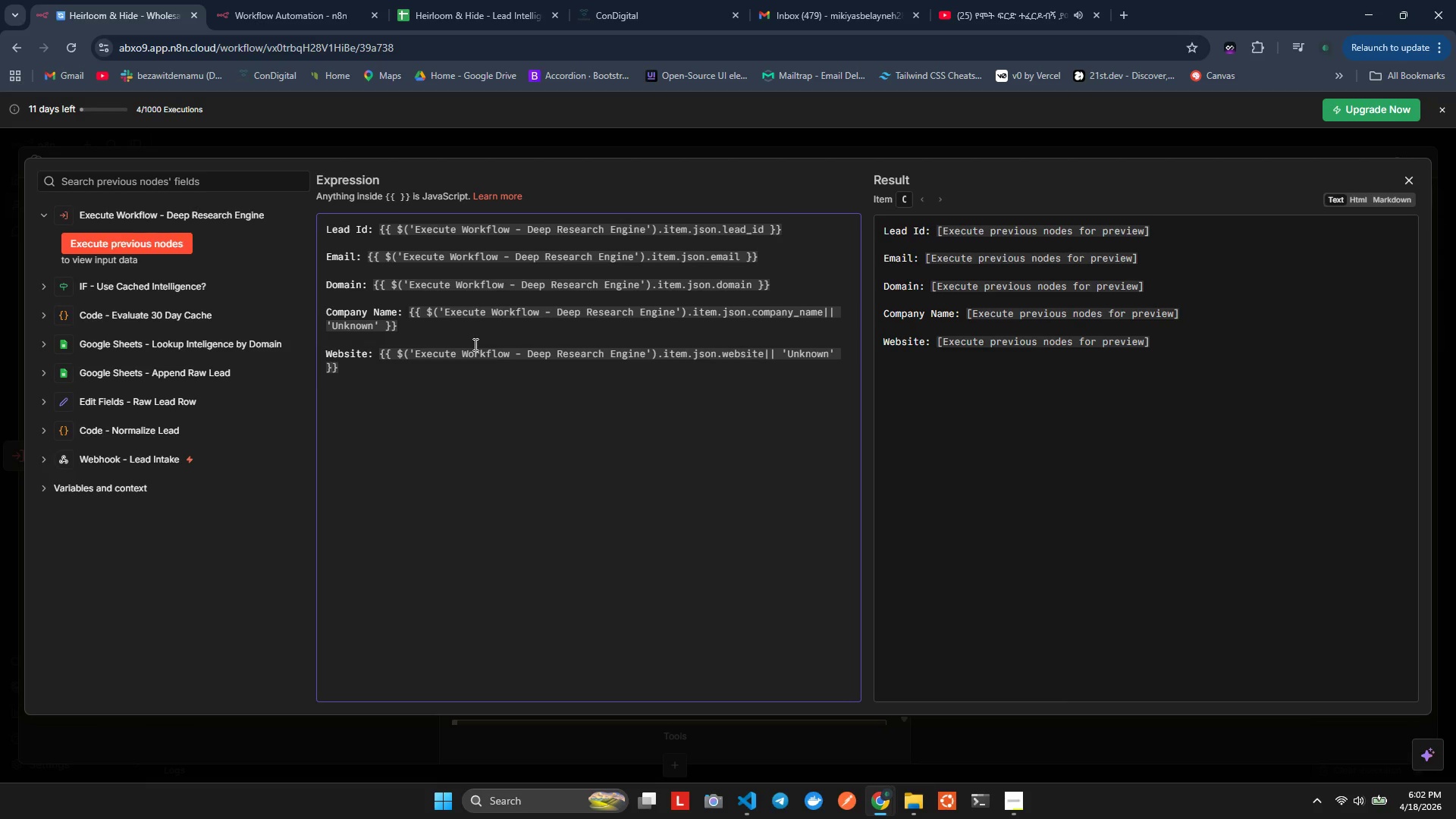 
key(ArrowRight)
 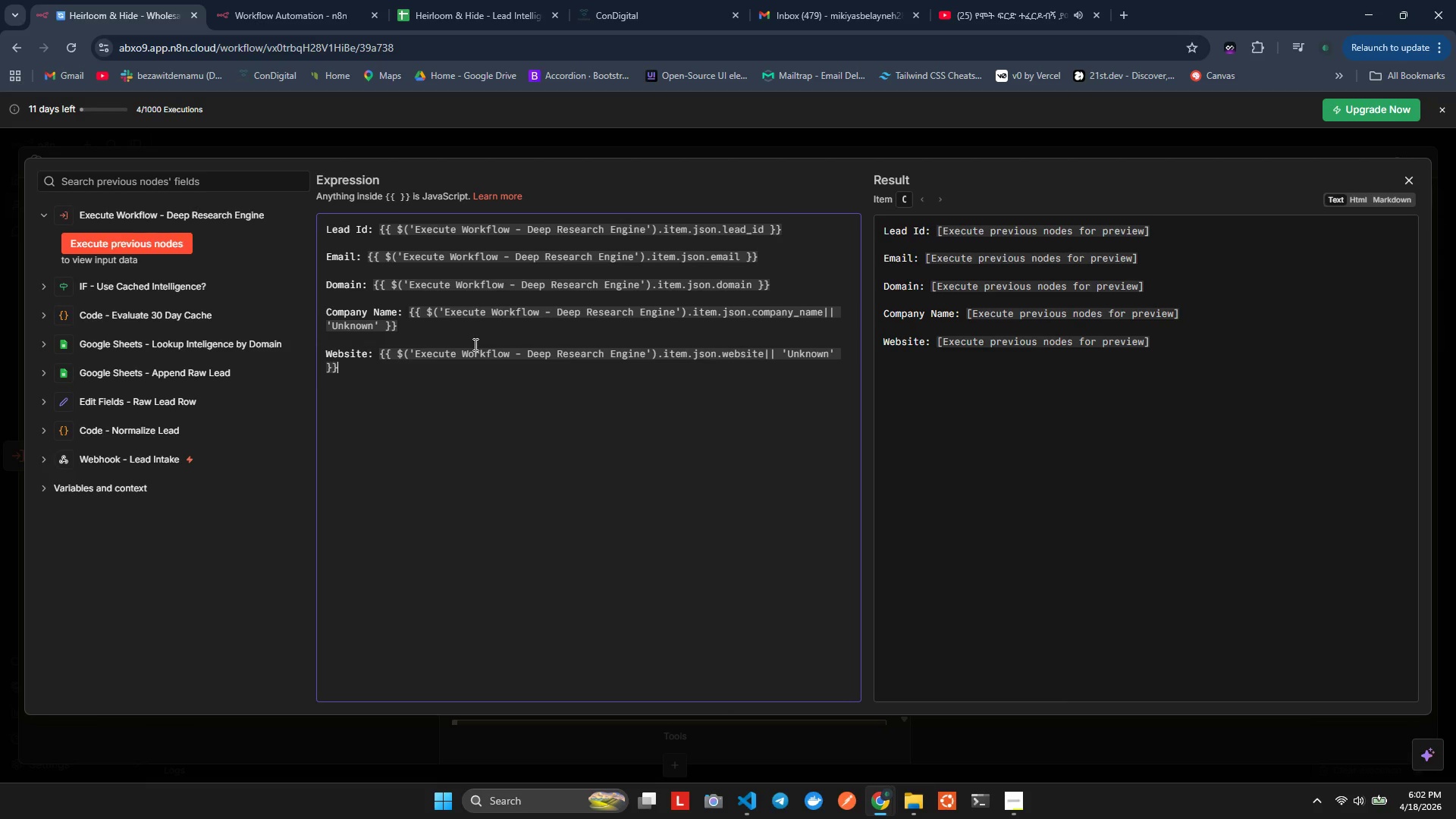 
key(Enter)
 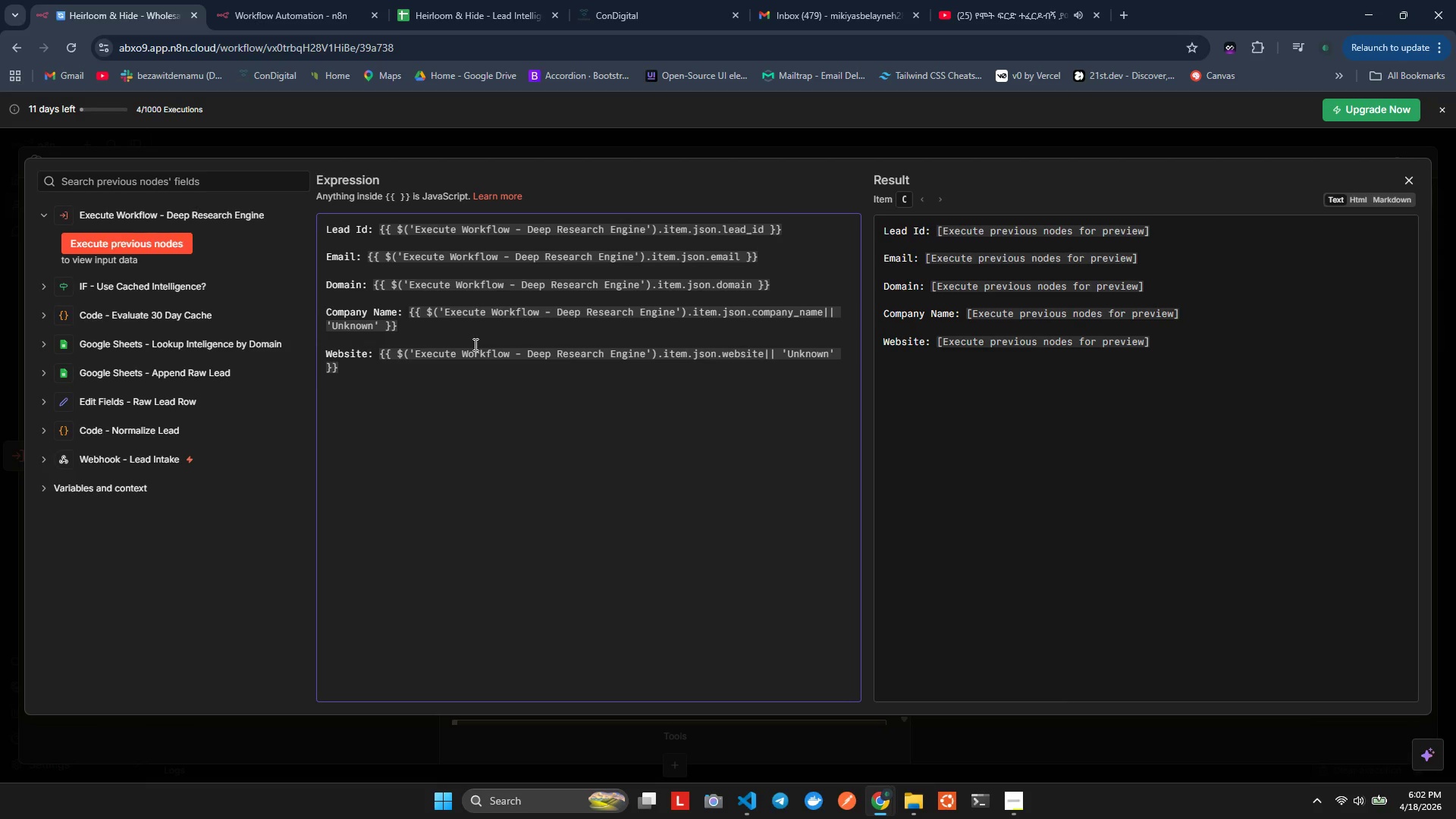 
key(Enter)
 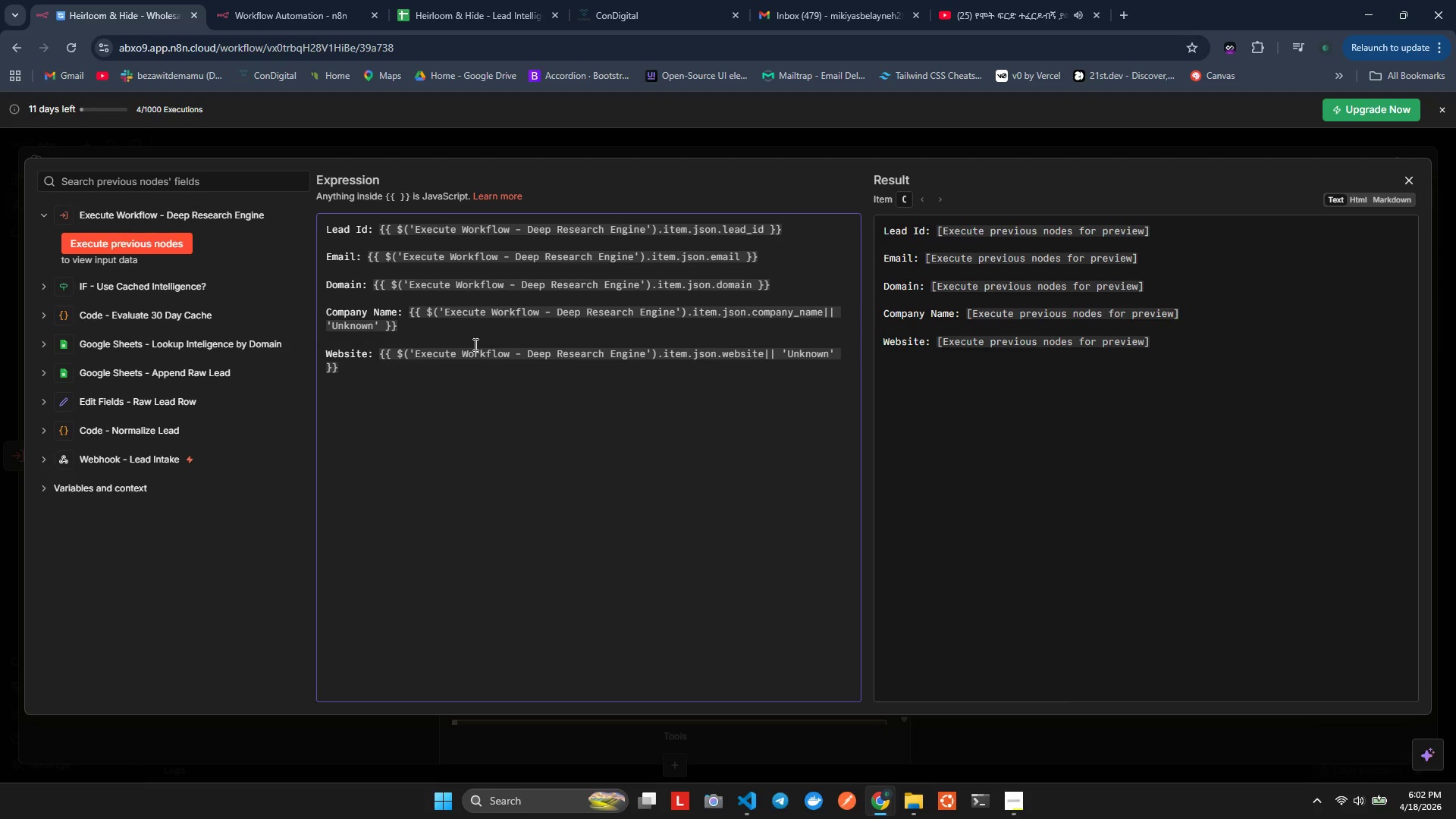 
wait(15.28)
 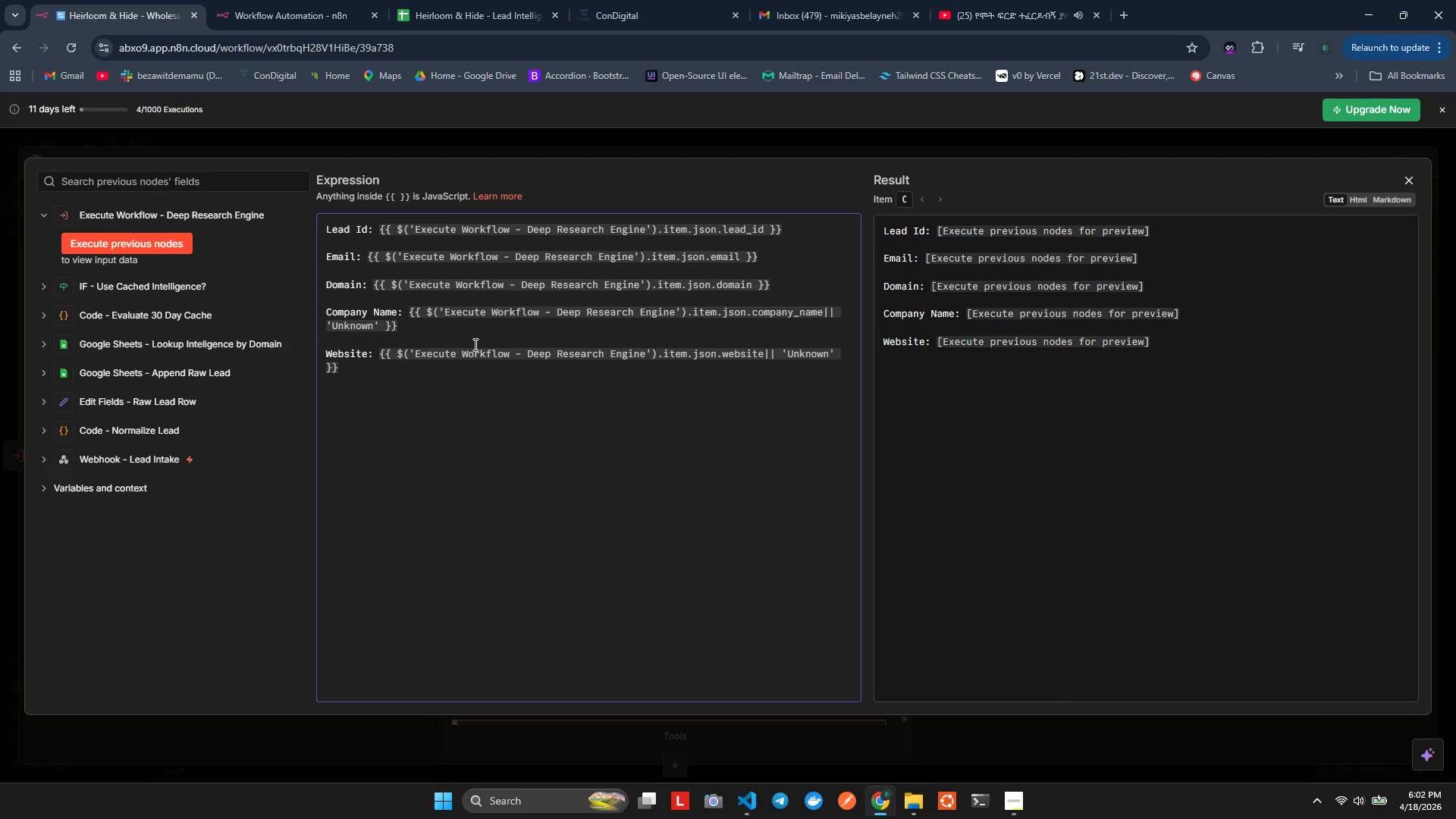 
type(Cany Size: {{$()
 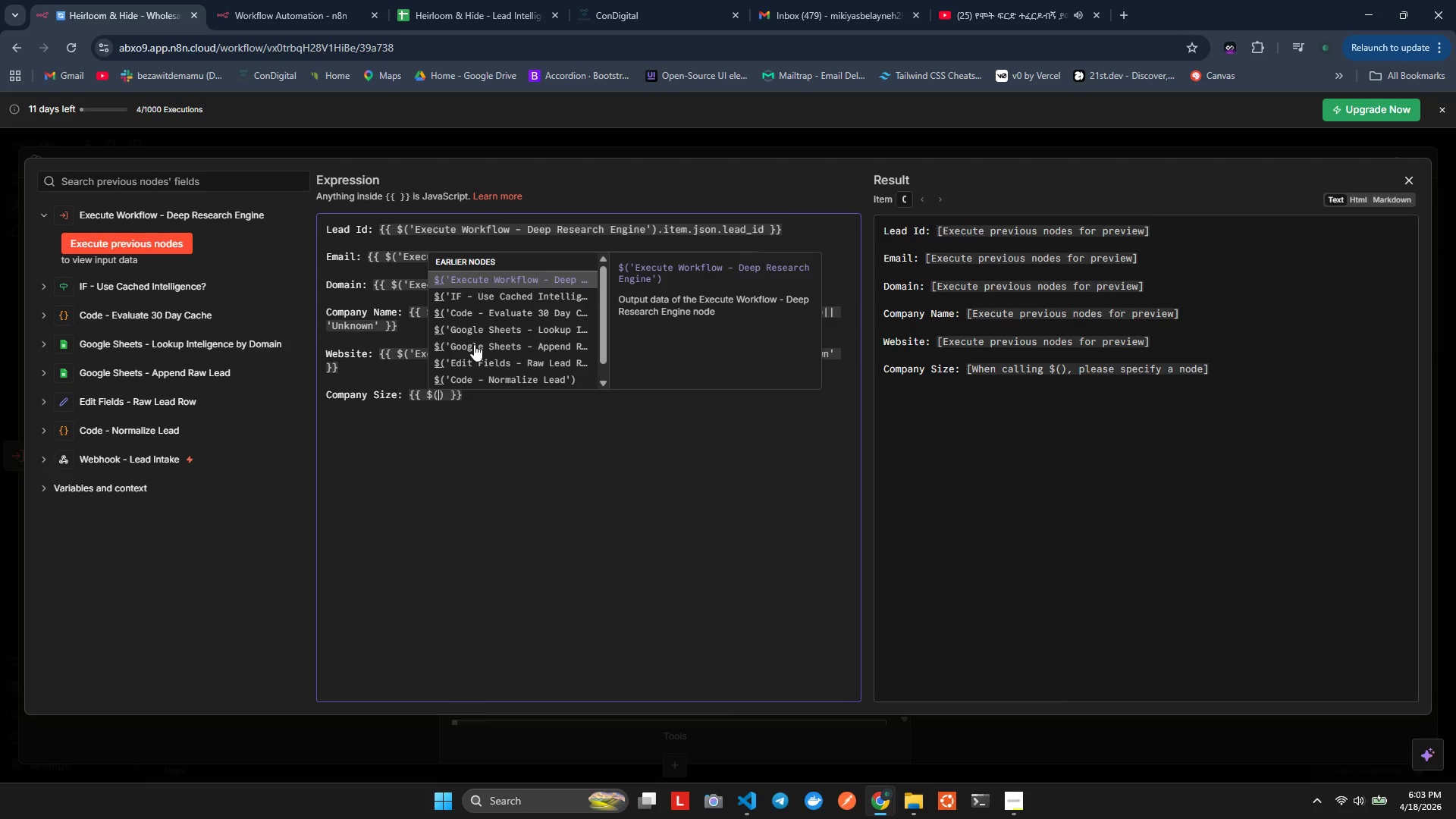 
hold_key(key=O, duration=0.44)
 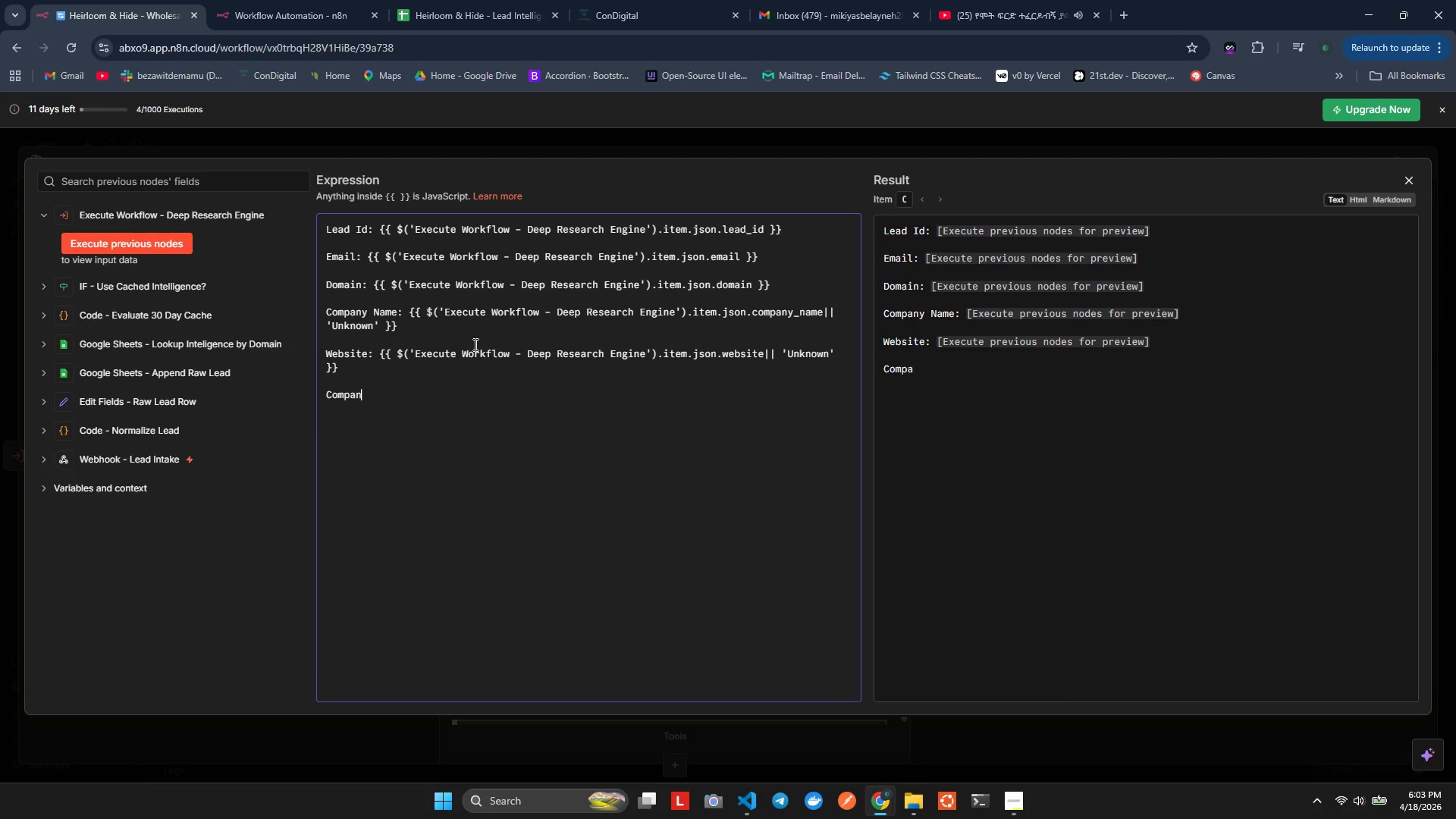 
hold_key(key=M, duration=0.38)
 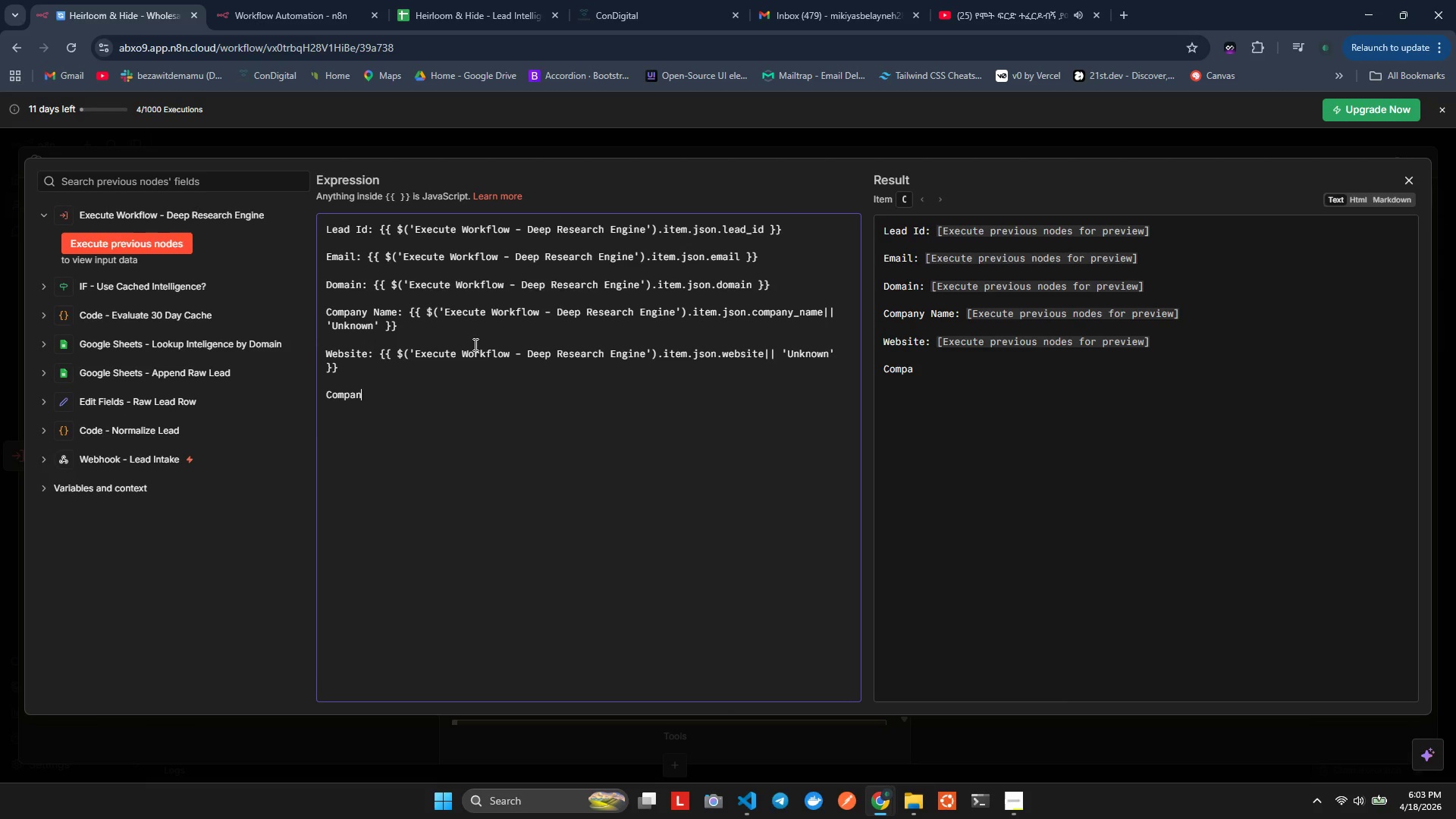 
hold_key(key=P, duration=0.5)
 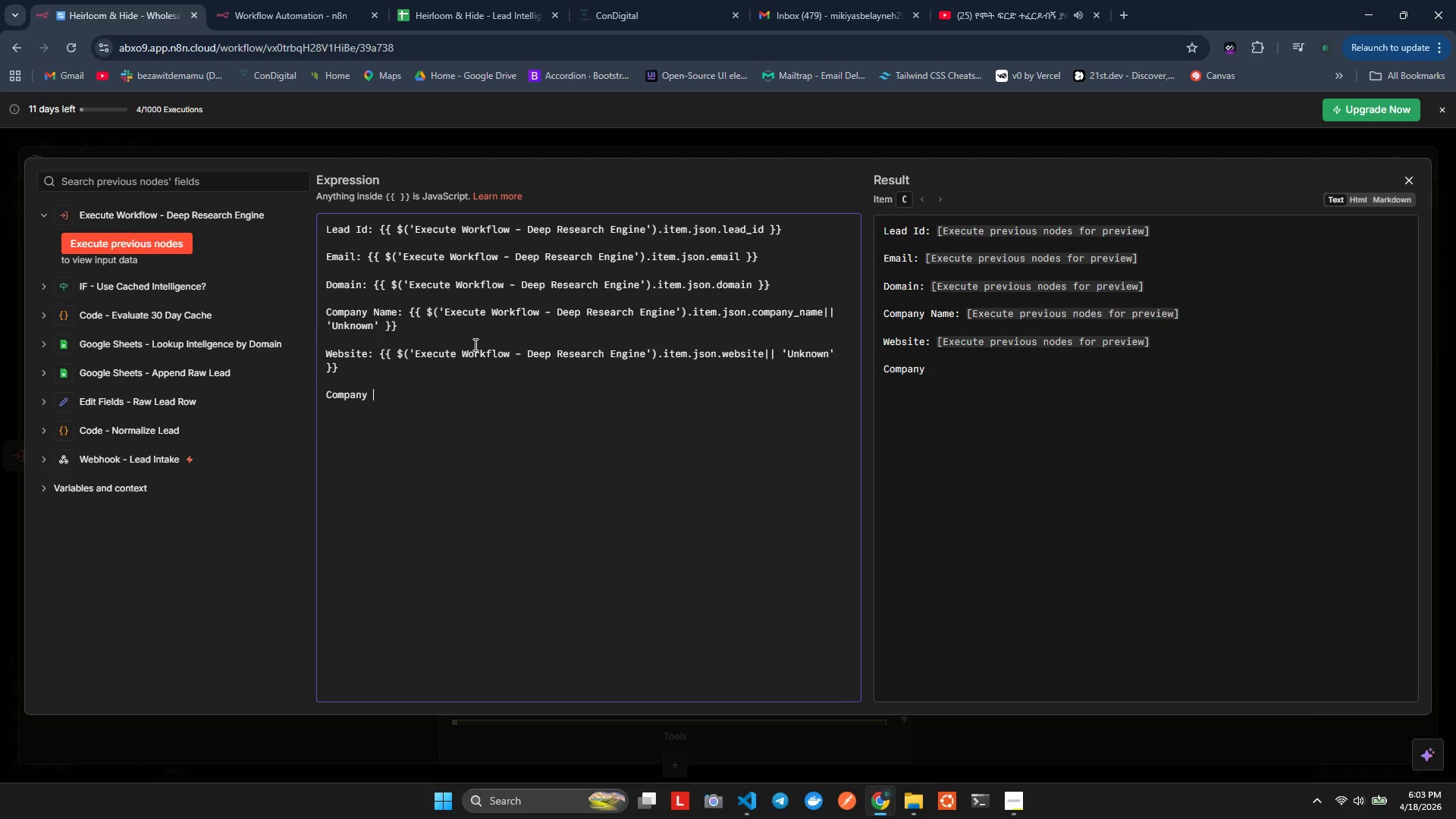 
wait(6.24)
 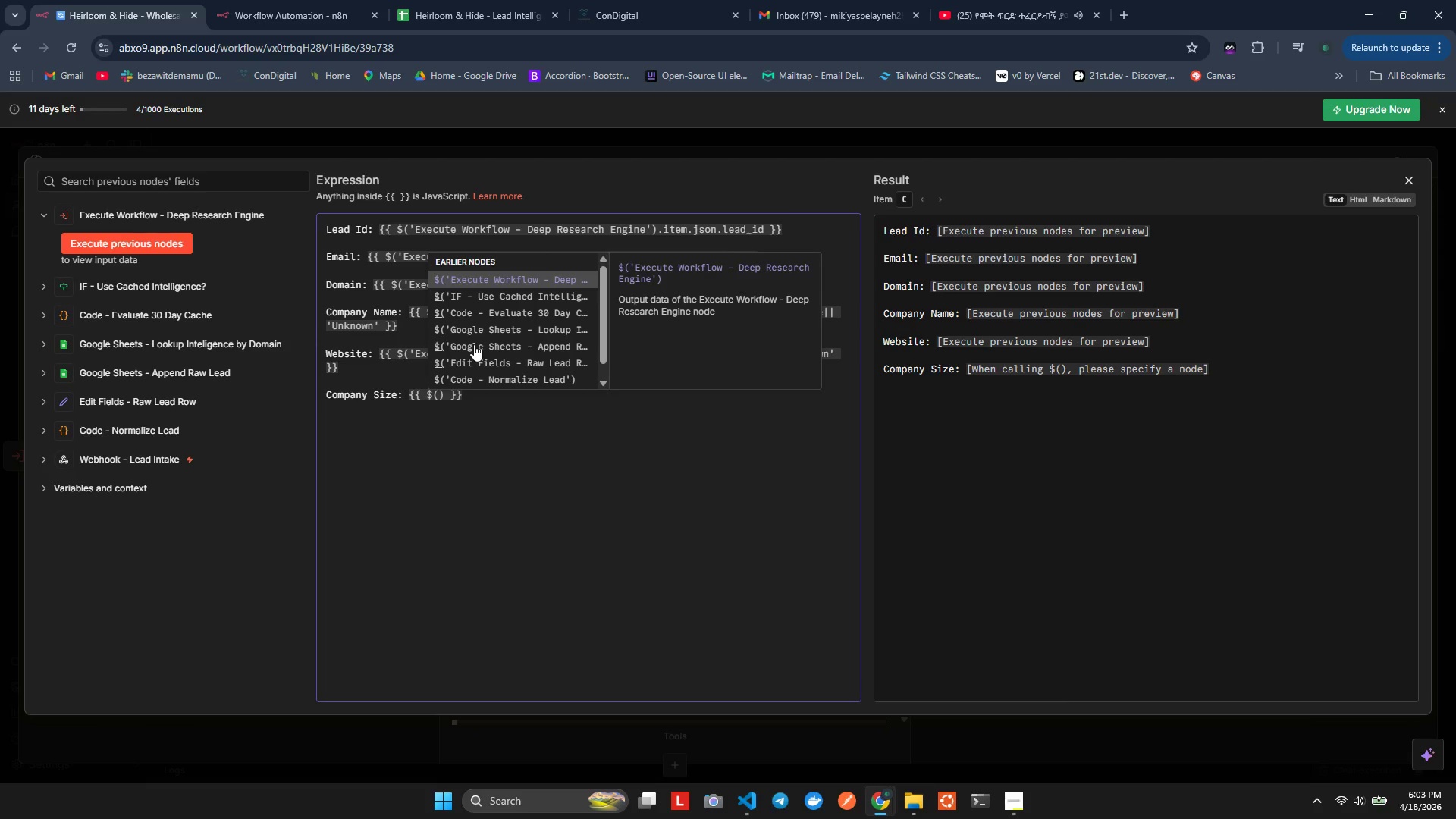 
key(Enter)
 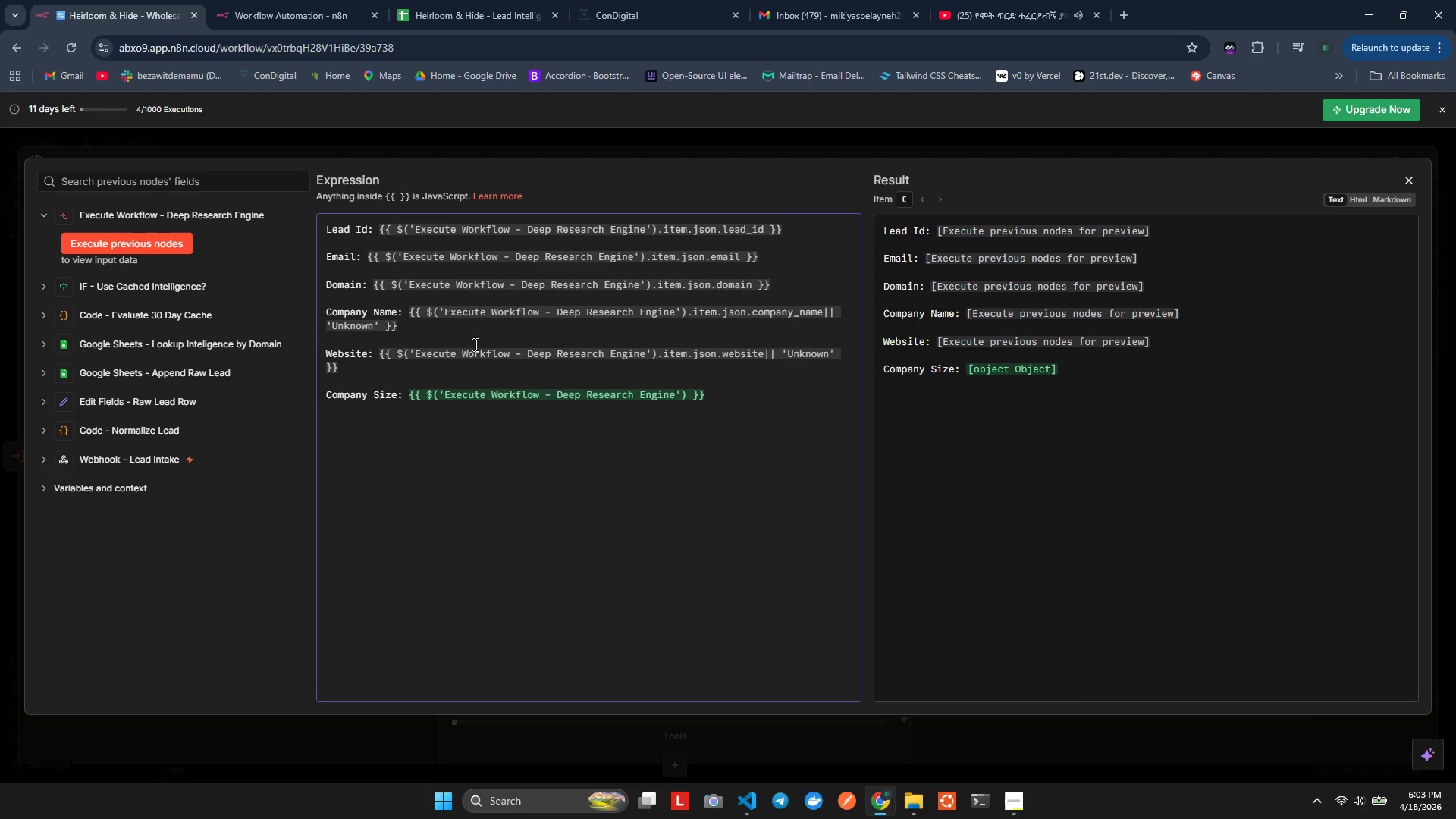 
type(.it)
 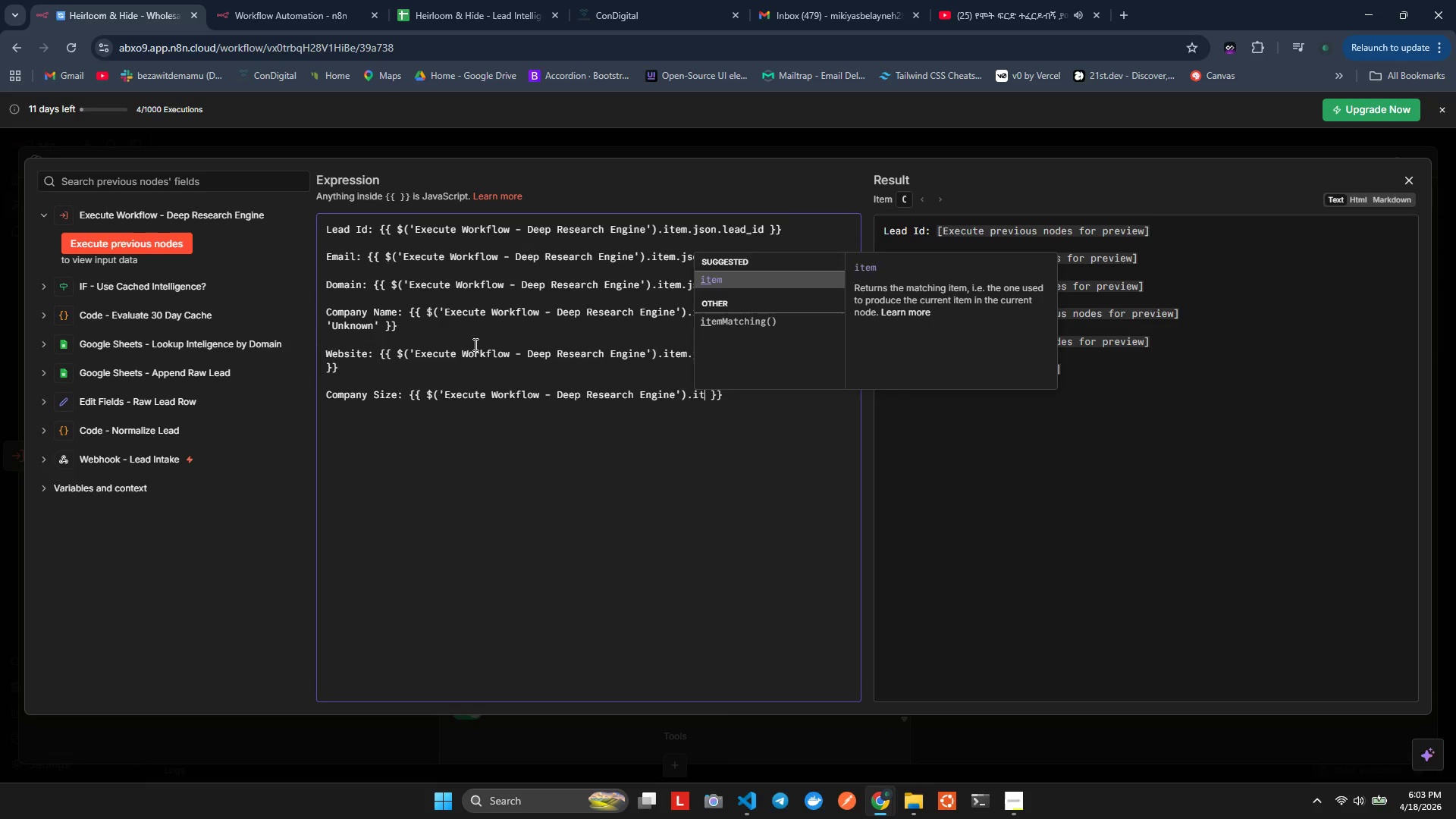 
key(Enter)
 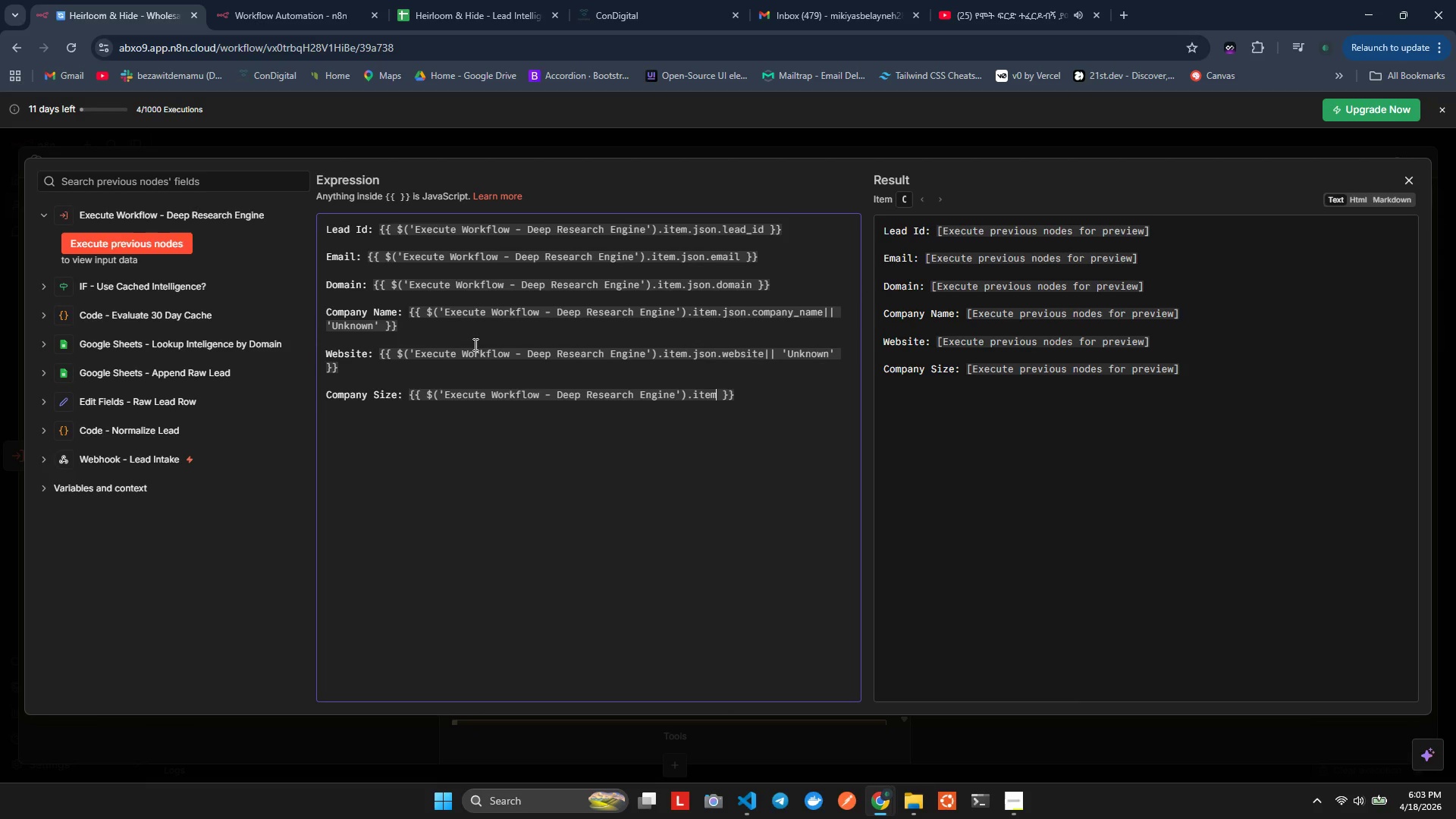 
type(.son)
 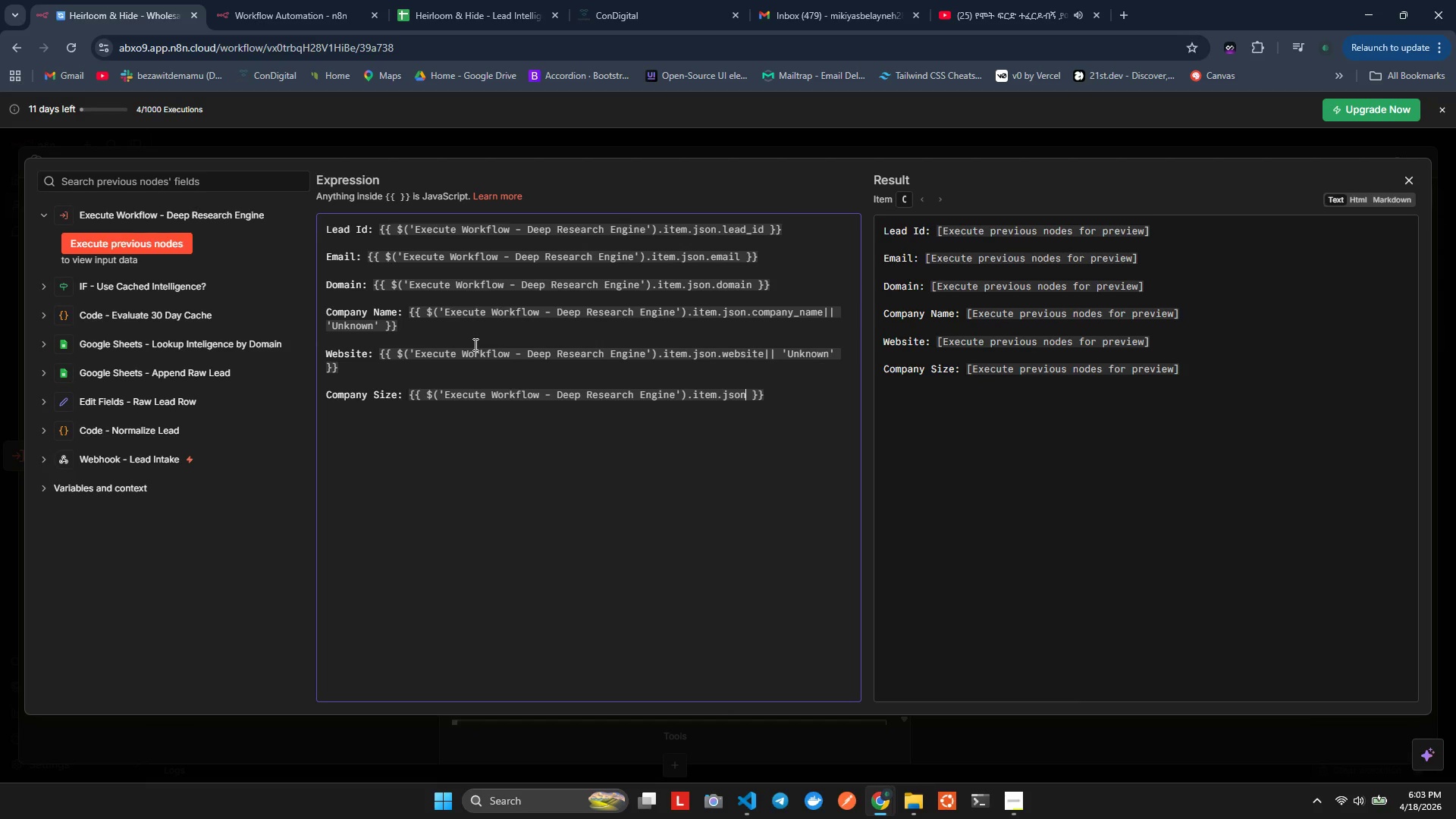 
hold_key(key=J, duration=0.31)
 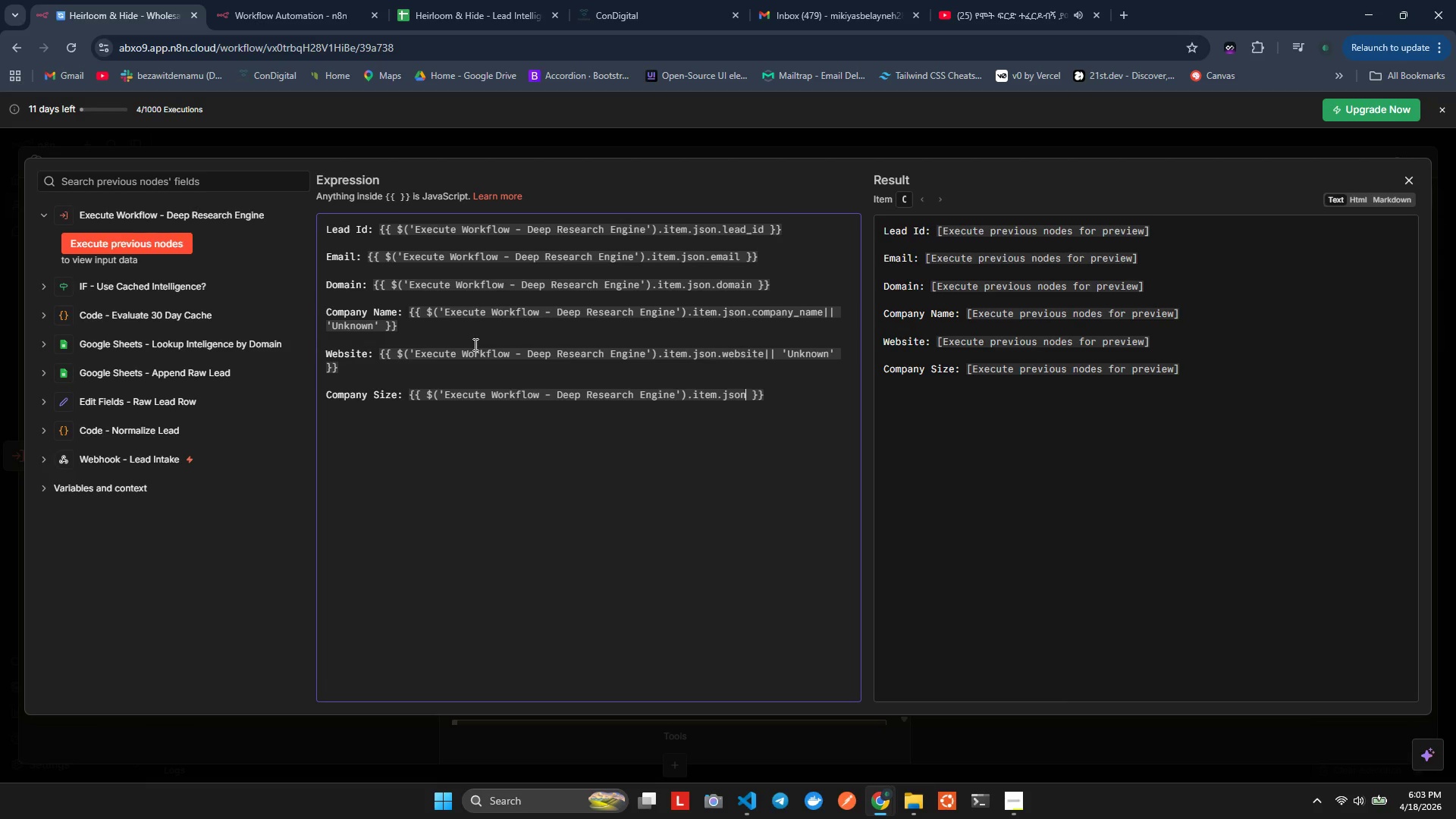 
type(.industry||")
key(Backspace)
type('Unknown)
 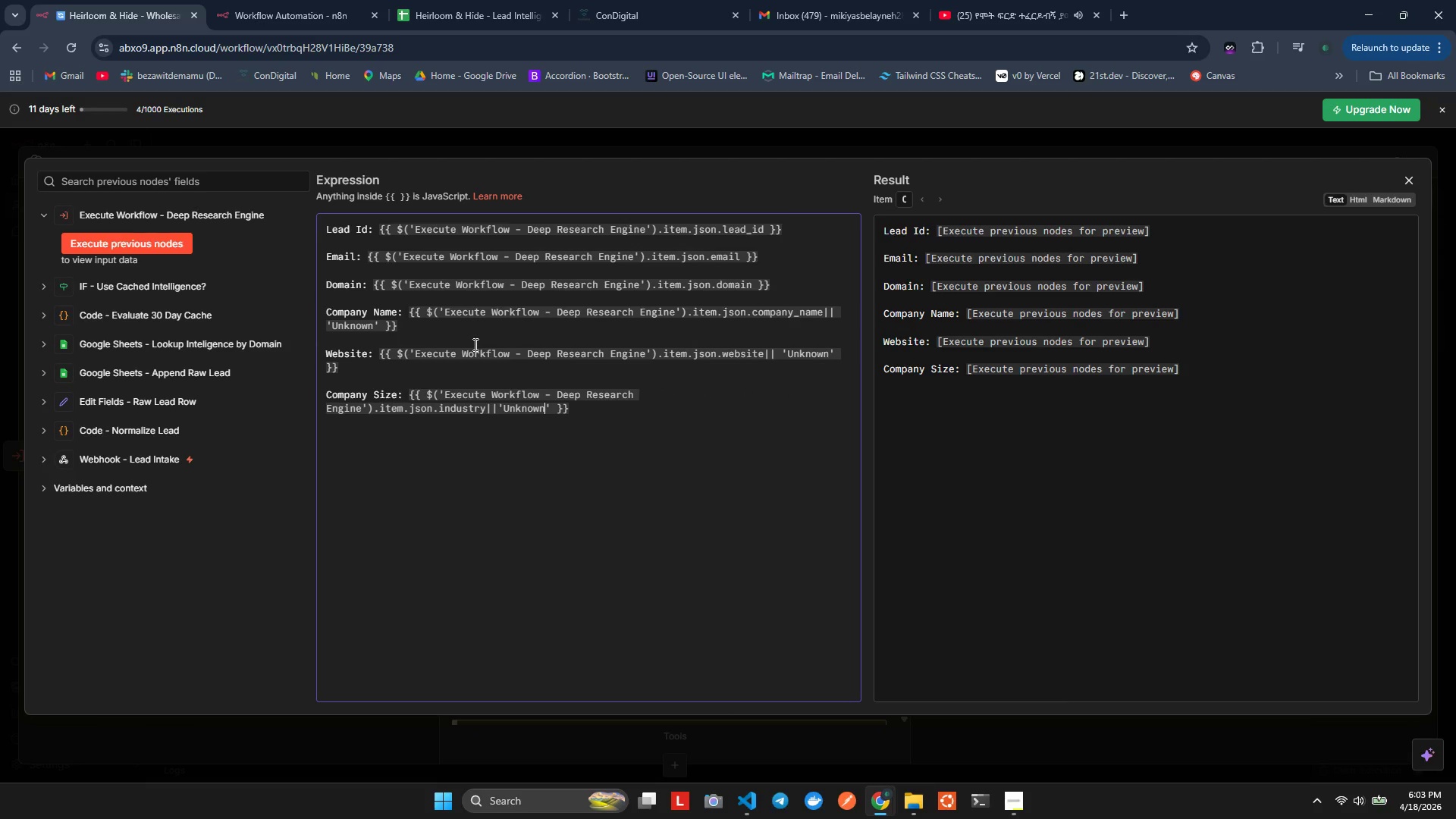 
key(ArrowRight)
 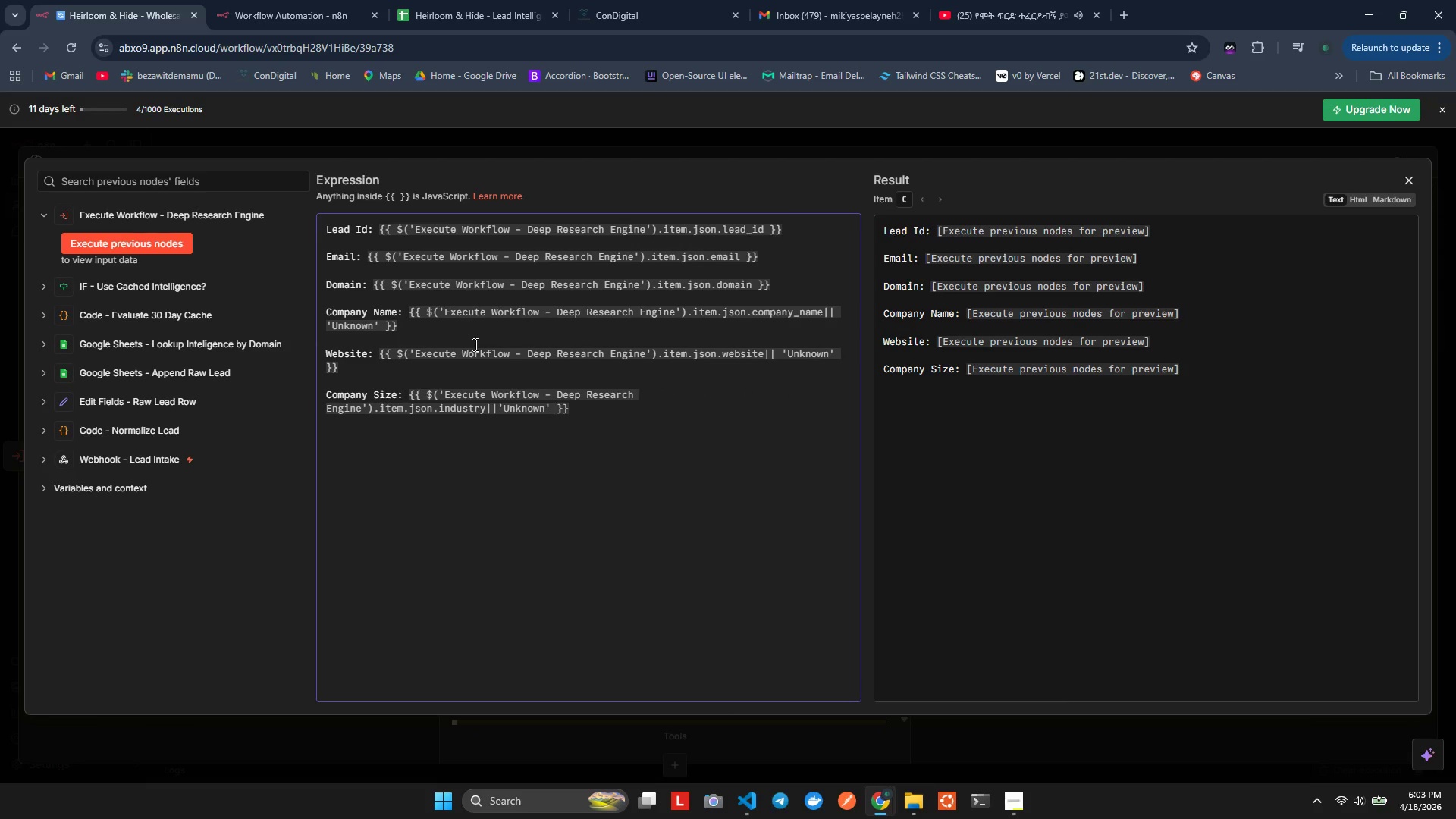 
key(ArrowRight)
 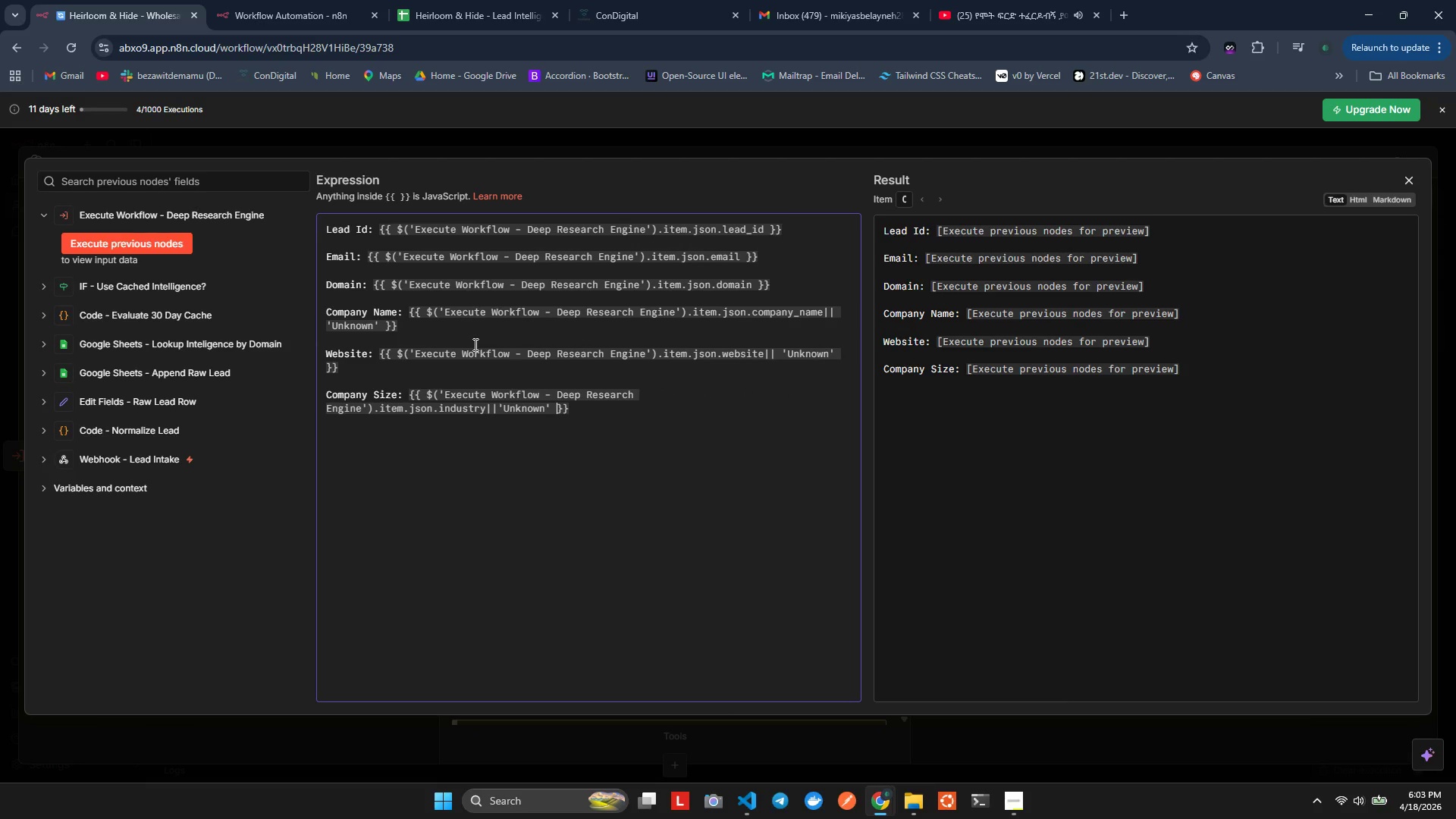 
key(ArrowRight)
 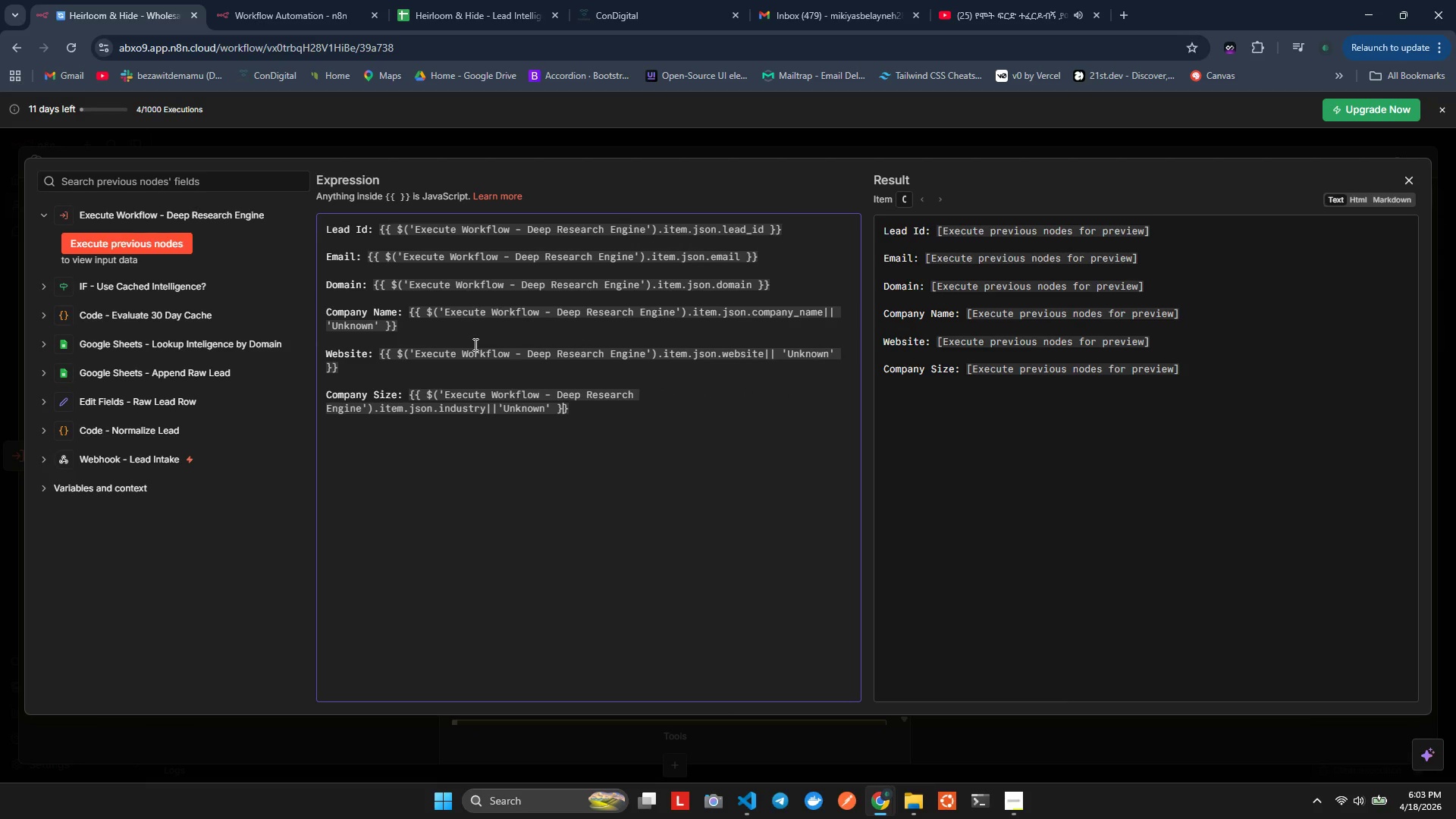 
key(ArrowRight)
 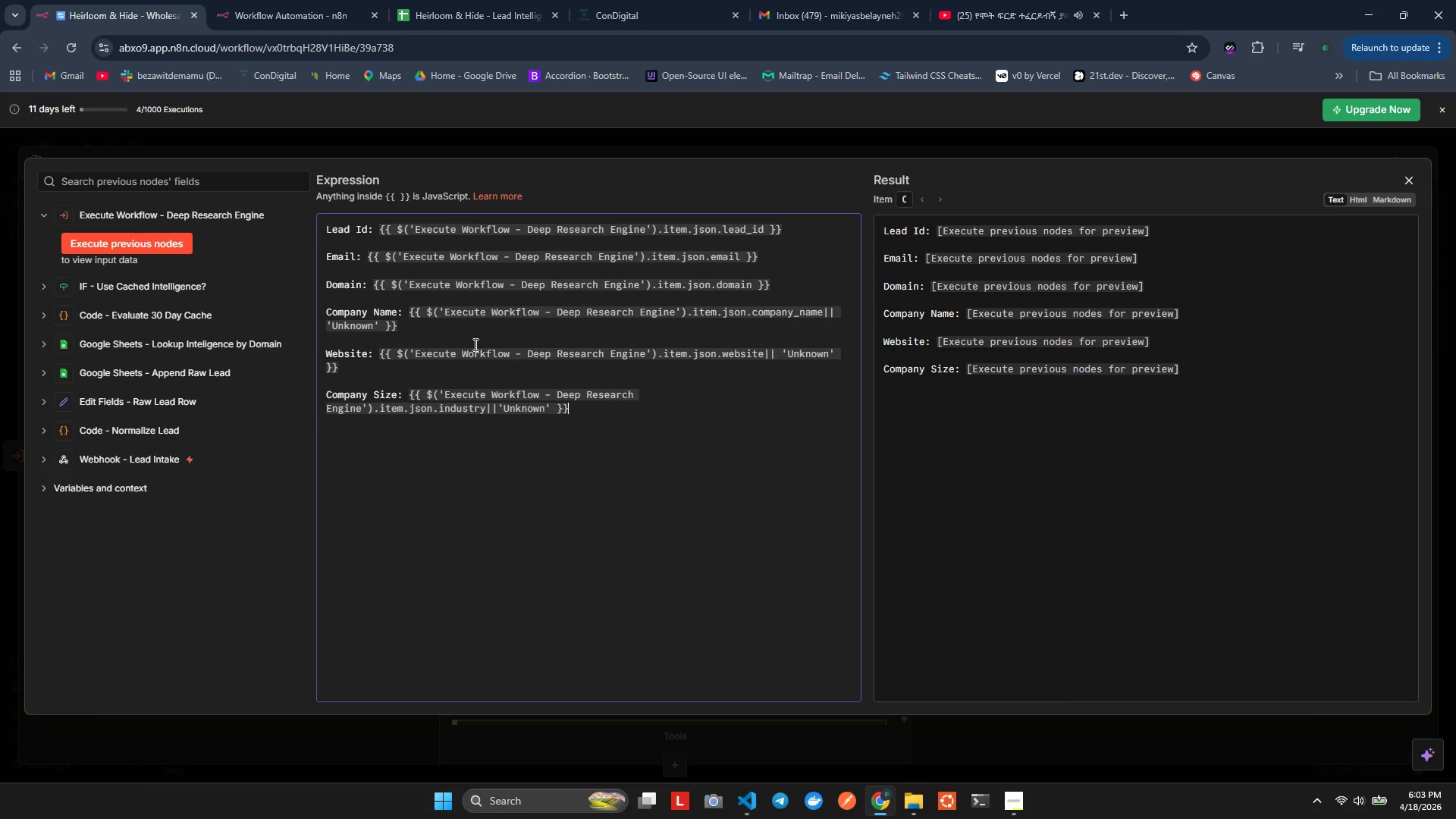 
key(ArrowRight)
 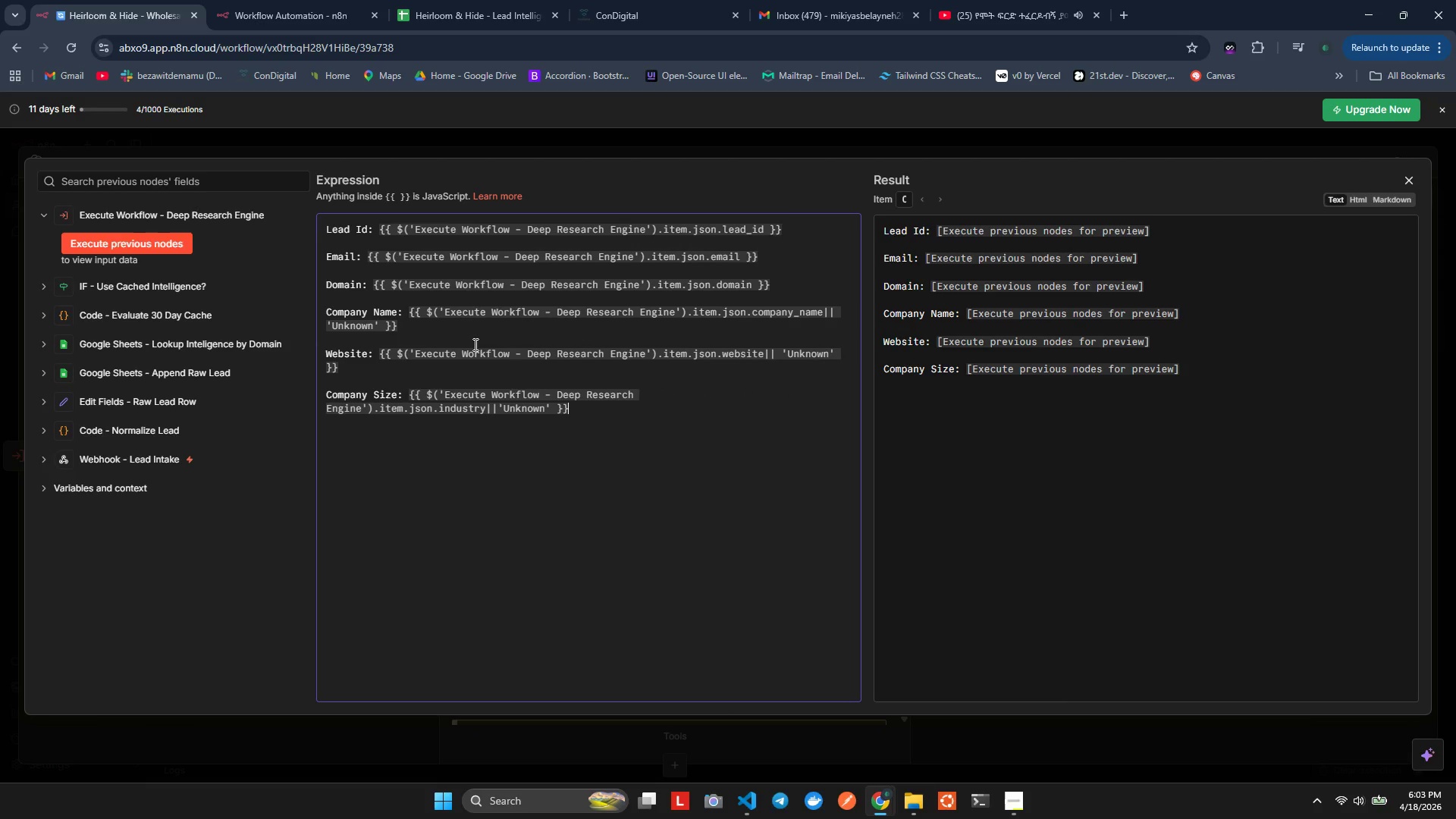 
key(Enter)
 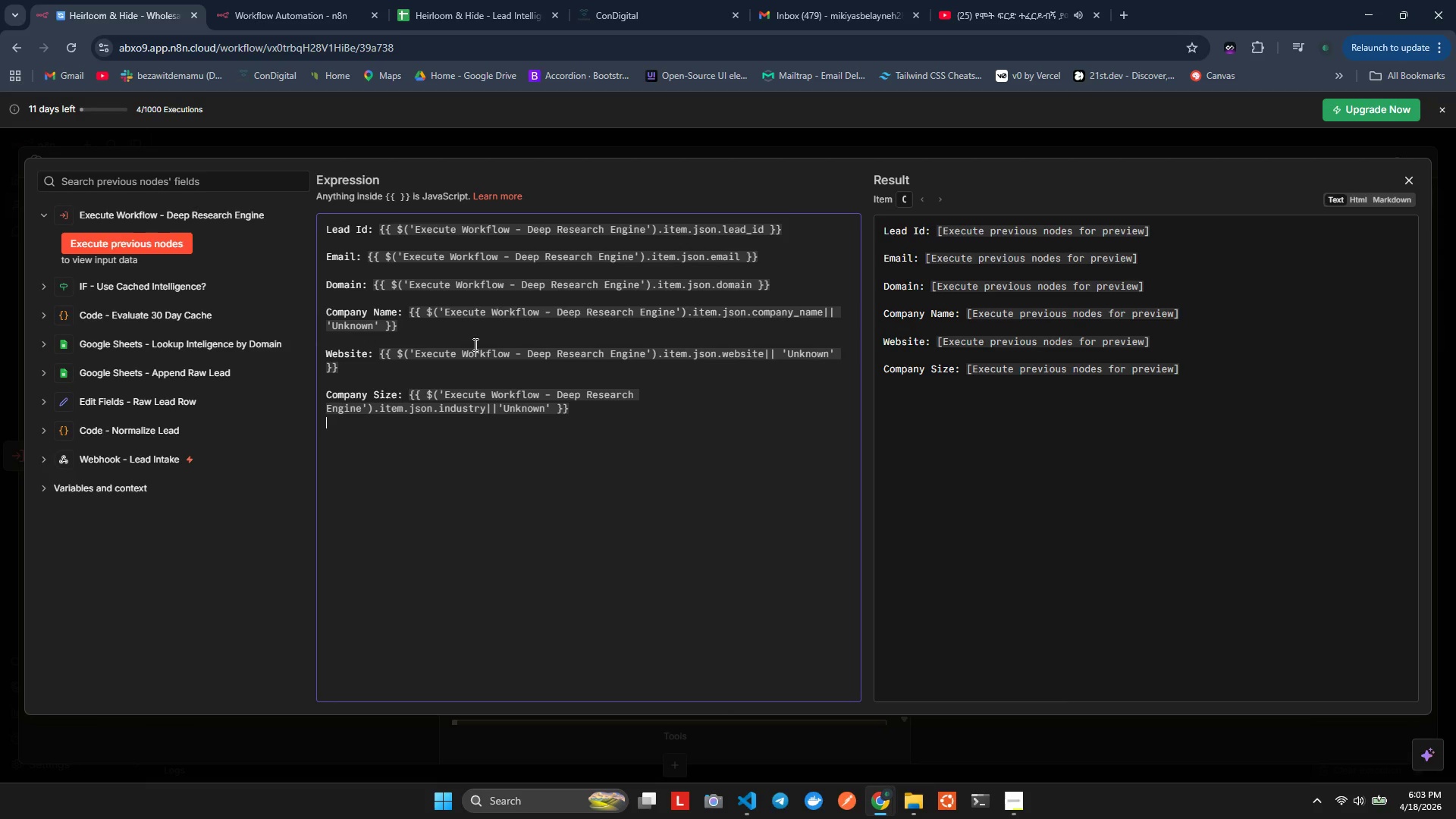 
key(Enter)
 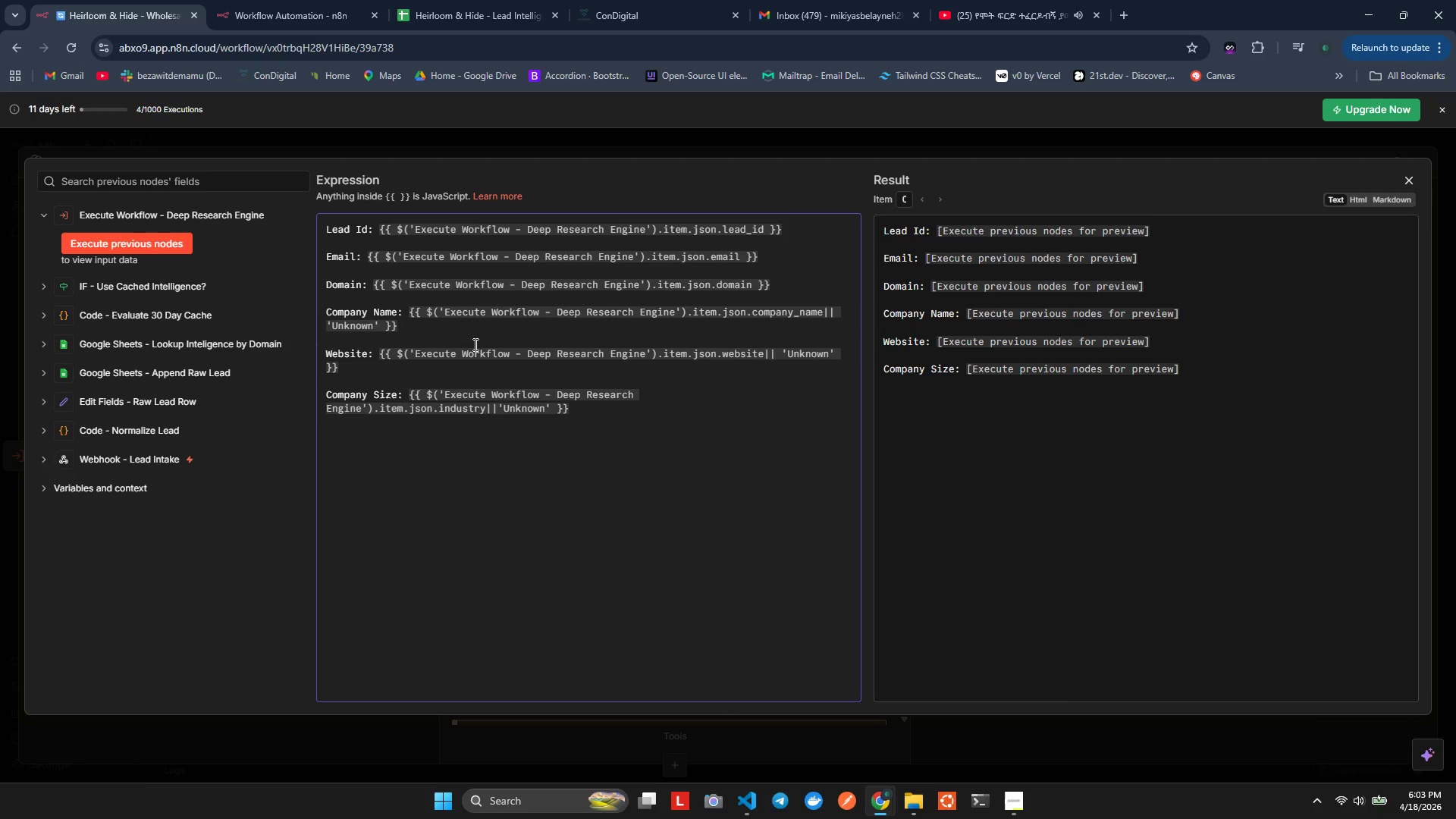 
type(In)
 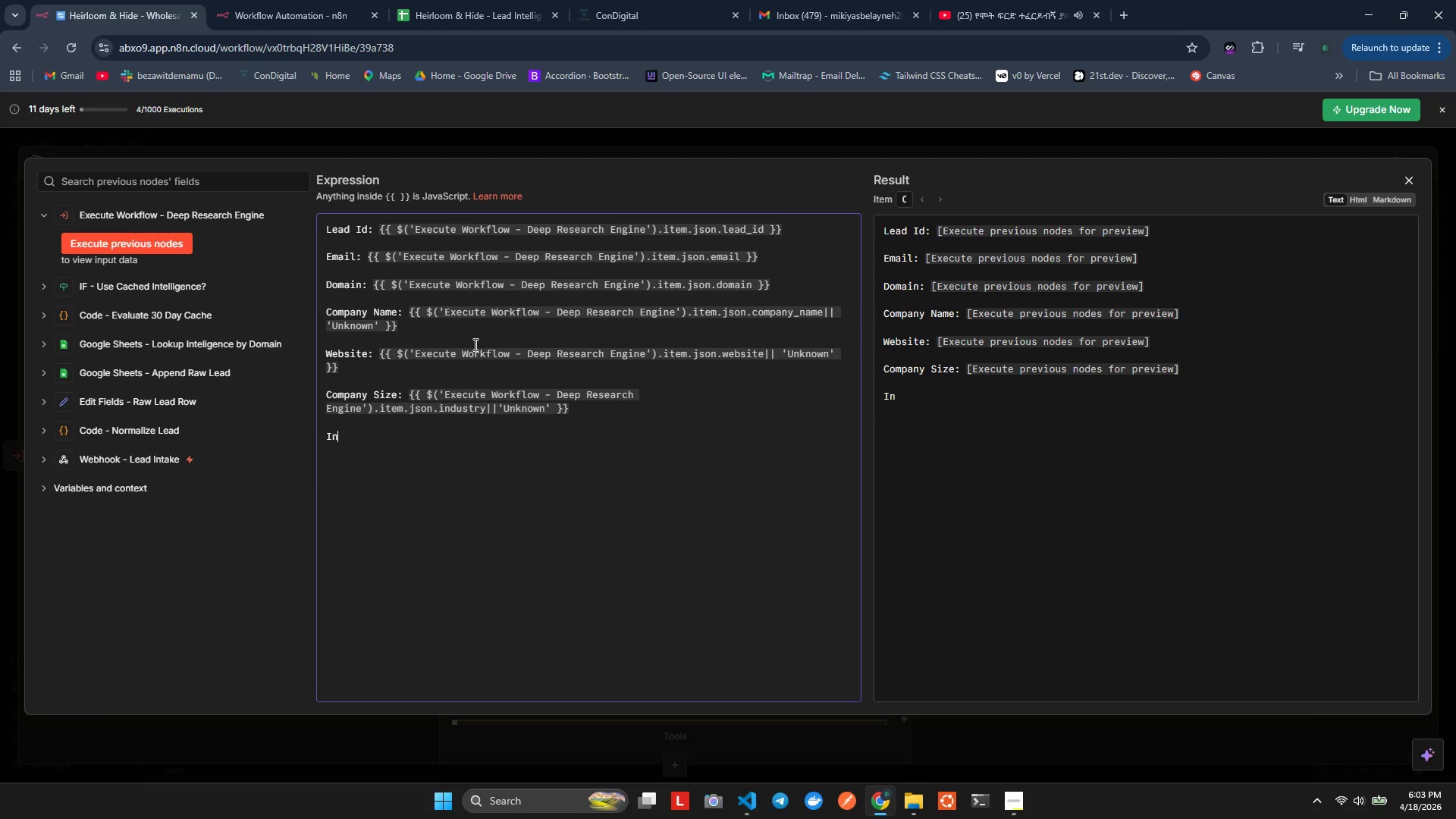 
key(ArrowUp)
 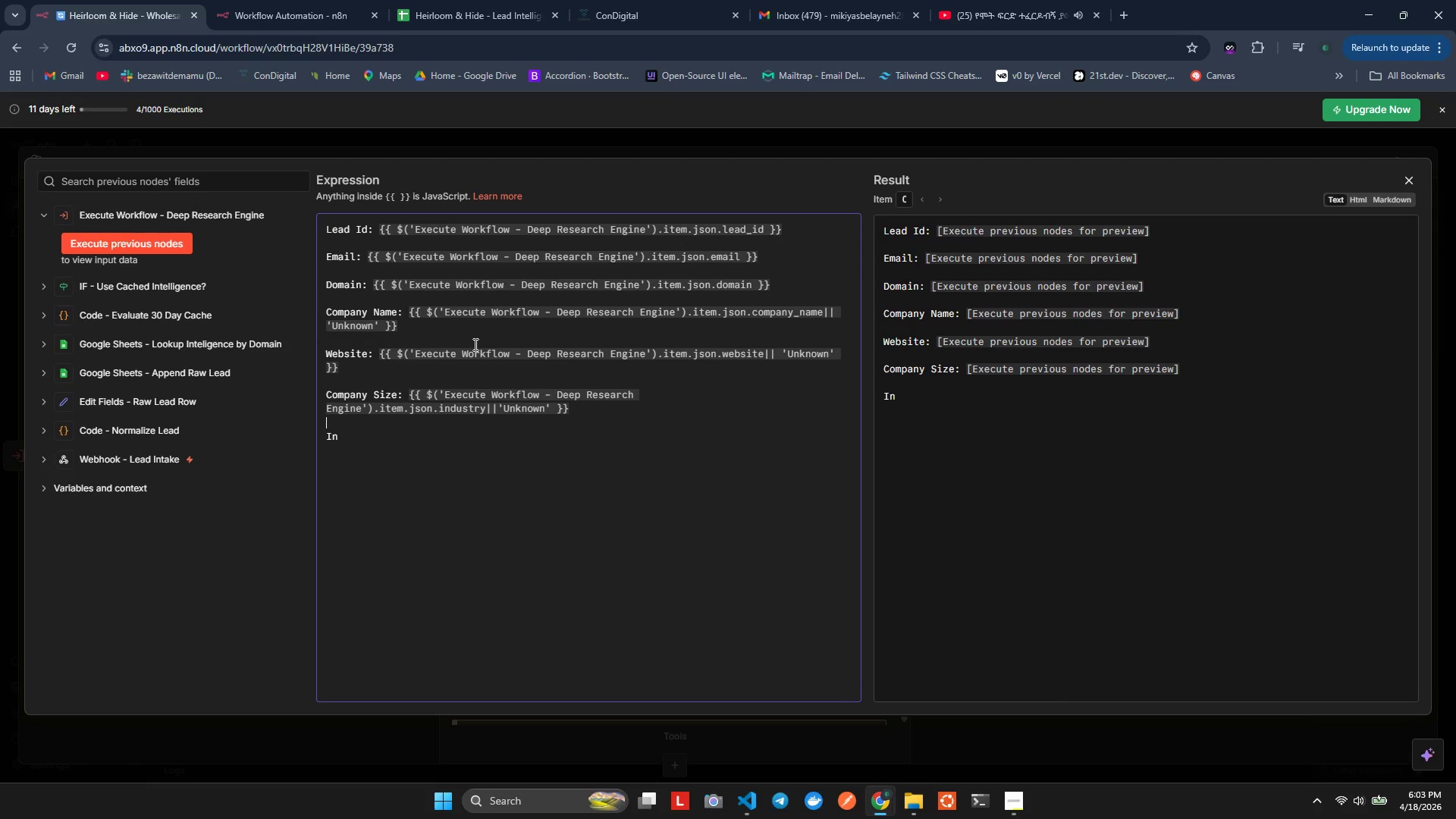 
key(ArrowLeft)
 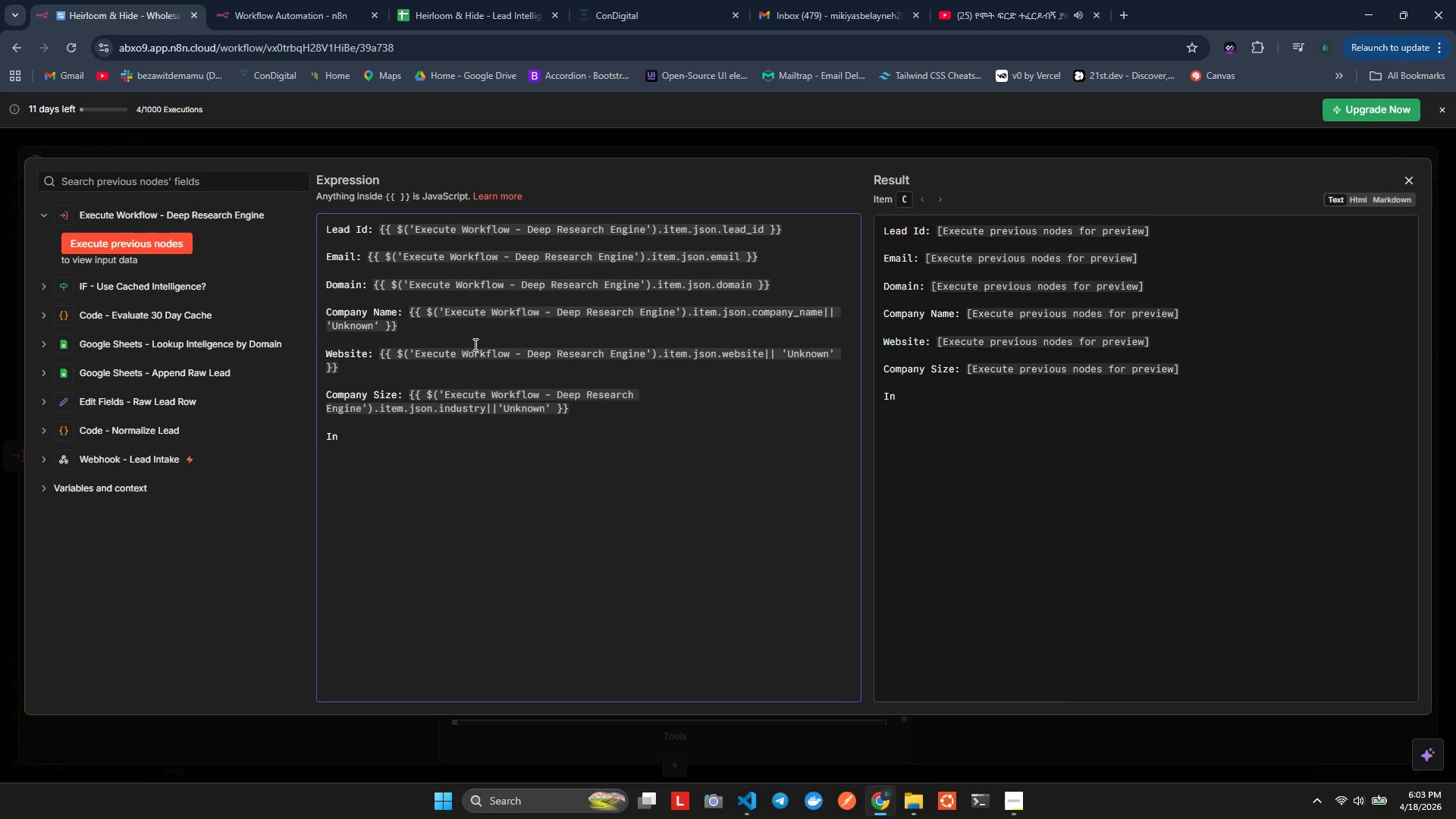 
key(ArrowLeft)
 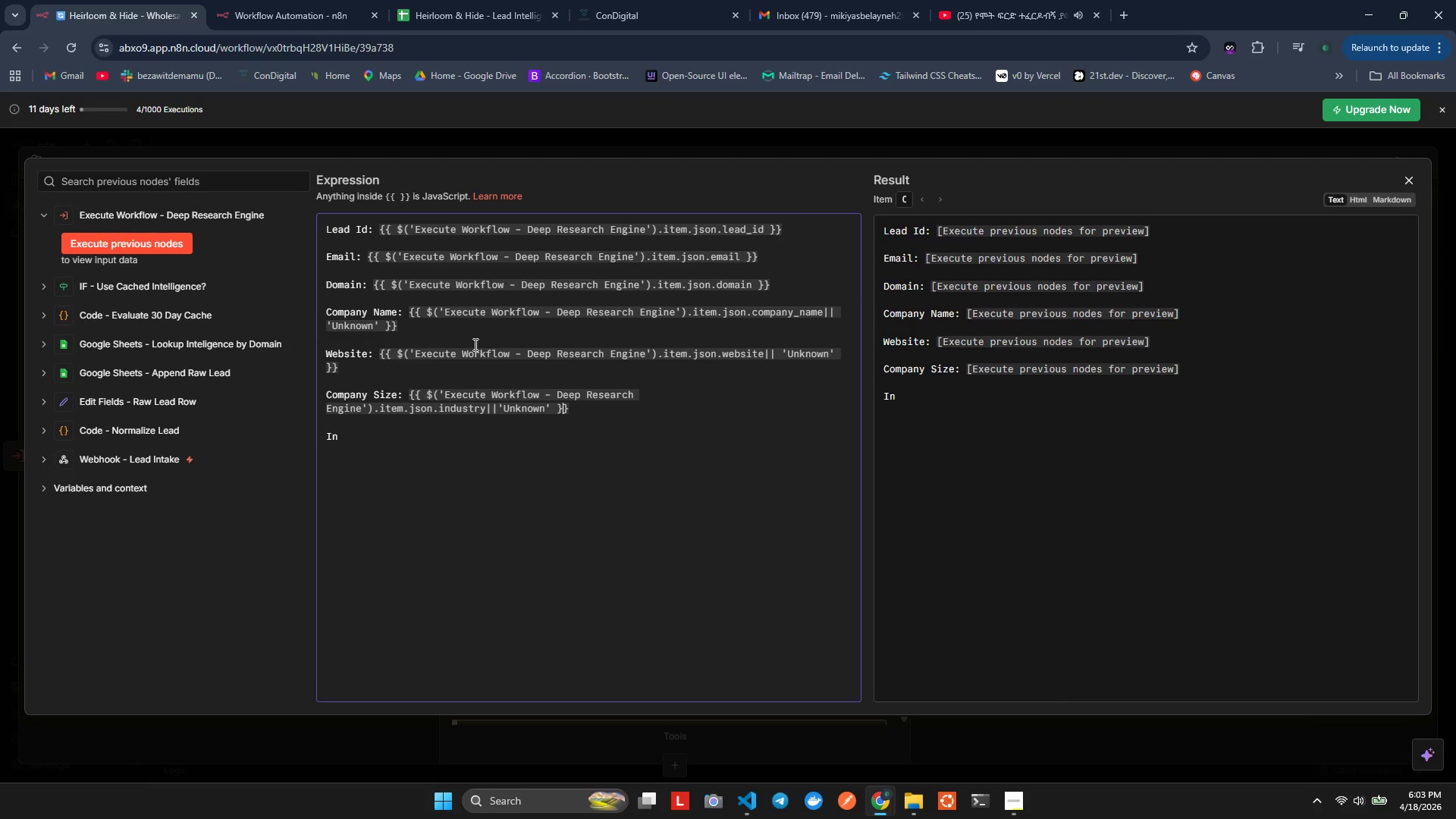 
key(ArrowLeft)
 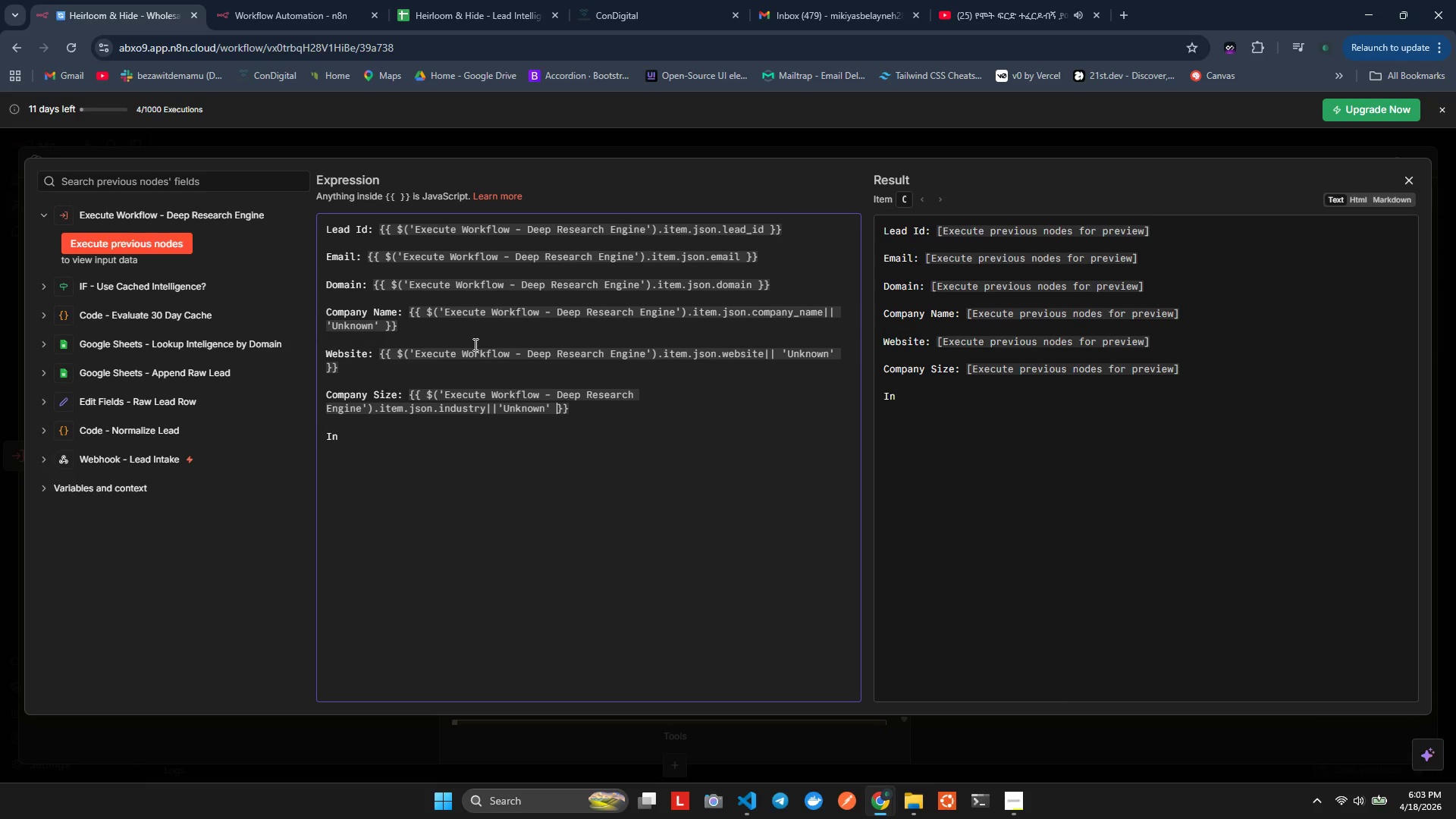 
key(ArrowLeft)
 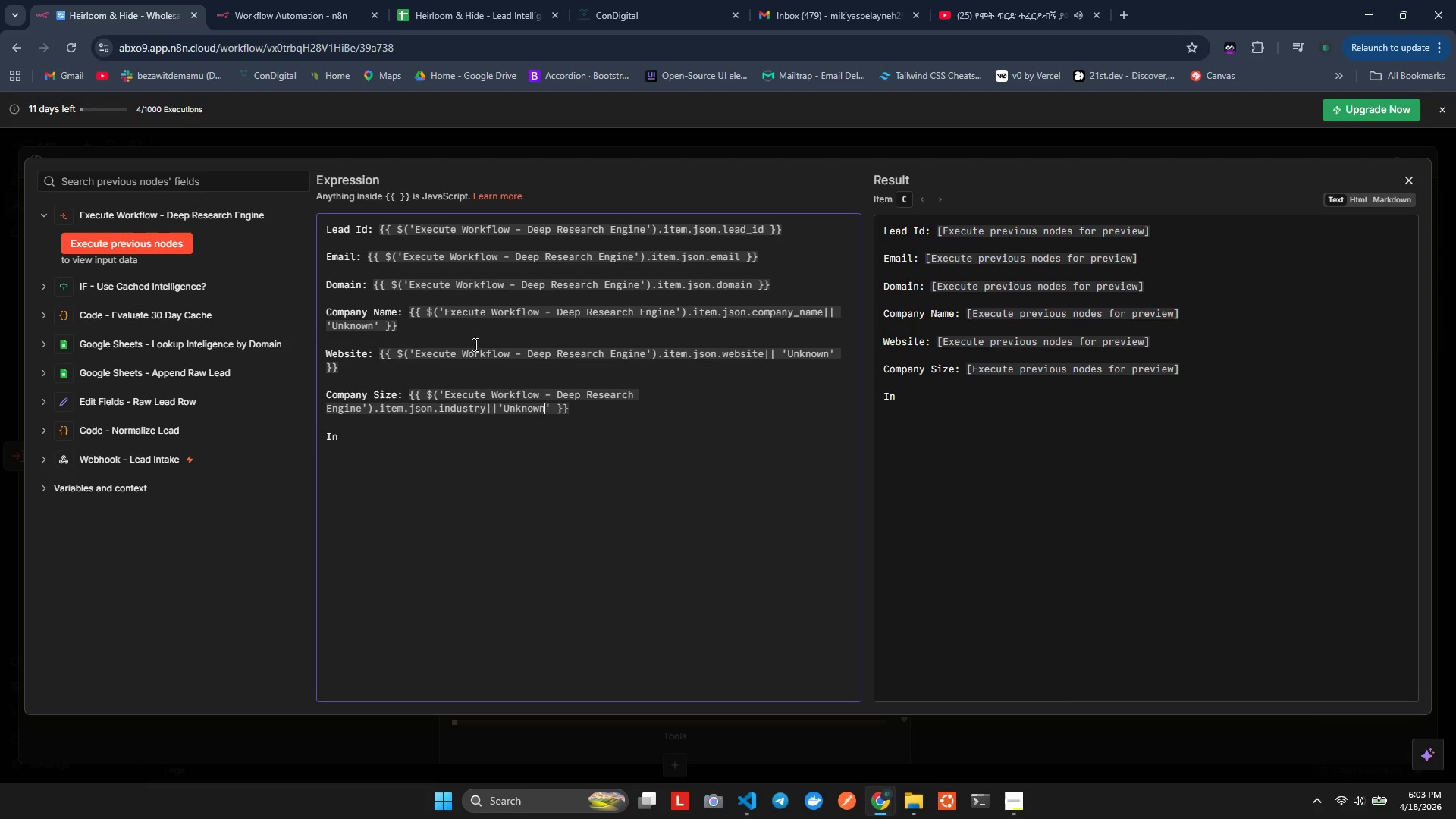 
key(ArrowLeft)
 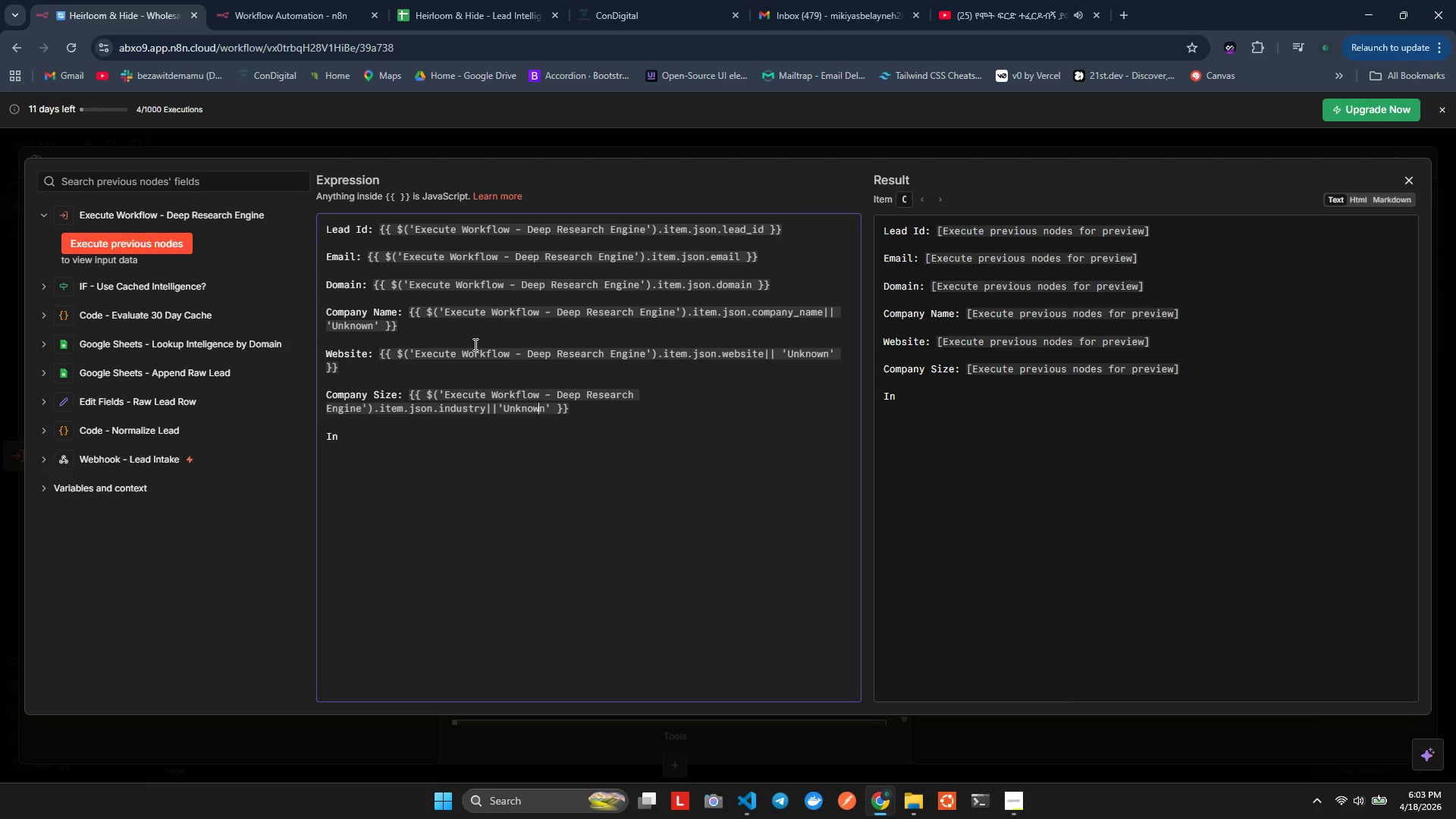 
hold_key(key=ArrowLeft, duration=0.75)
 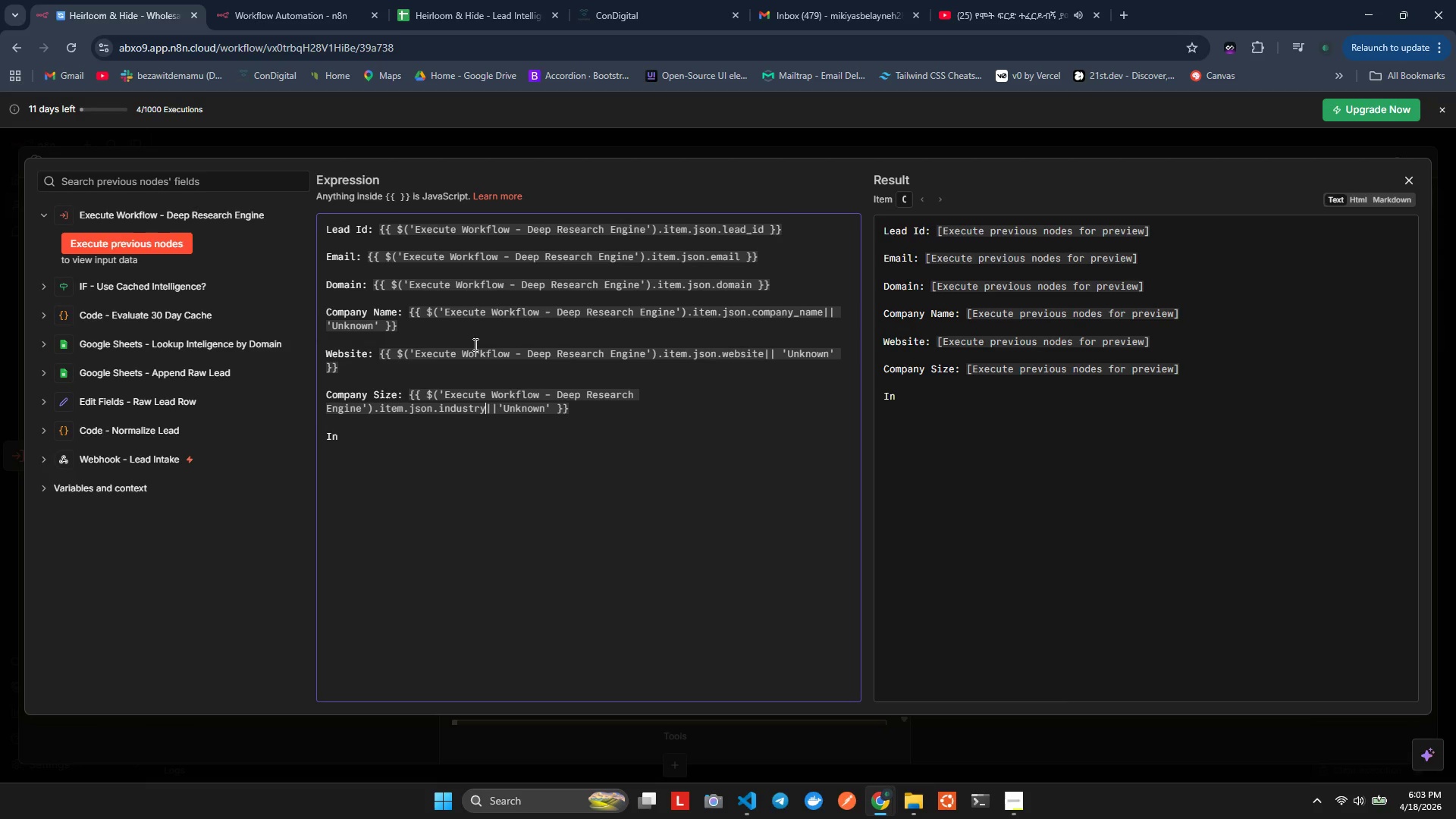 
key(ArrowLeft)
 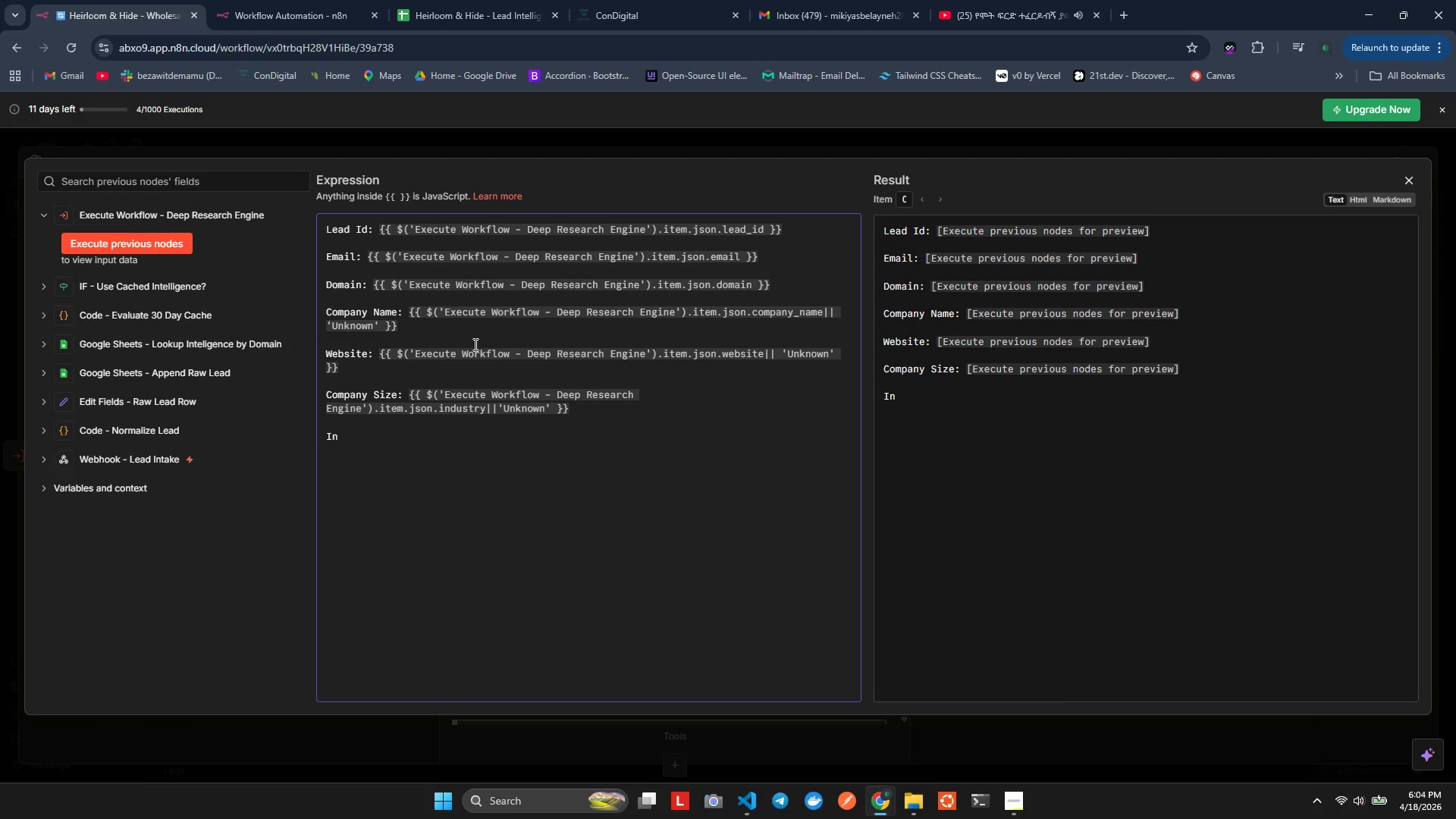 
key(Backspace)
key(Backspace)
key(Backspace)
key(Backspace)
key(Backspace)
key(Backspace)
key(Backspace)
key(Backspace)
type(cmany_size)
 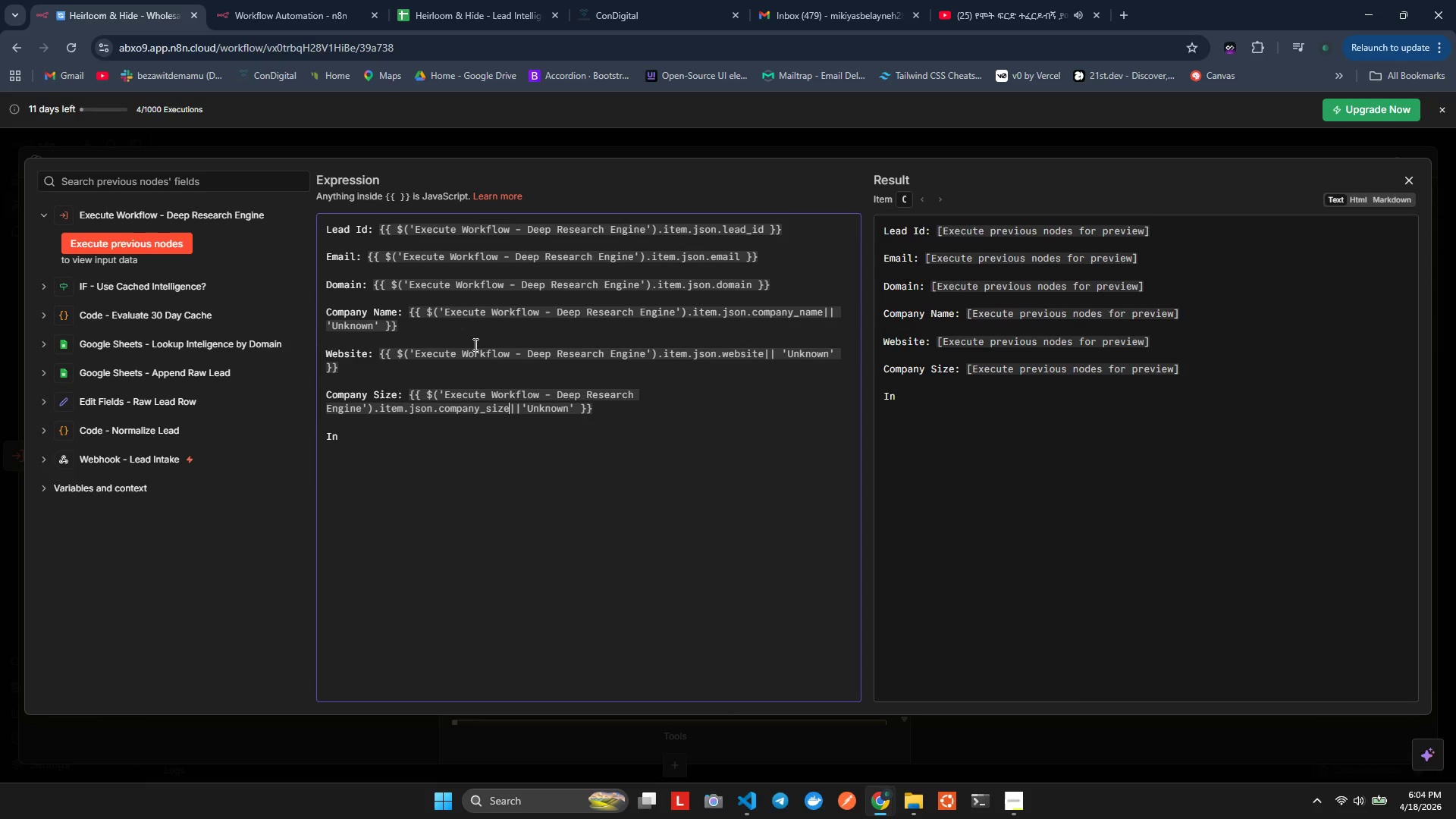 
hold_key(key=O, duration=0.33)
 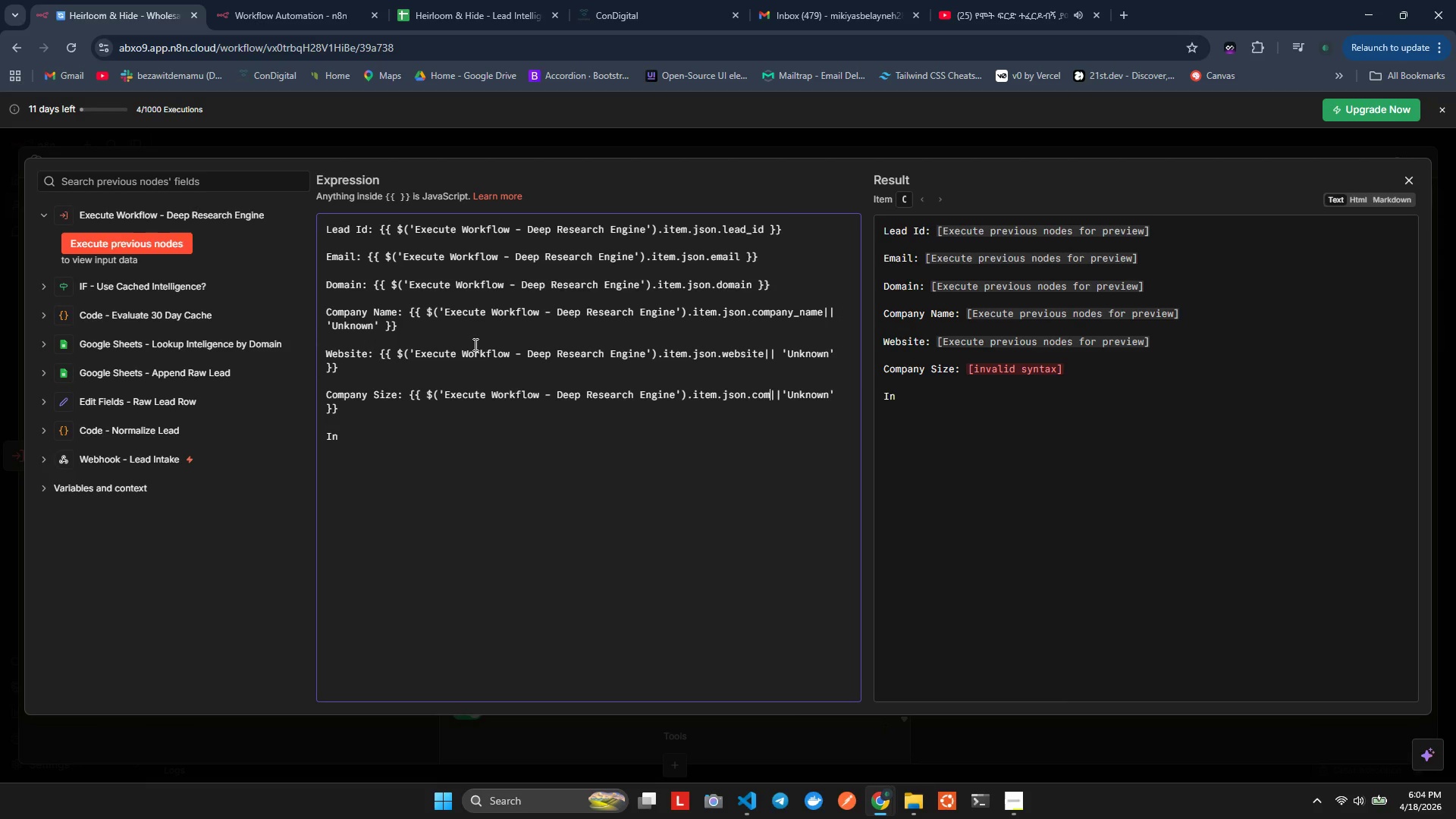 
hold_key(key=P, duration=0.44)
 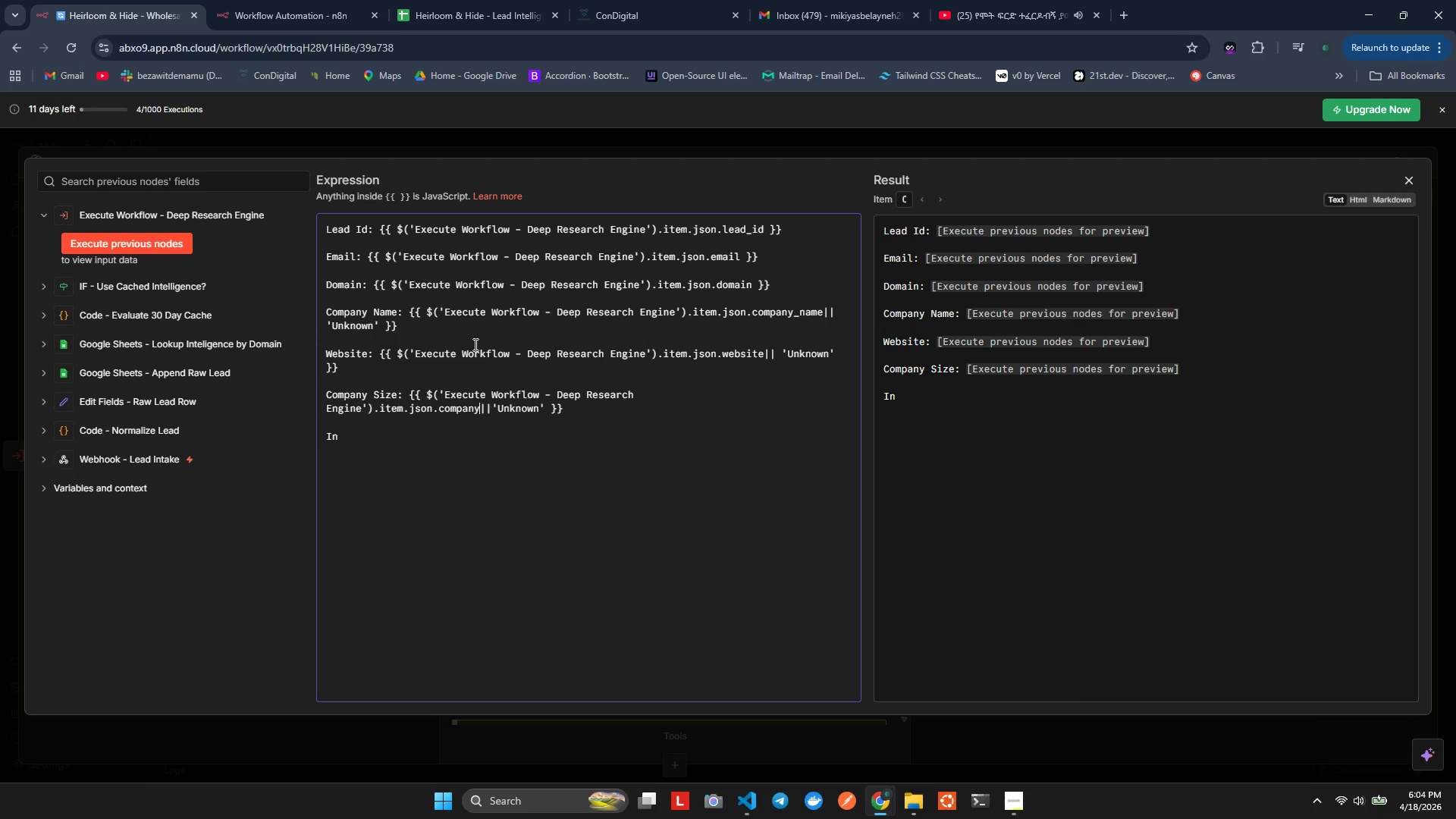 
wait(5.02)
 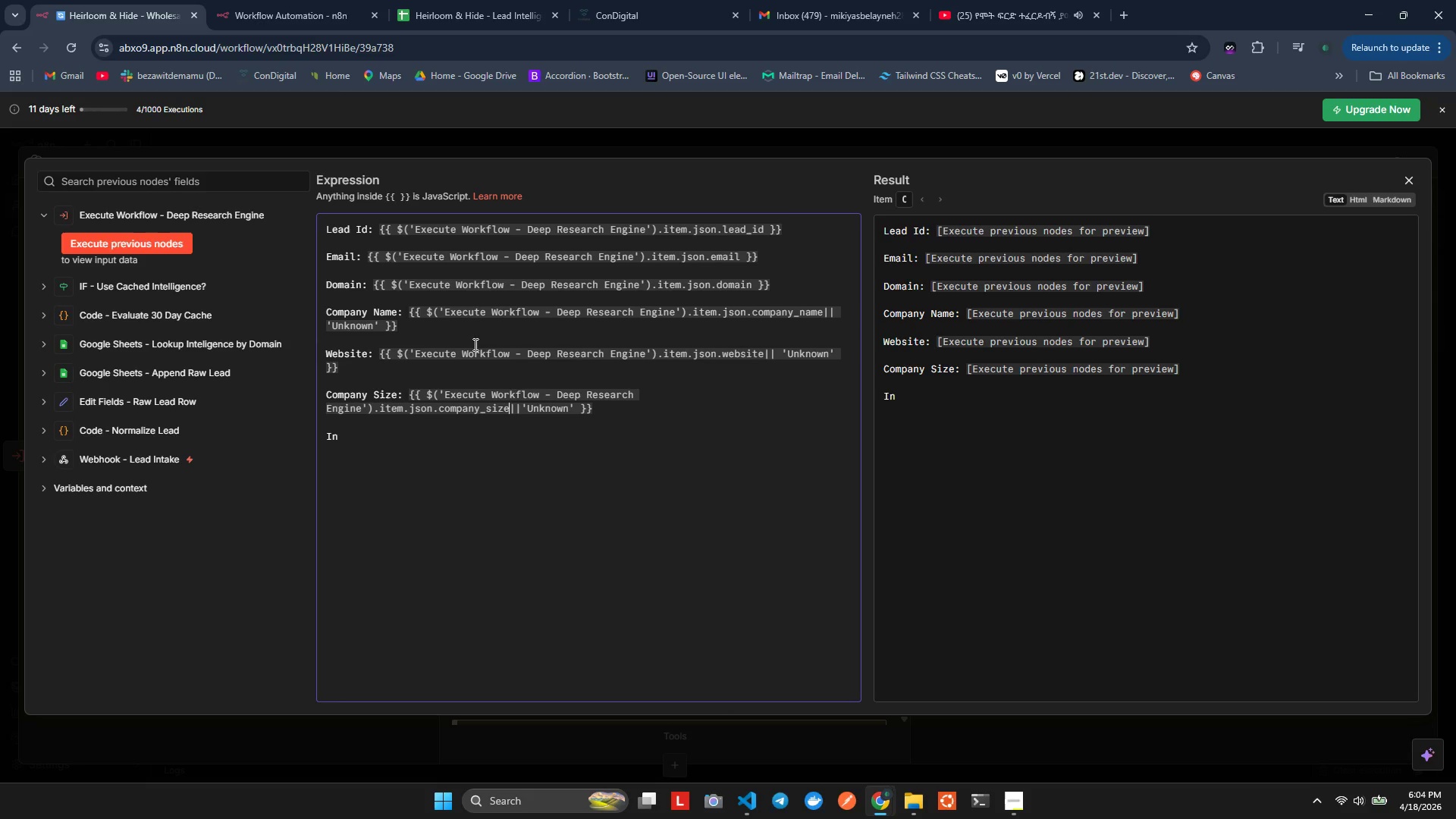 
left_click([474, 344])
 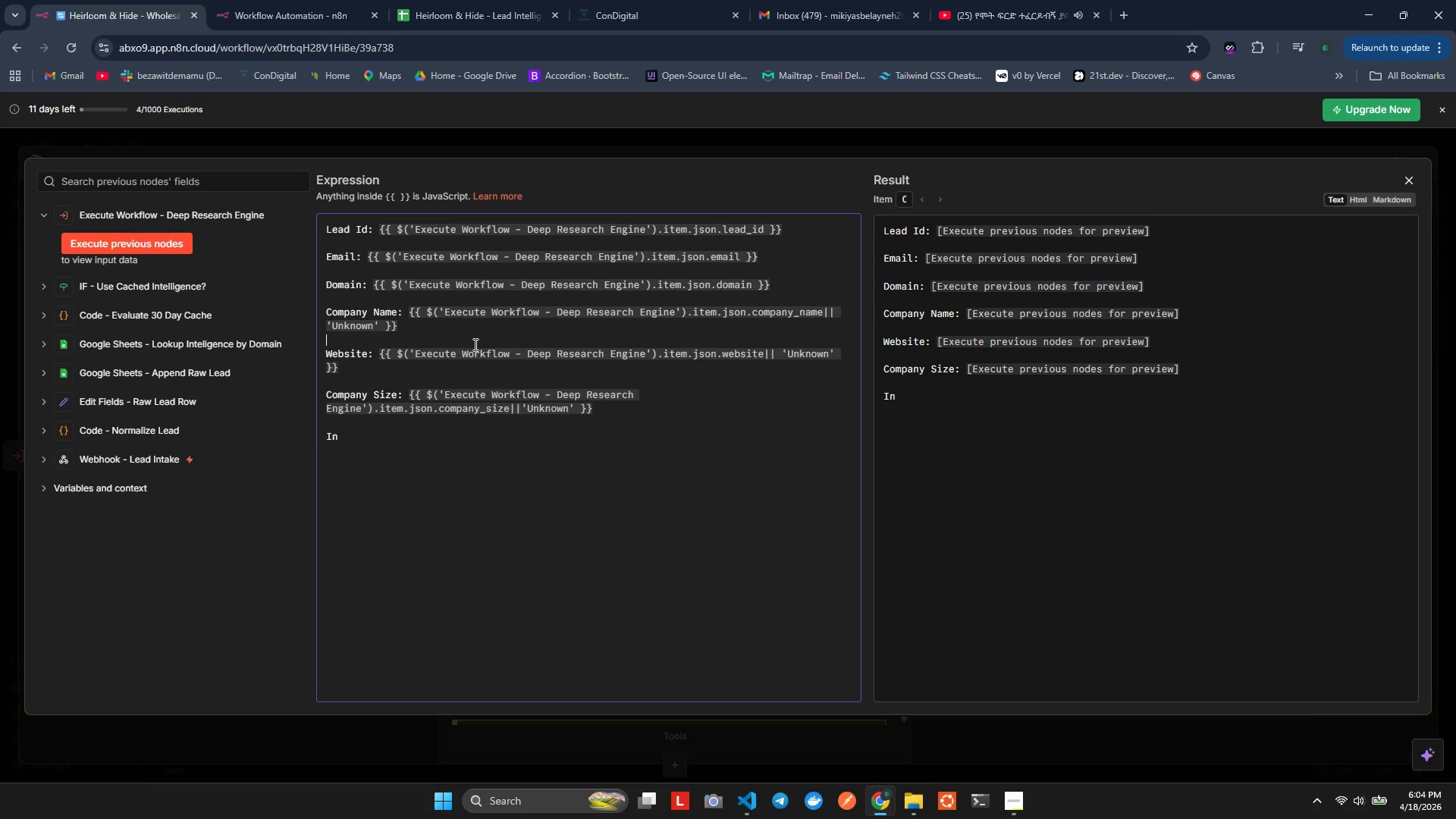 
key(ArrowDown)
 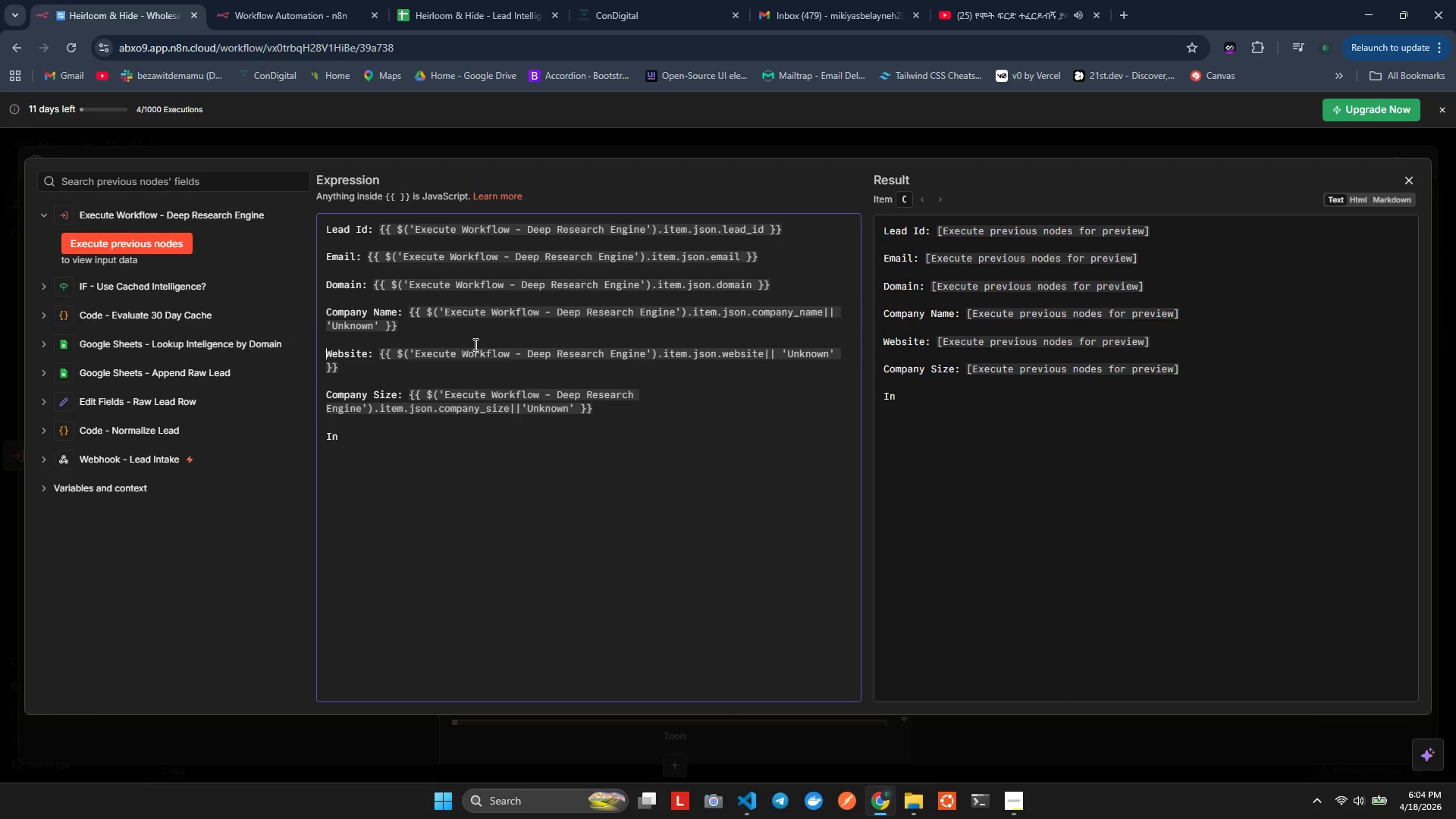 
key(ArrowDown)
 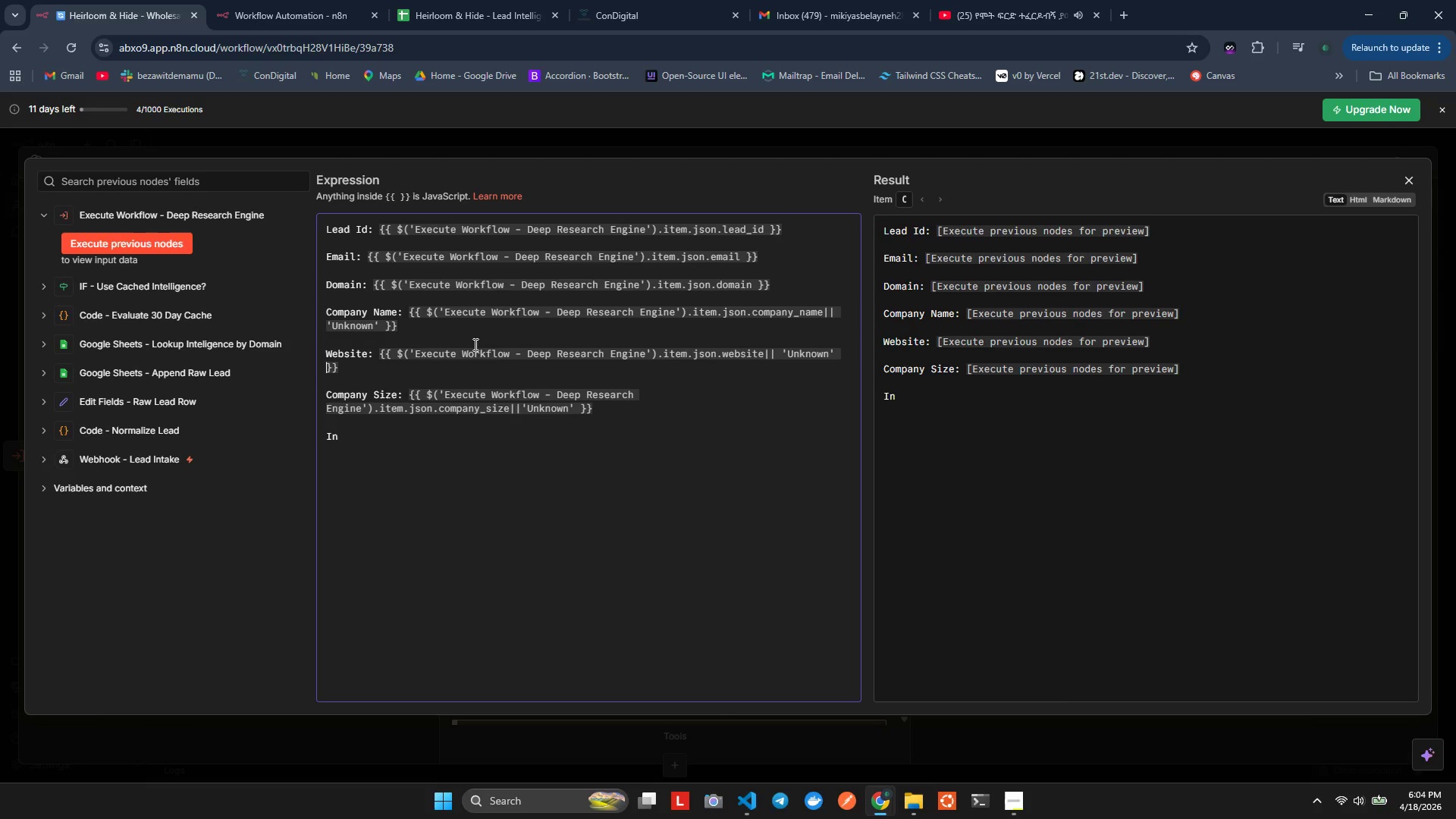 
key(ArrowDown)
 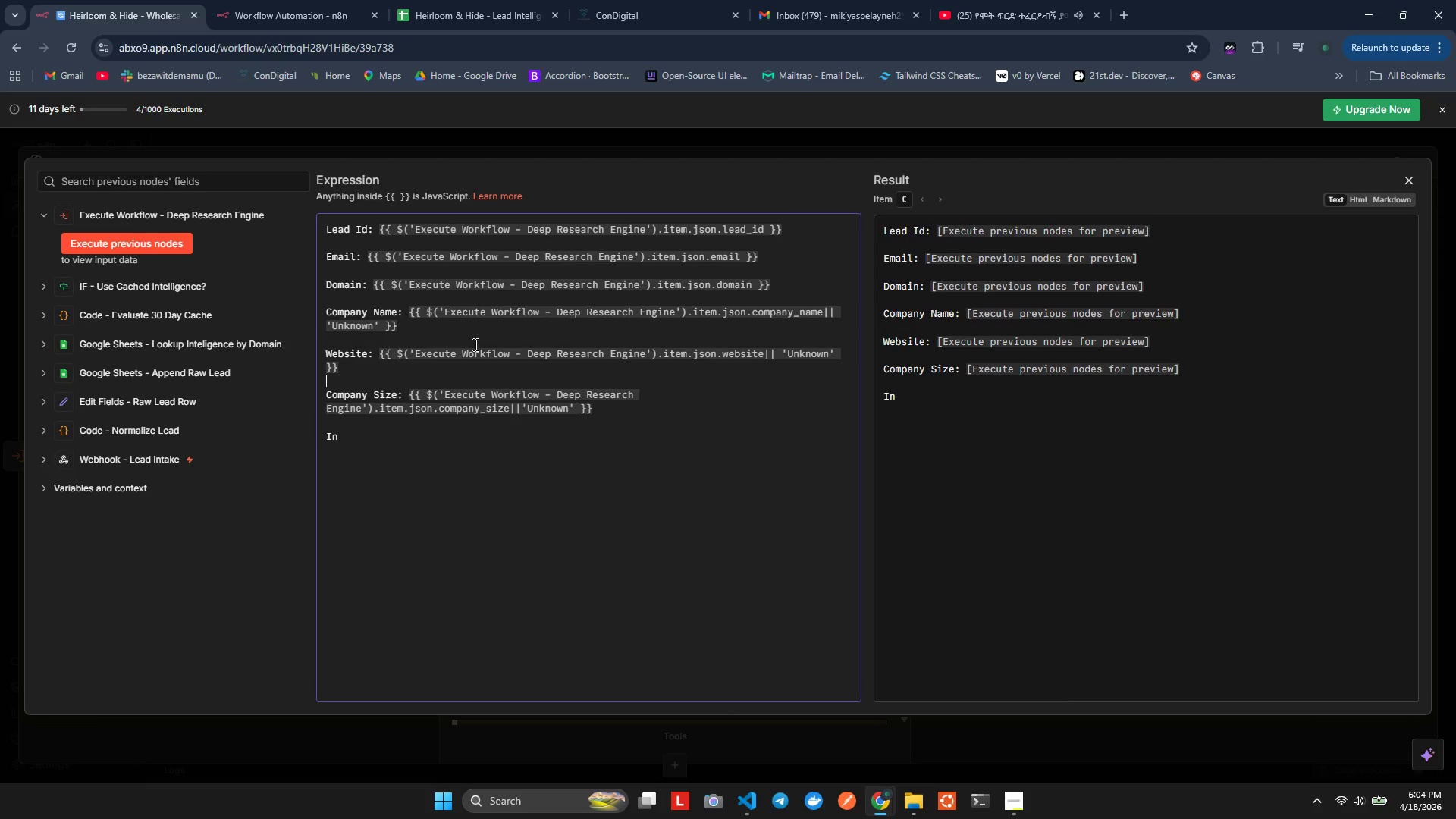 
key(ArrowDown)
 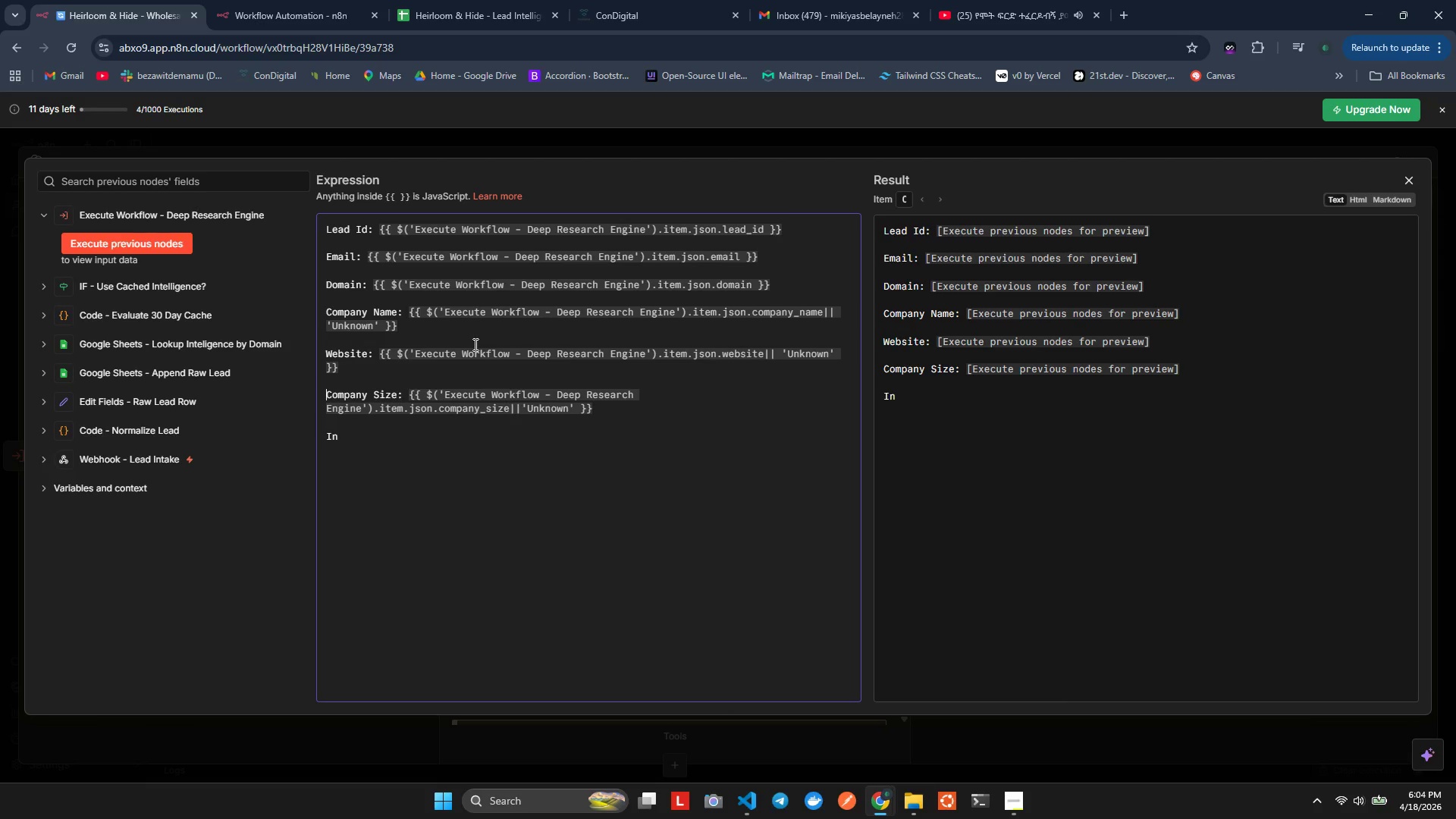 
key(ArrowDown)
 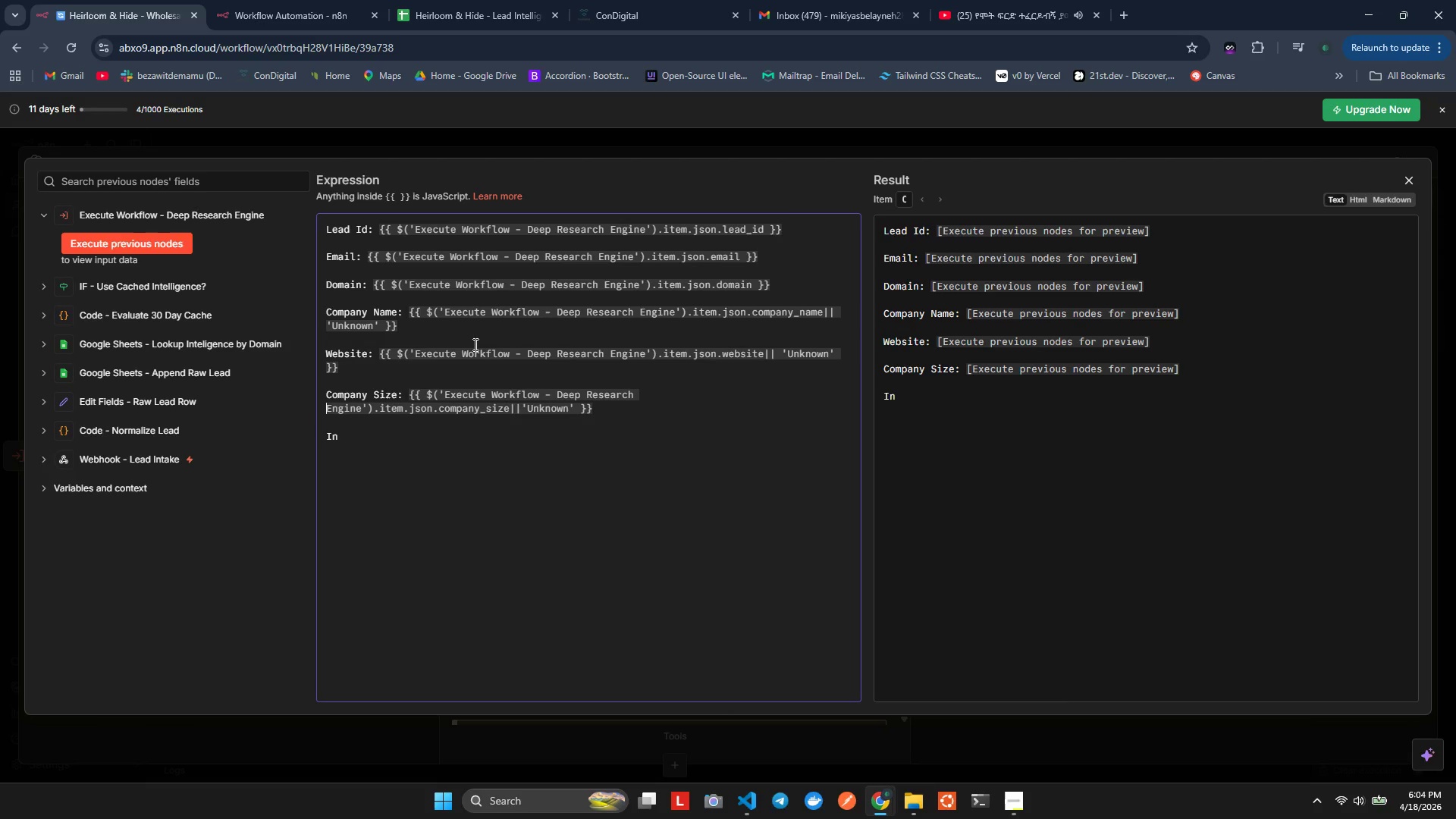 
key(ArrowDown)
 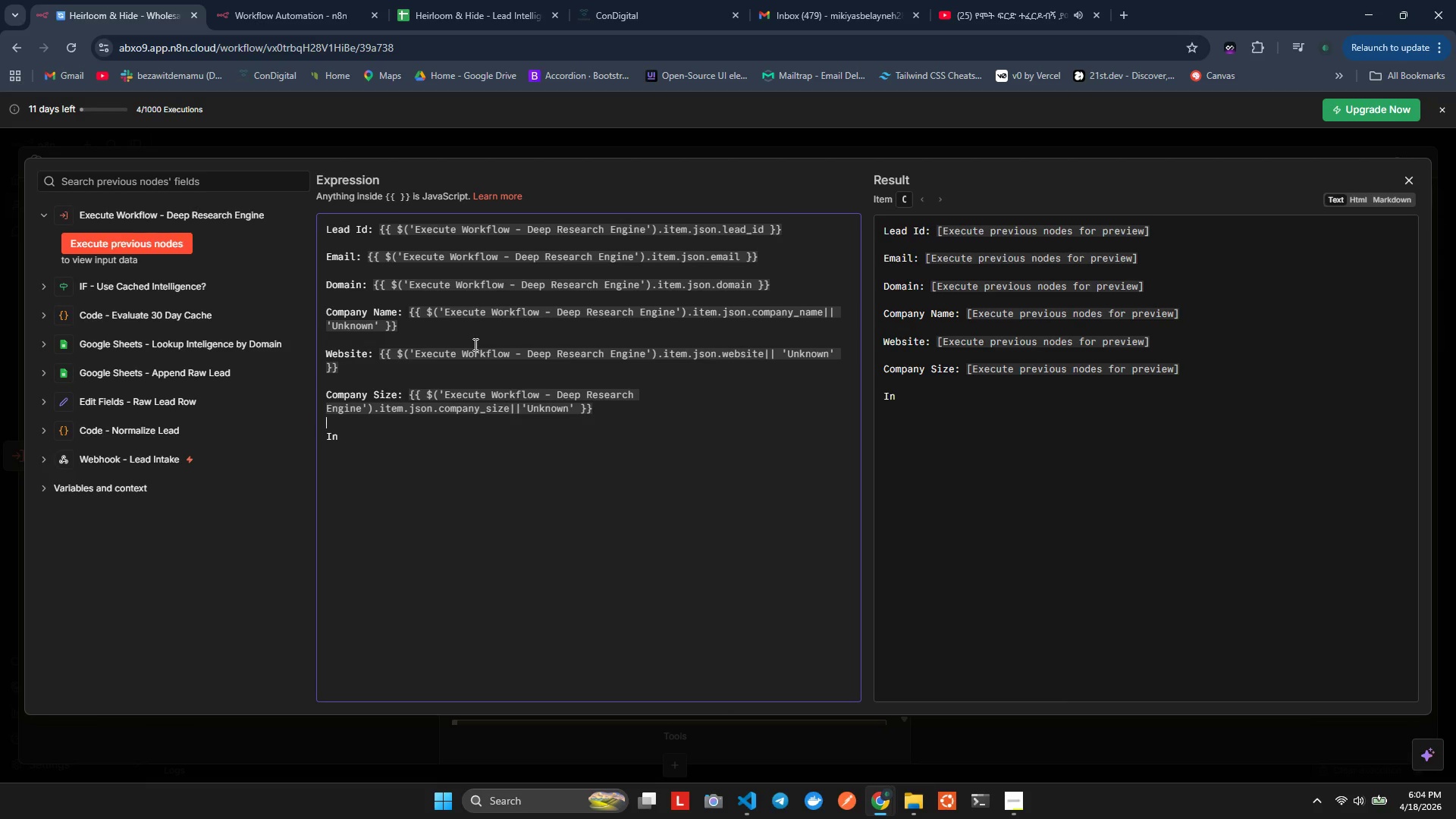 
key(ArrowDown)
 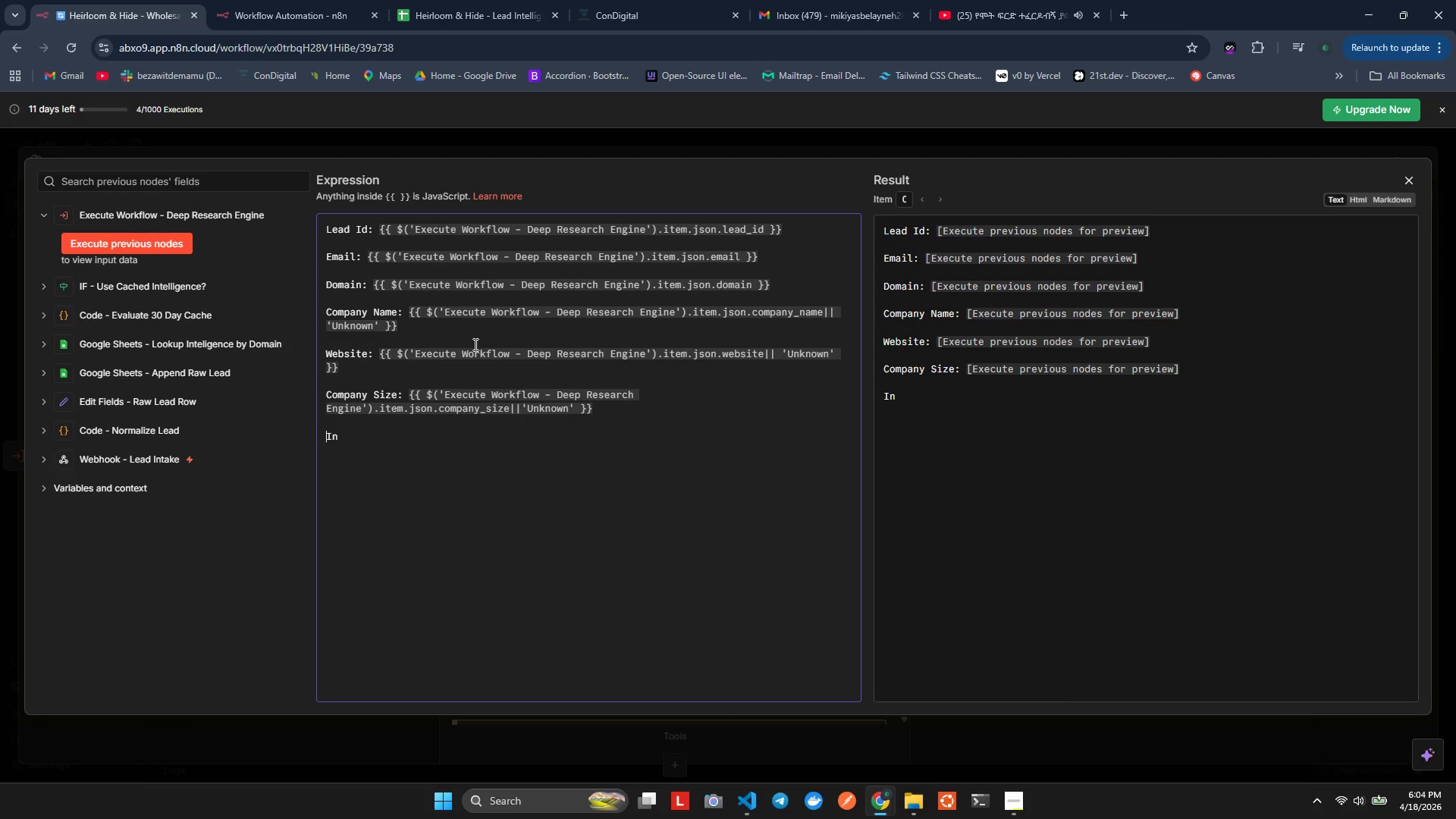 
key(ArrowDown)
 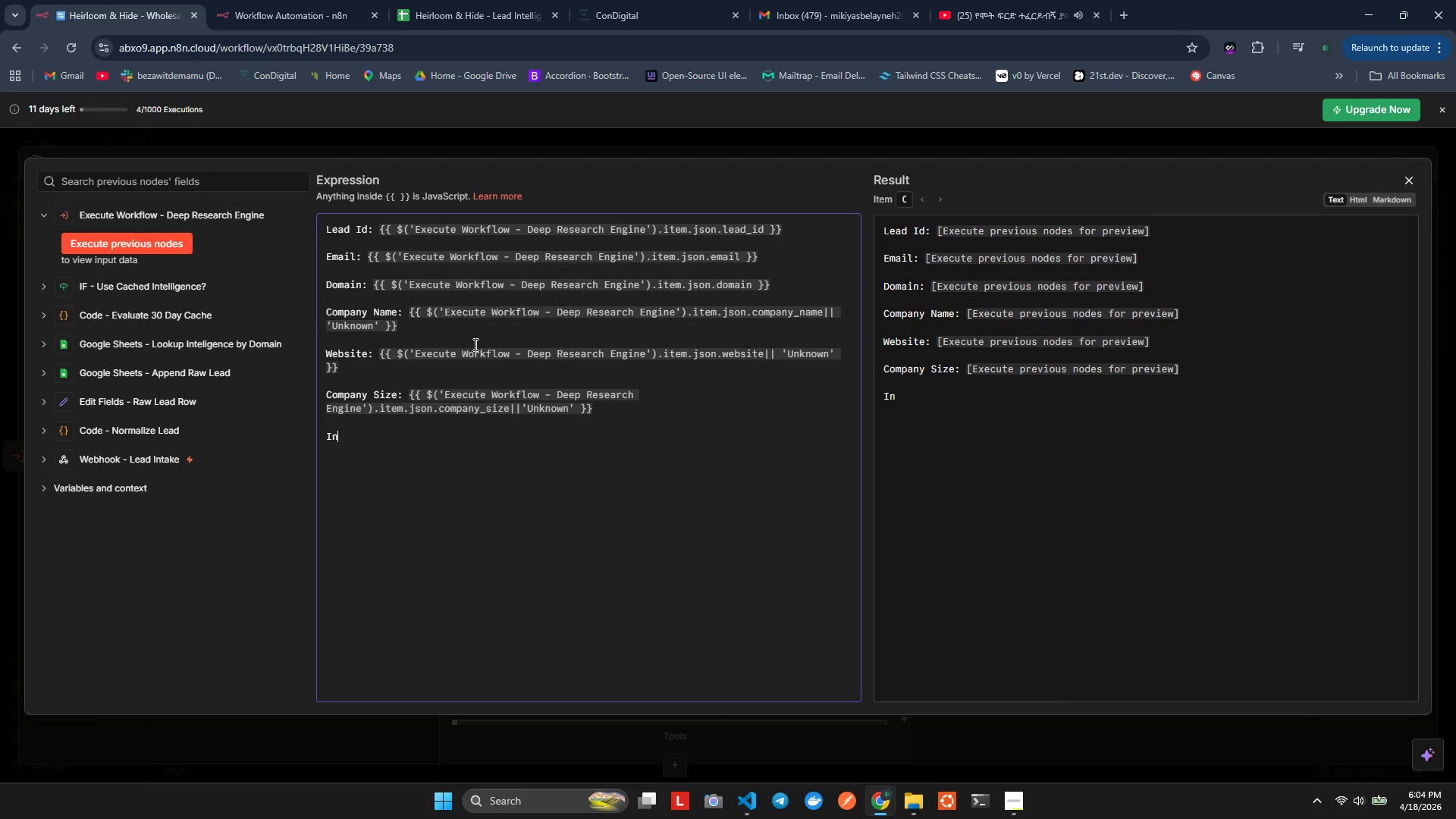 
type(dustry: {{$()
 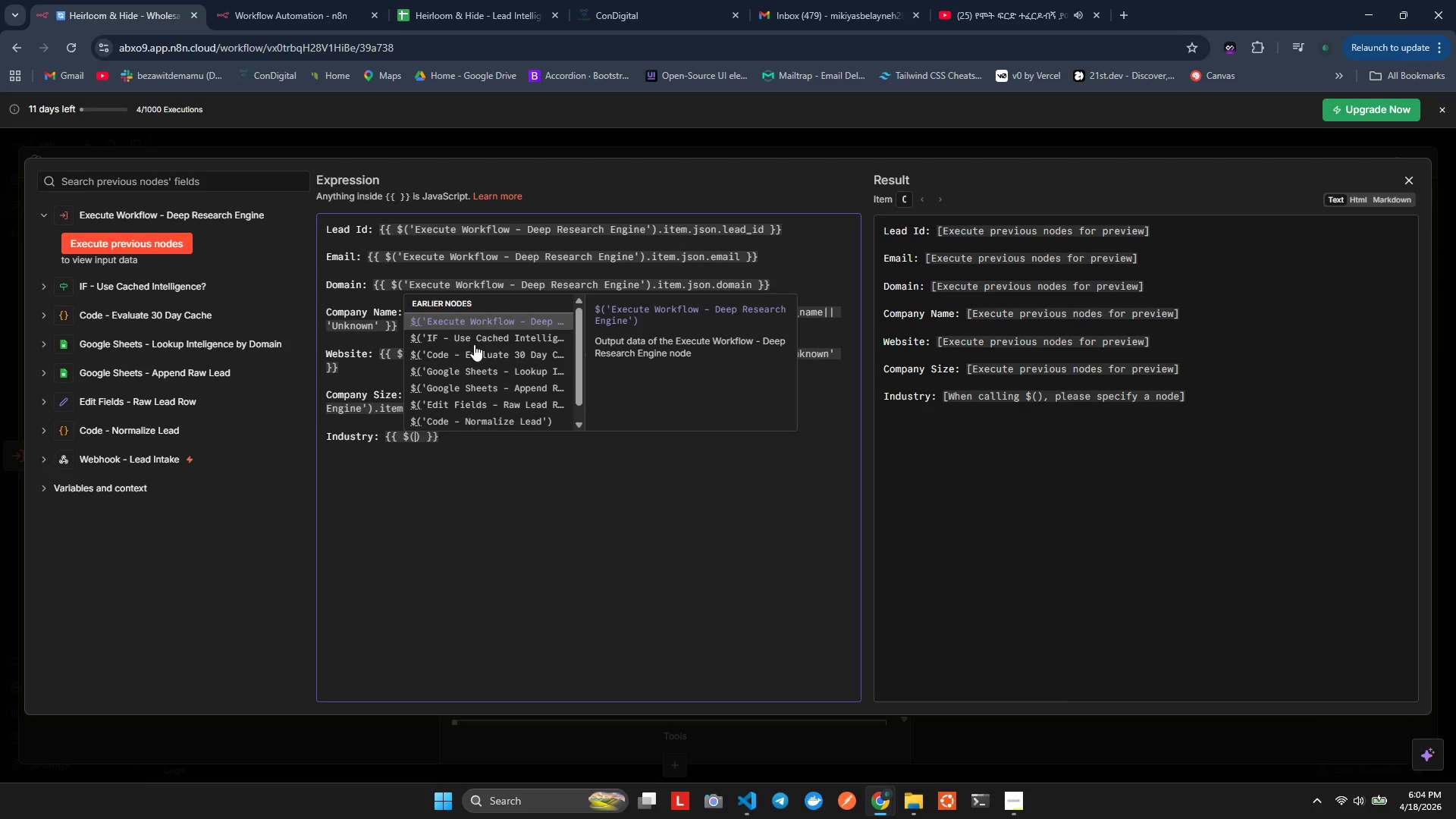 
key(Enter)
 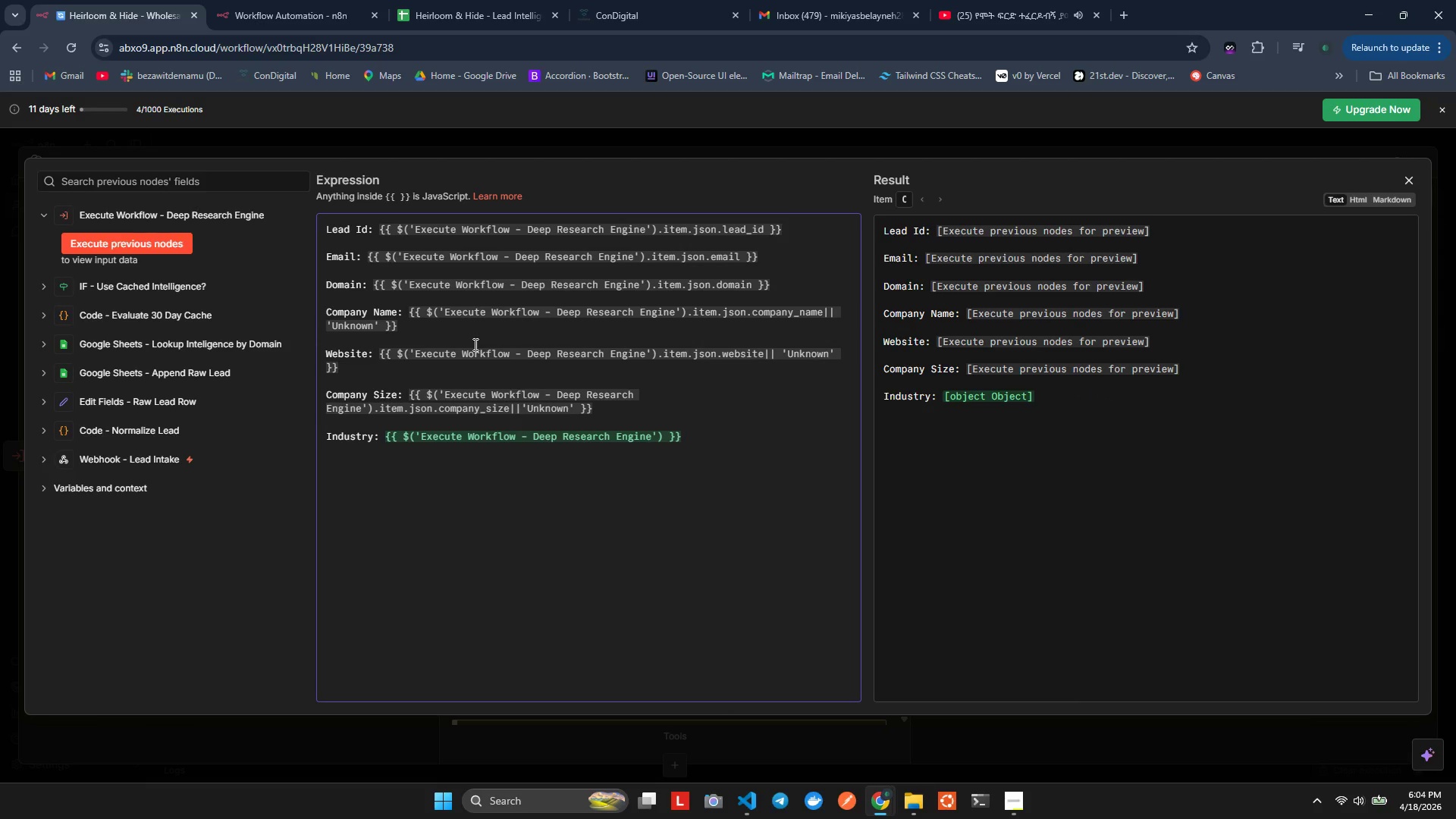 
type(.it)
 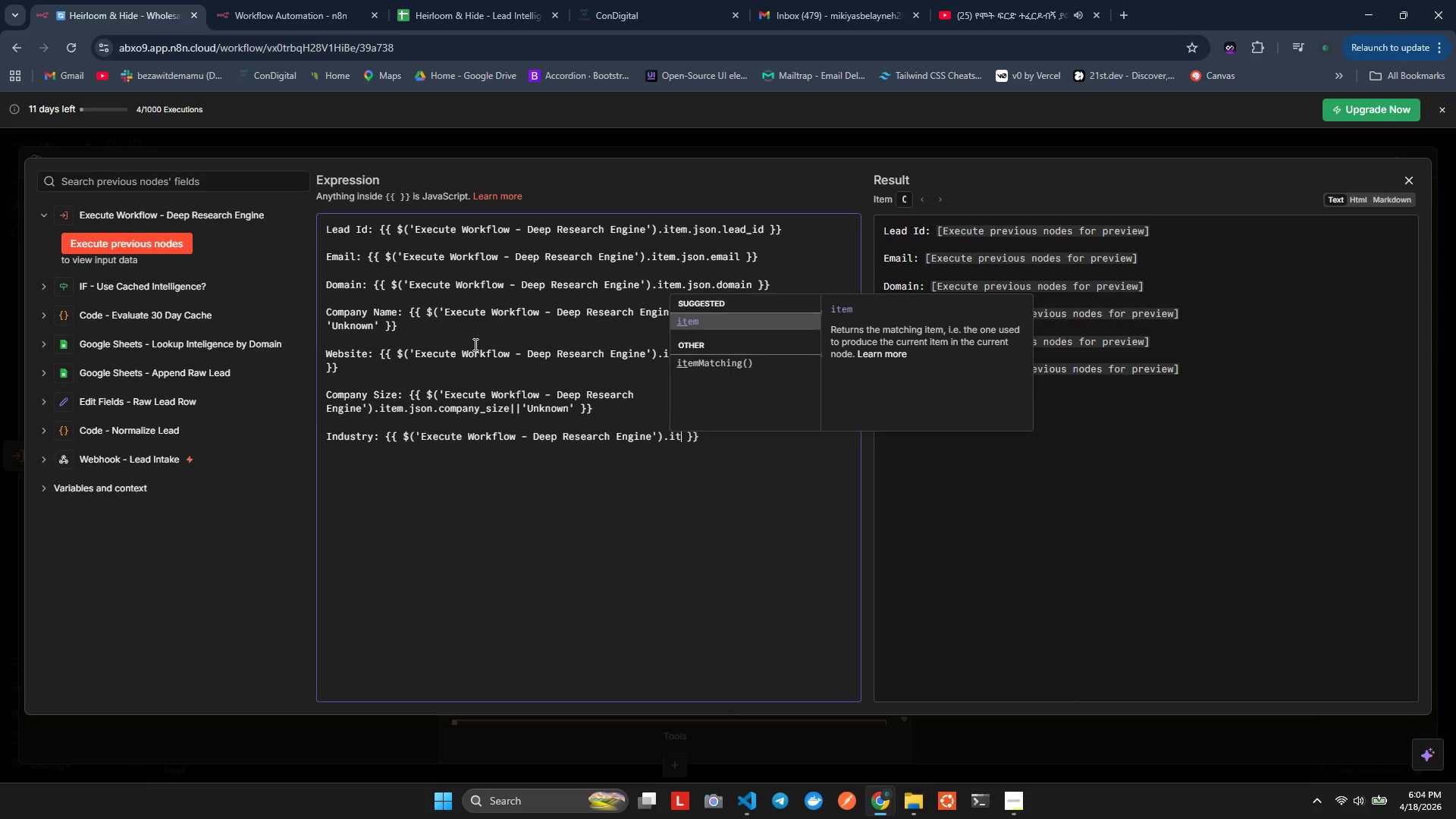 
key(Enter)
 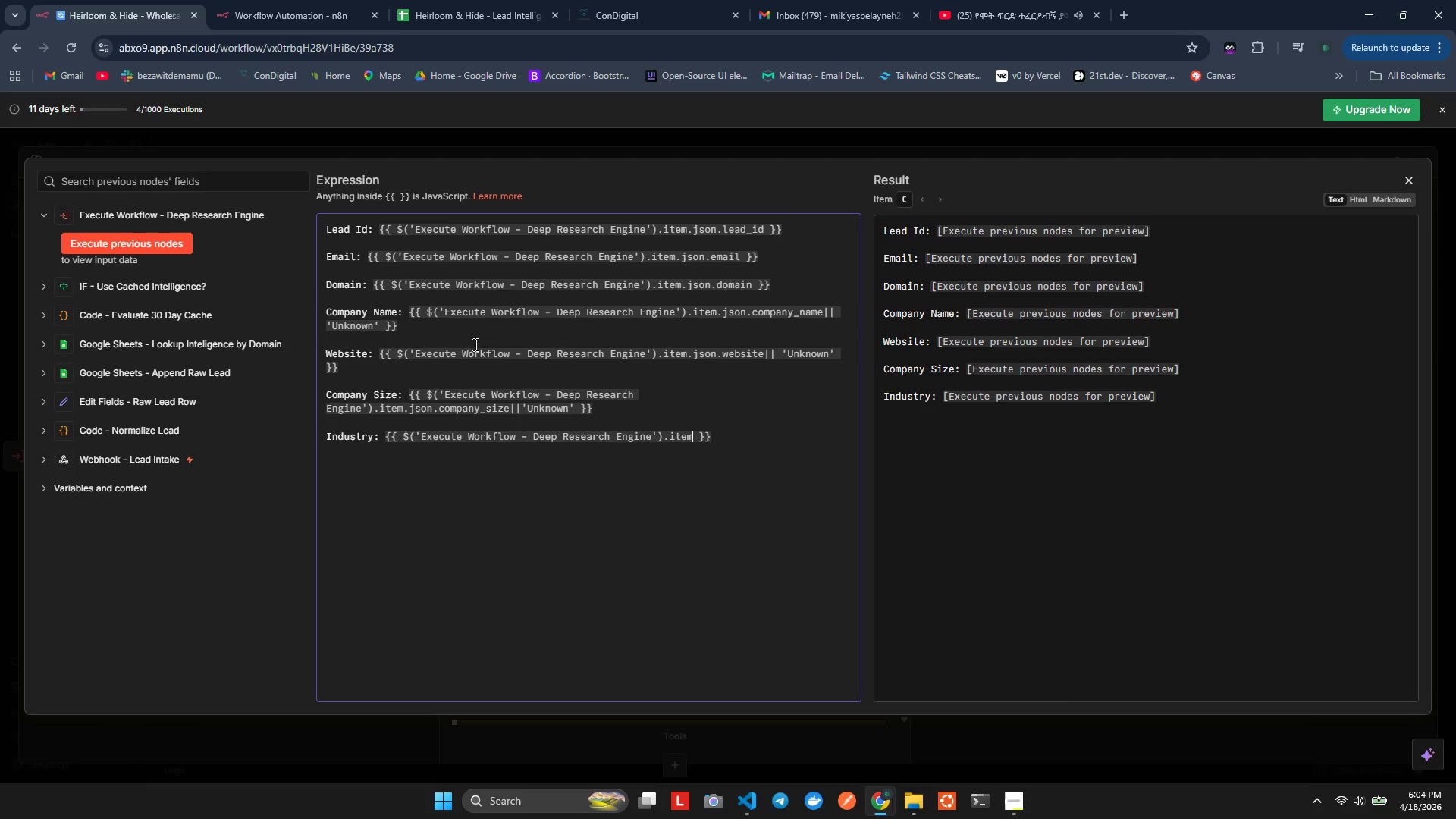 
type(.son)
 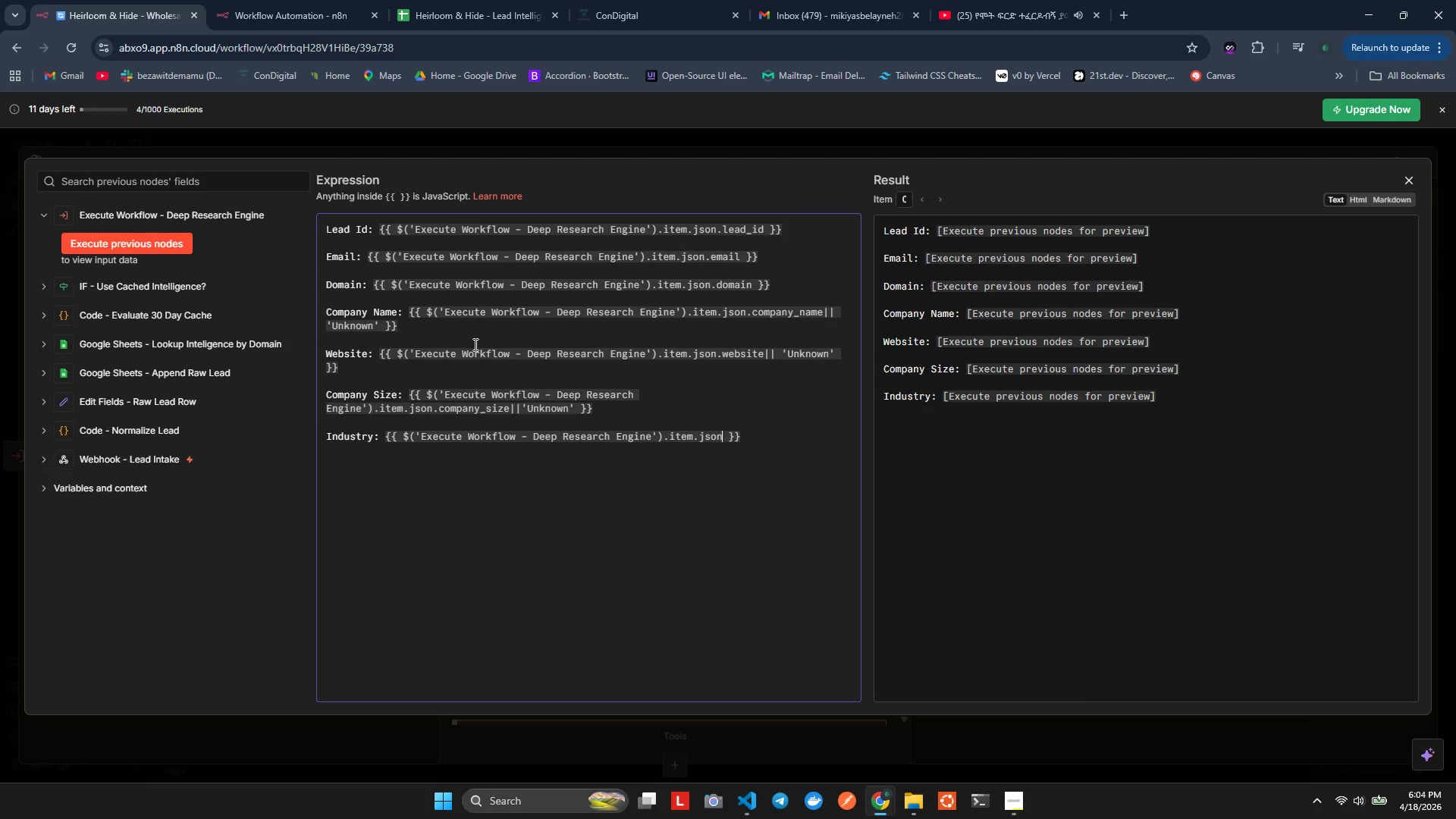 
hold_key(key=J, duration=0.33)
 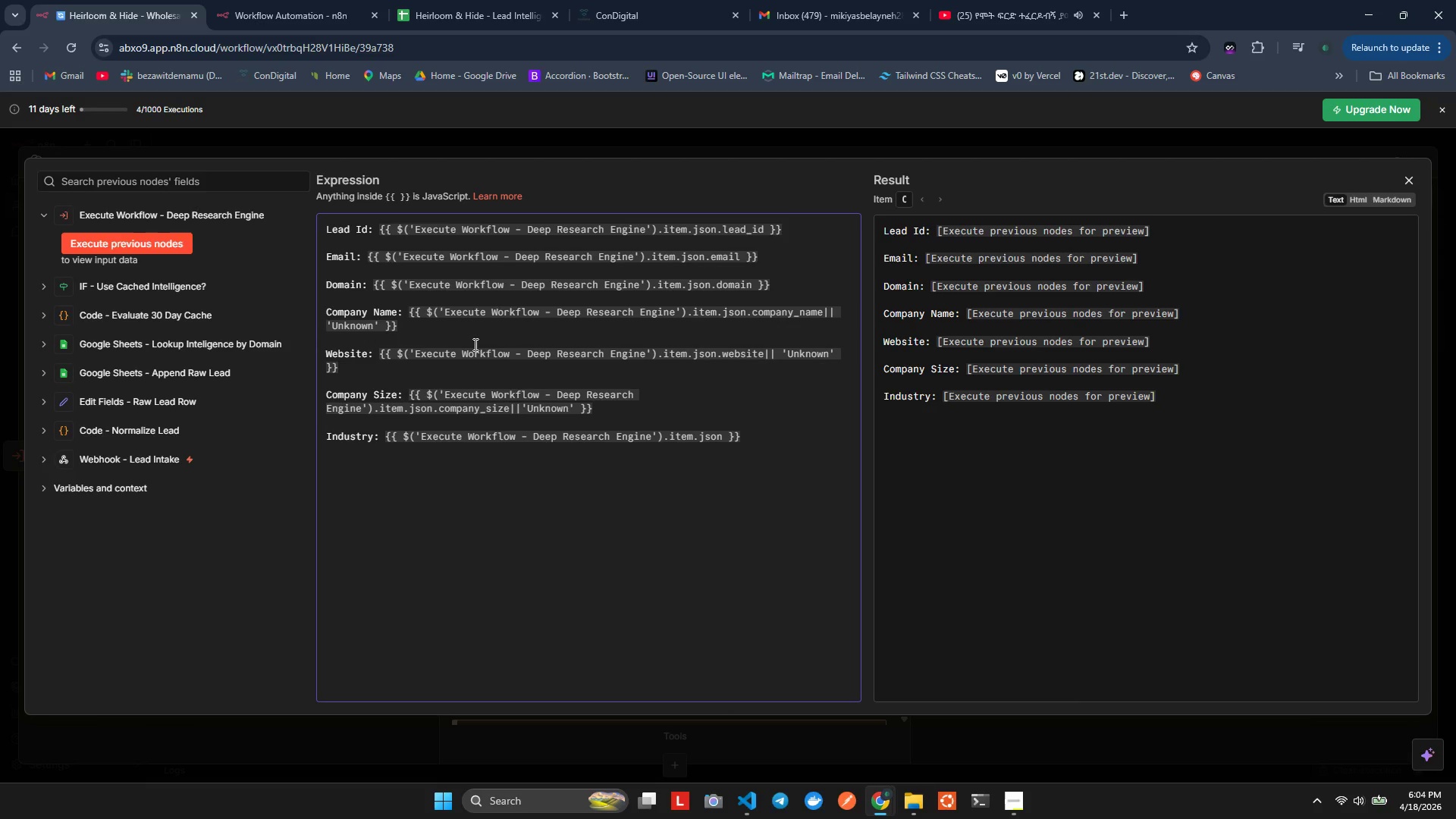 
type(.idustry)
 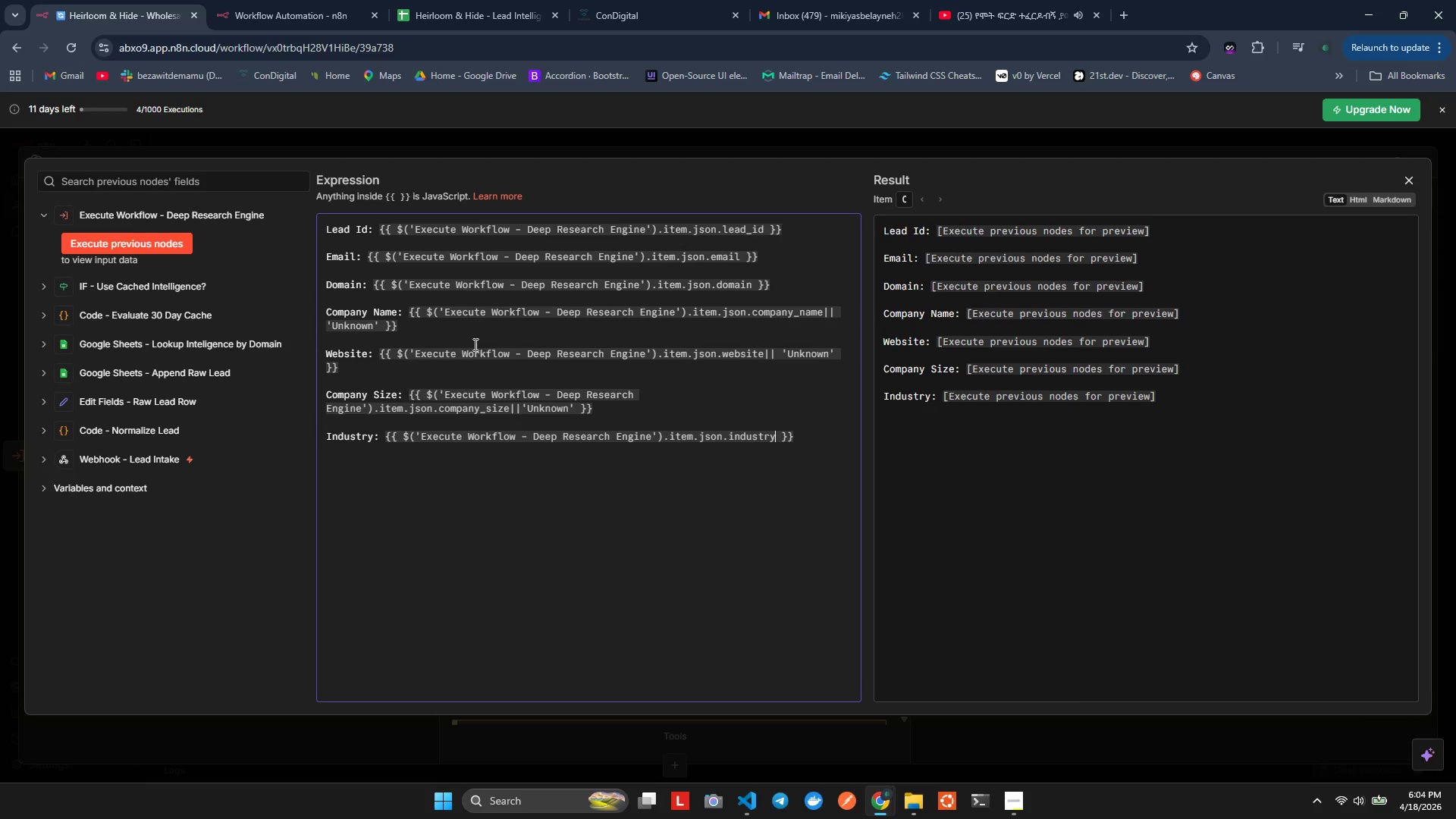 
hold_key(key=N, duration=0.34)
 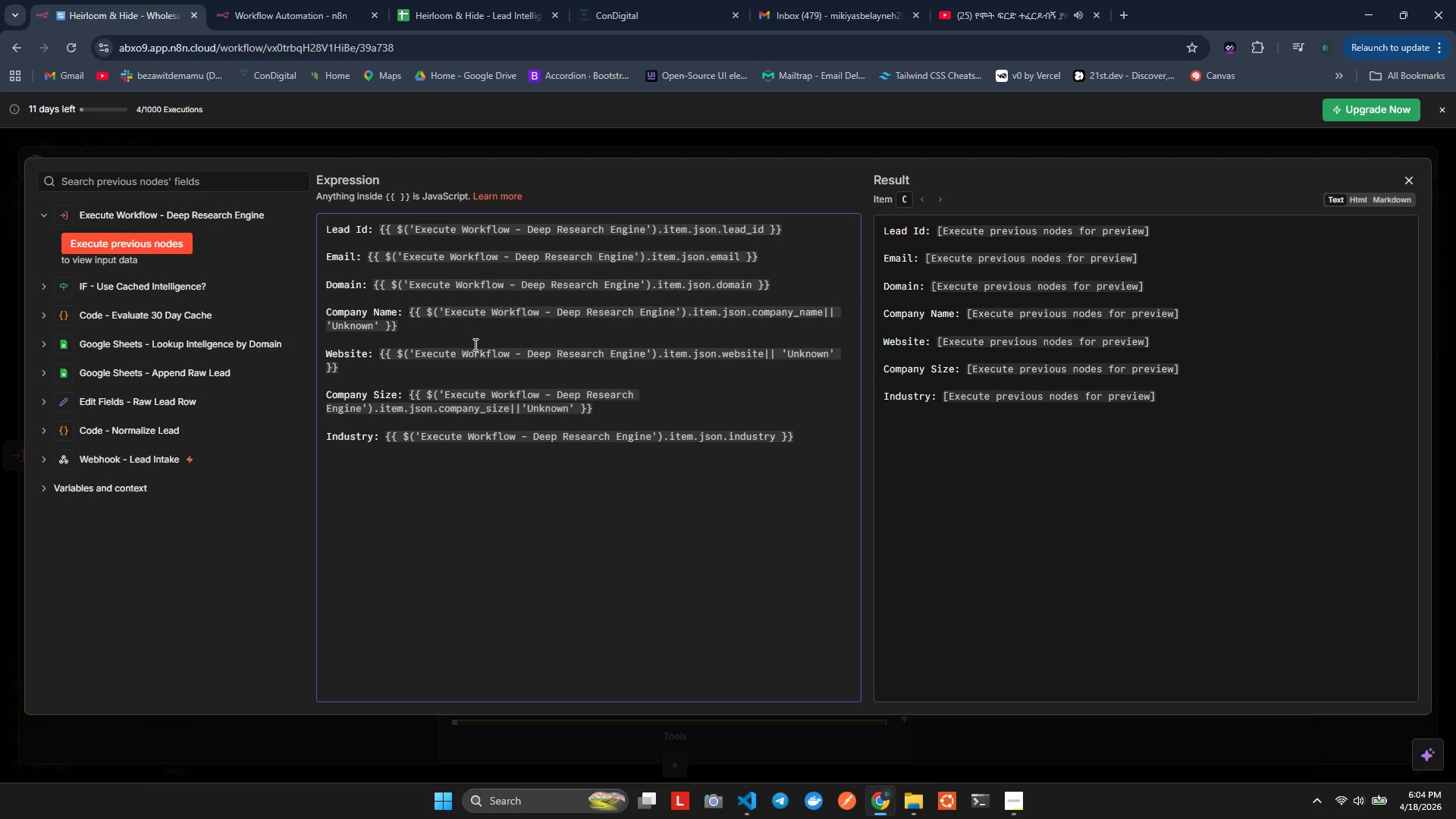 
type(||'Uknown)
 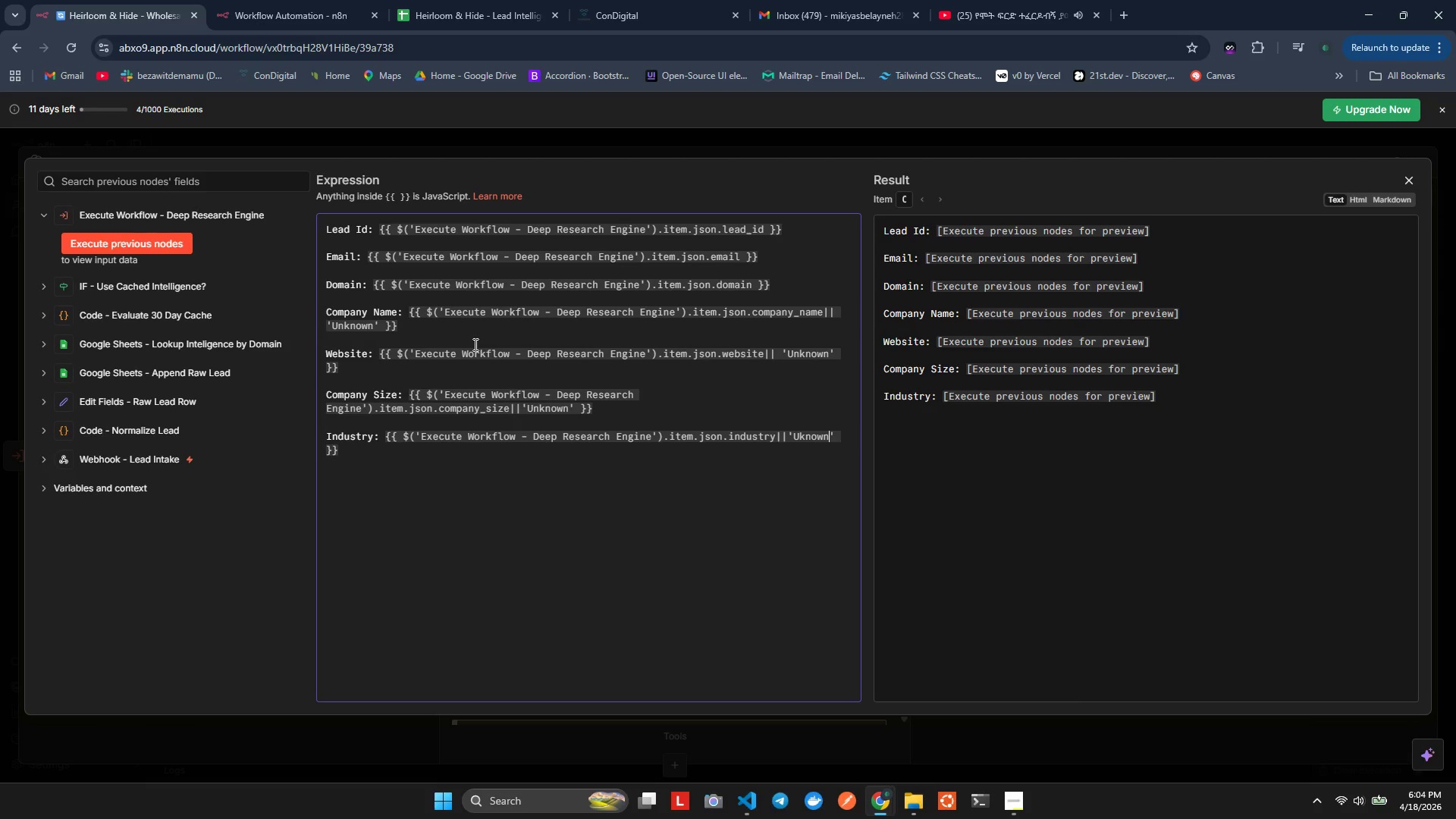 
key(ArrowRight)
 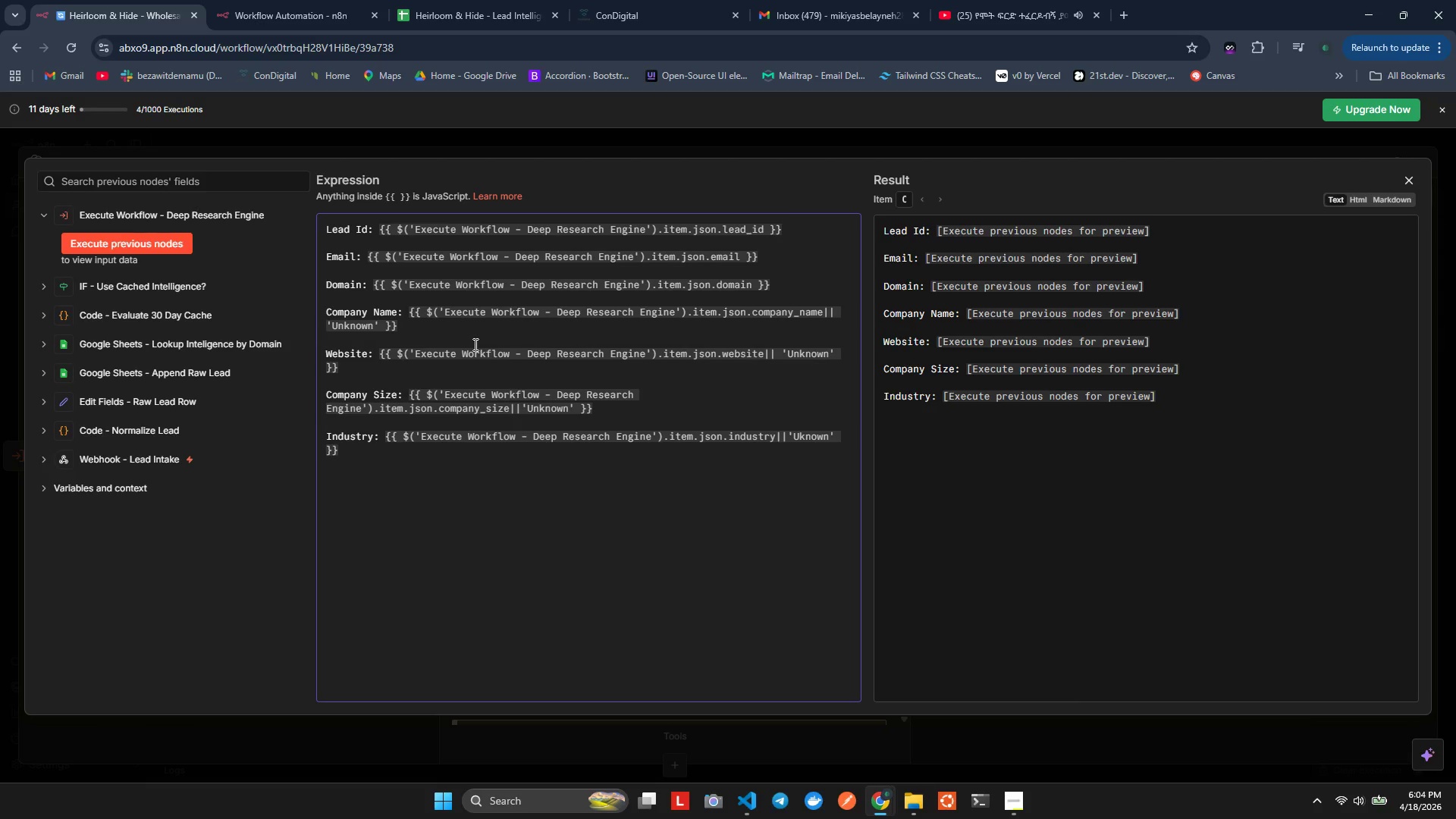 
key(ArrowRight)
 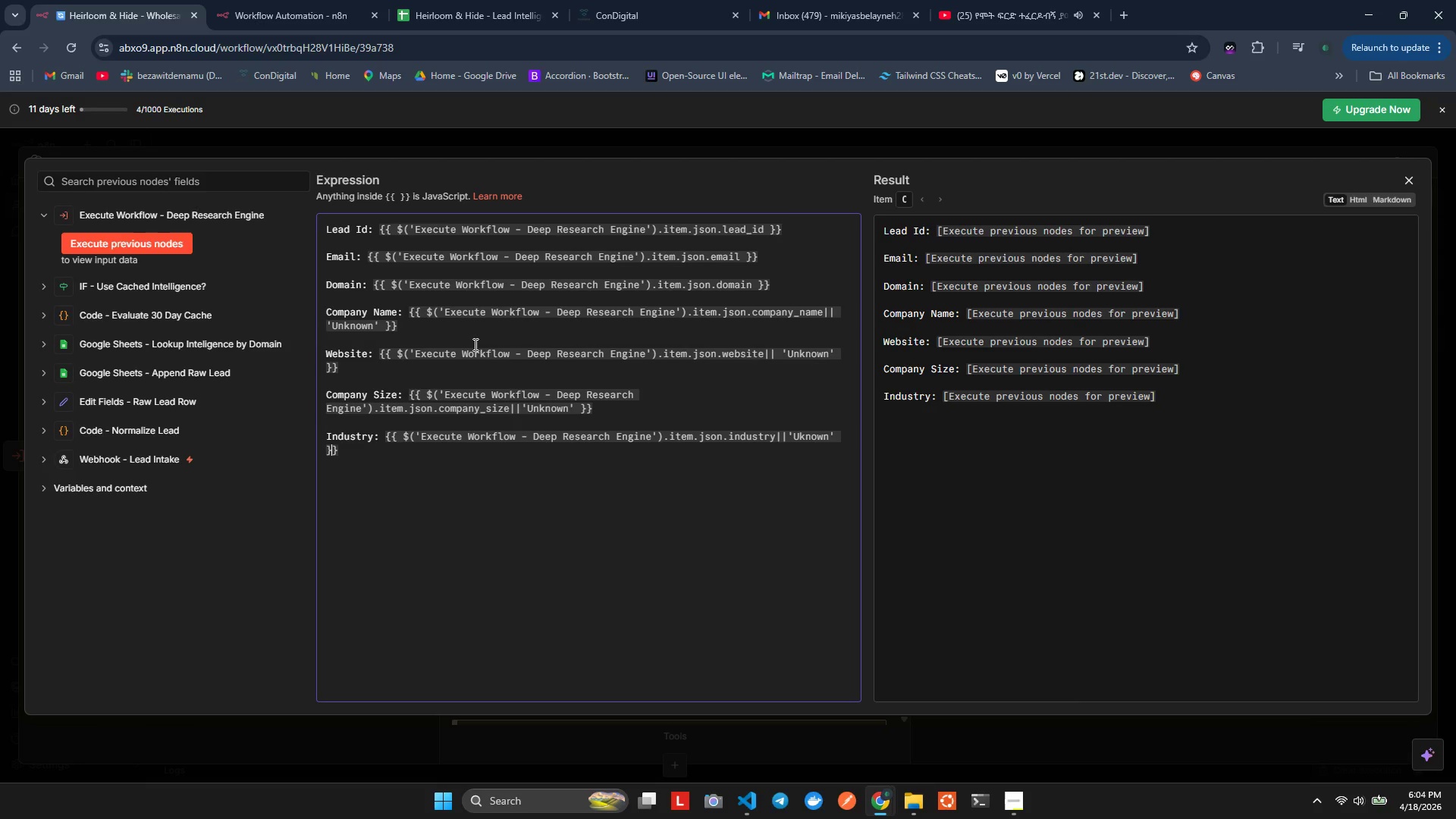 
key(ArrowRight)
 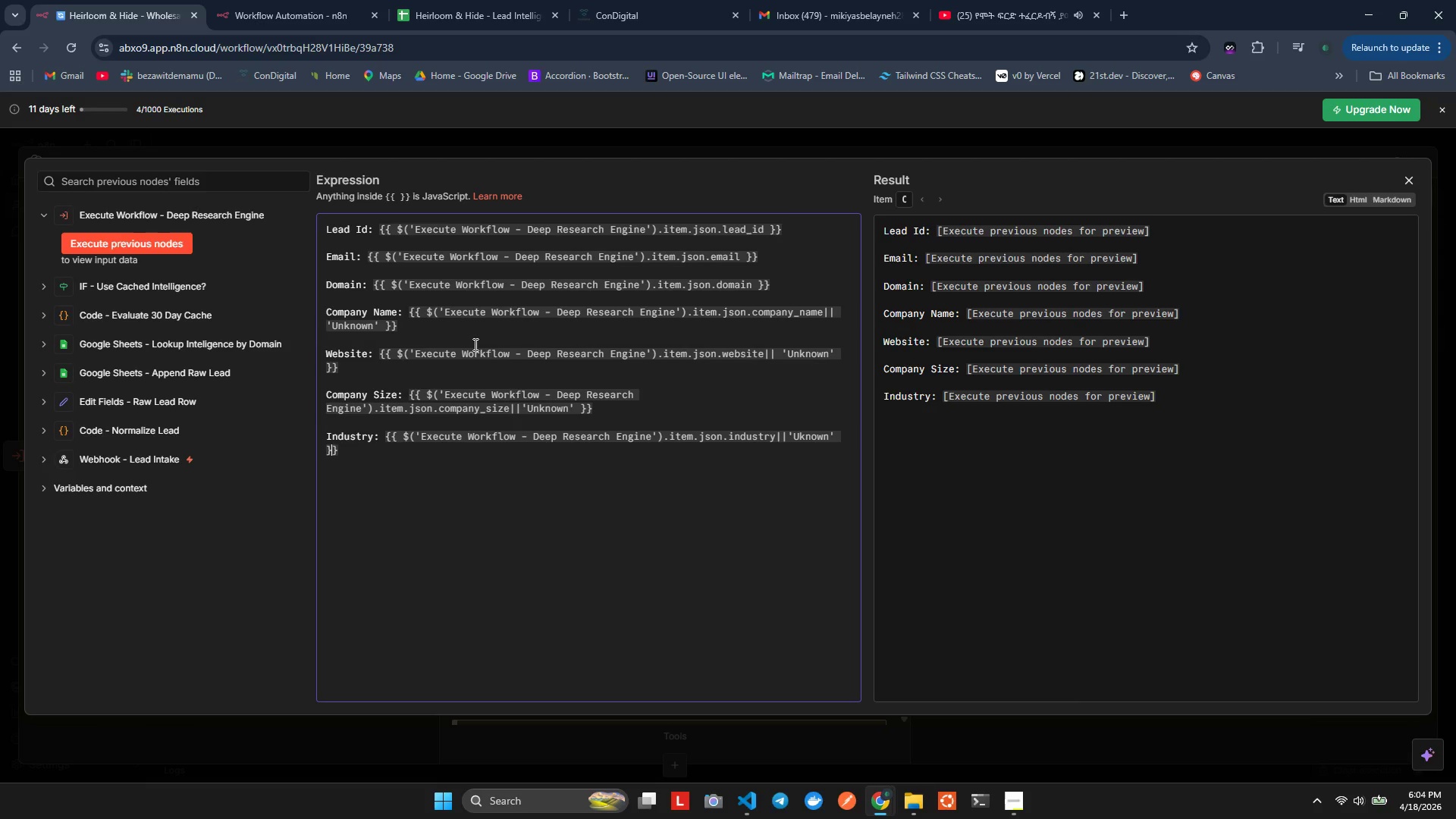 
key(ArrowRight)
 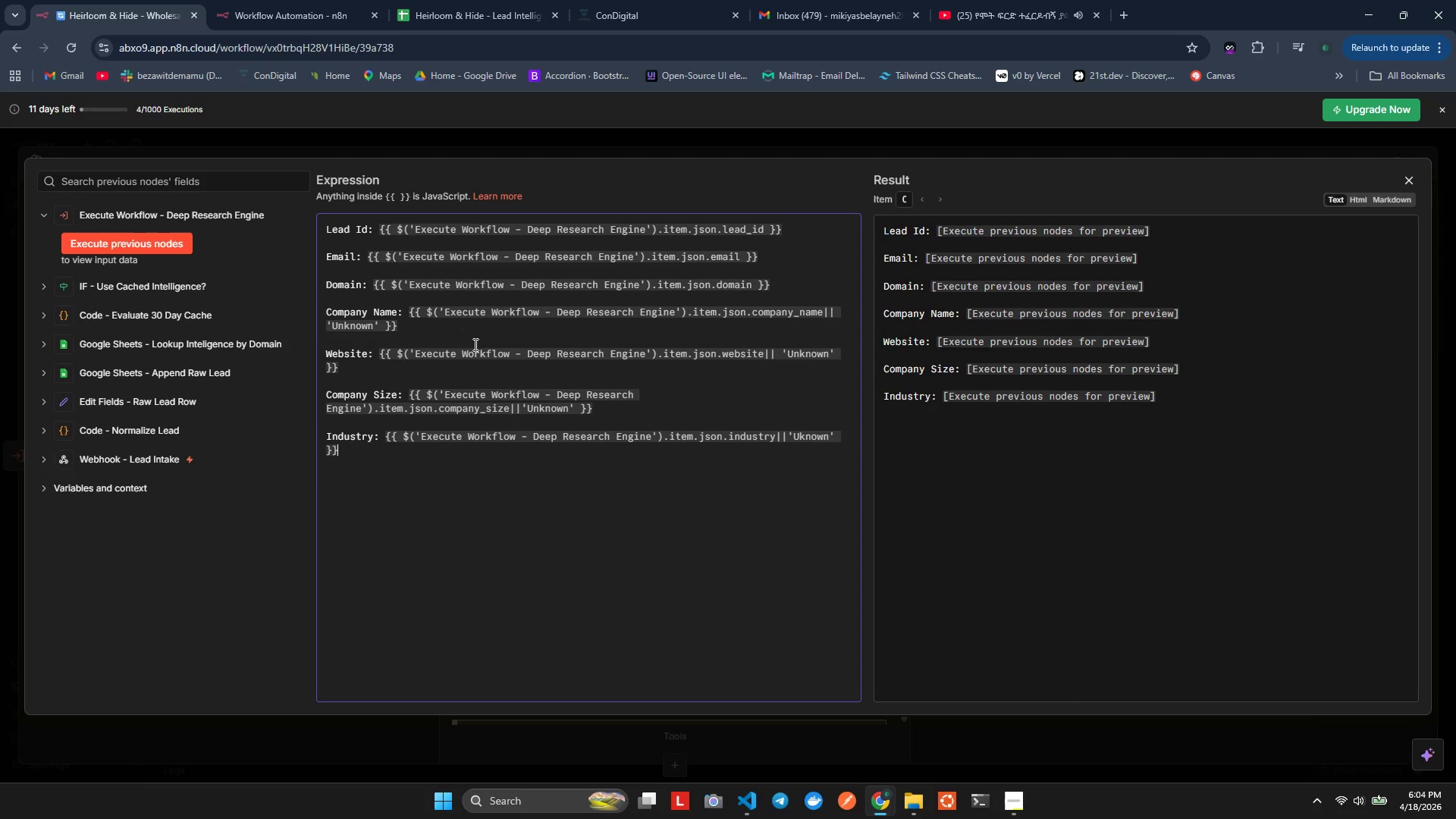 
key(Enter)
 